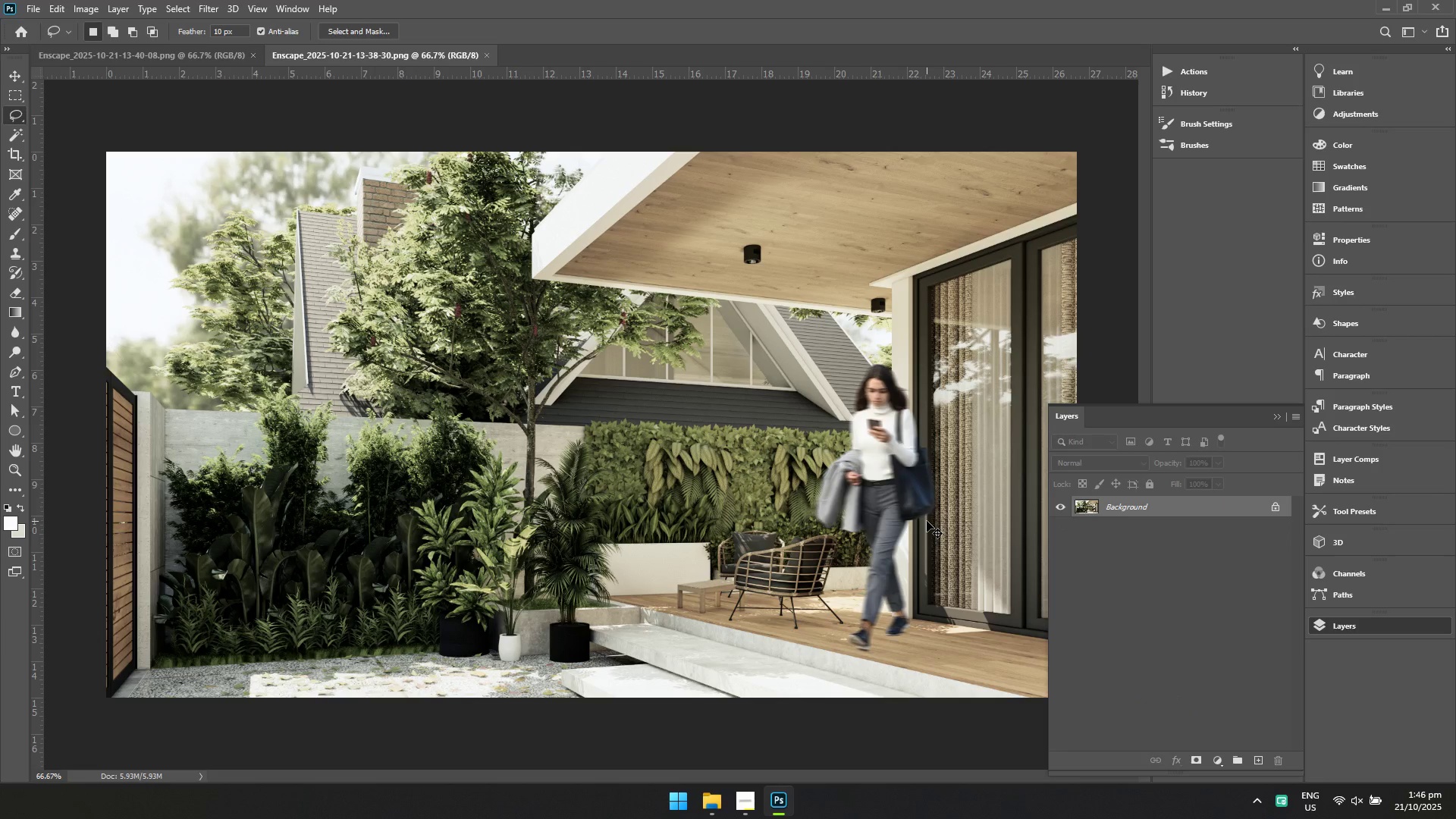 
key(Control+S)
 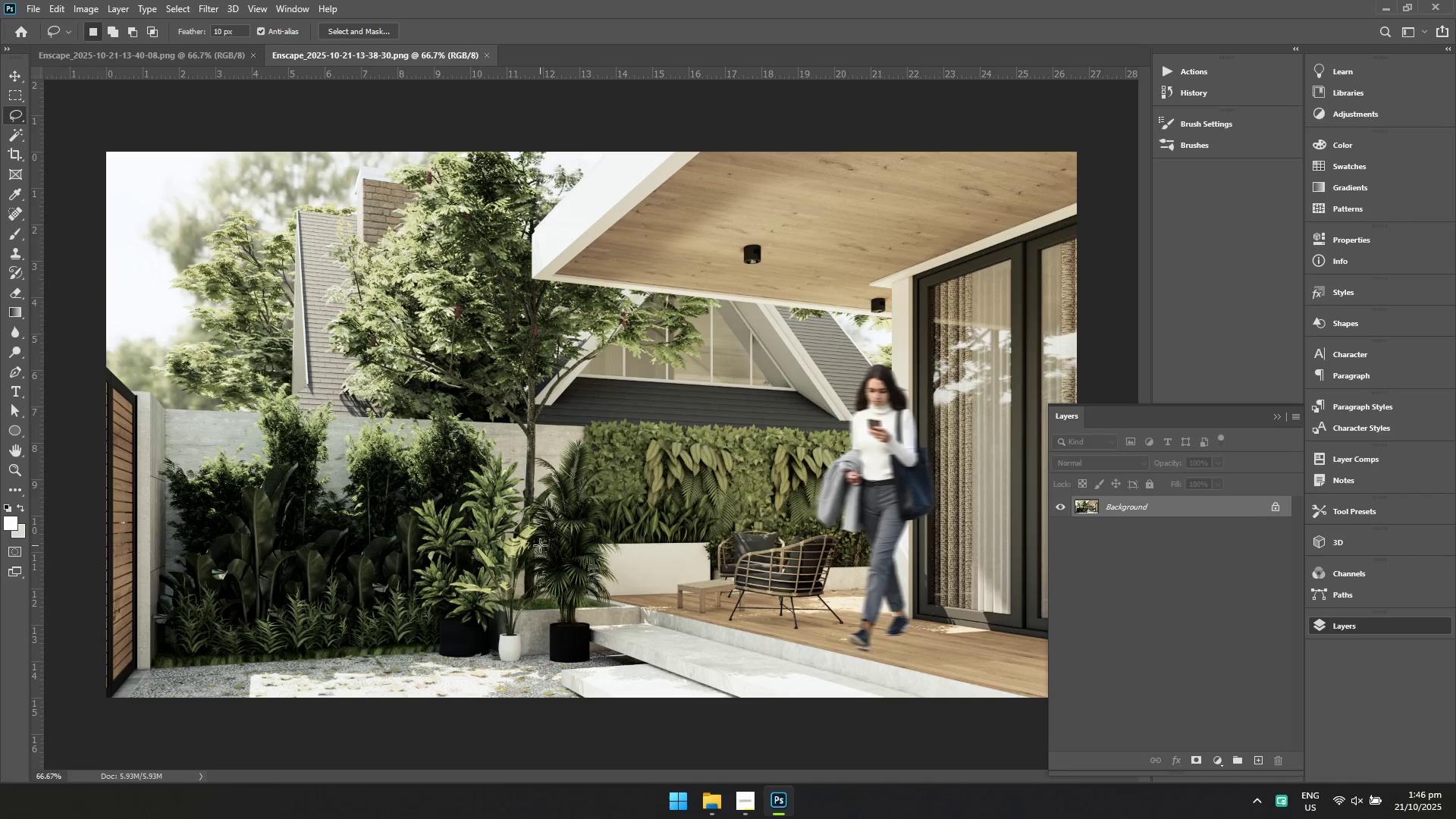 
key(Alt+AltLeft)
 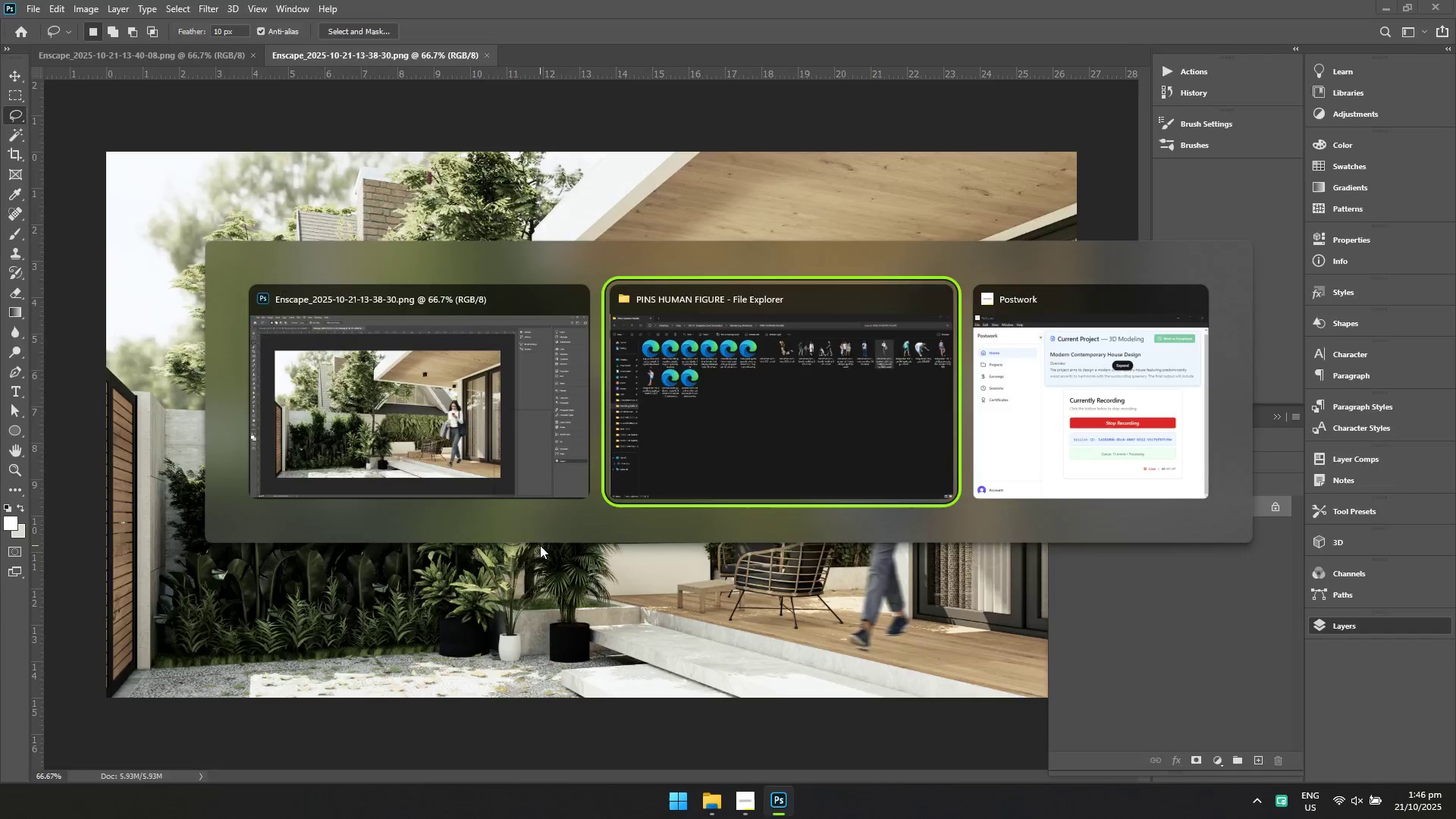 
key(Alt+Tab)
 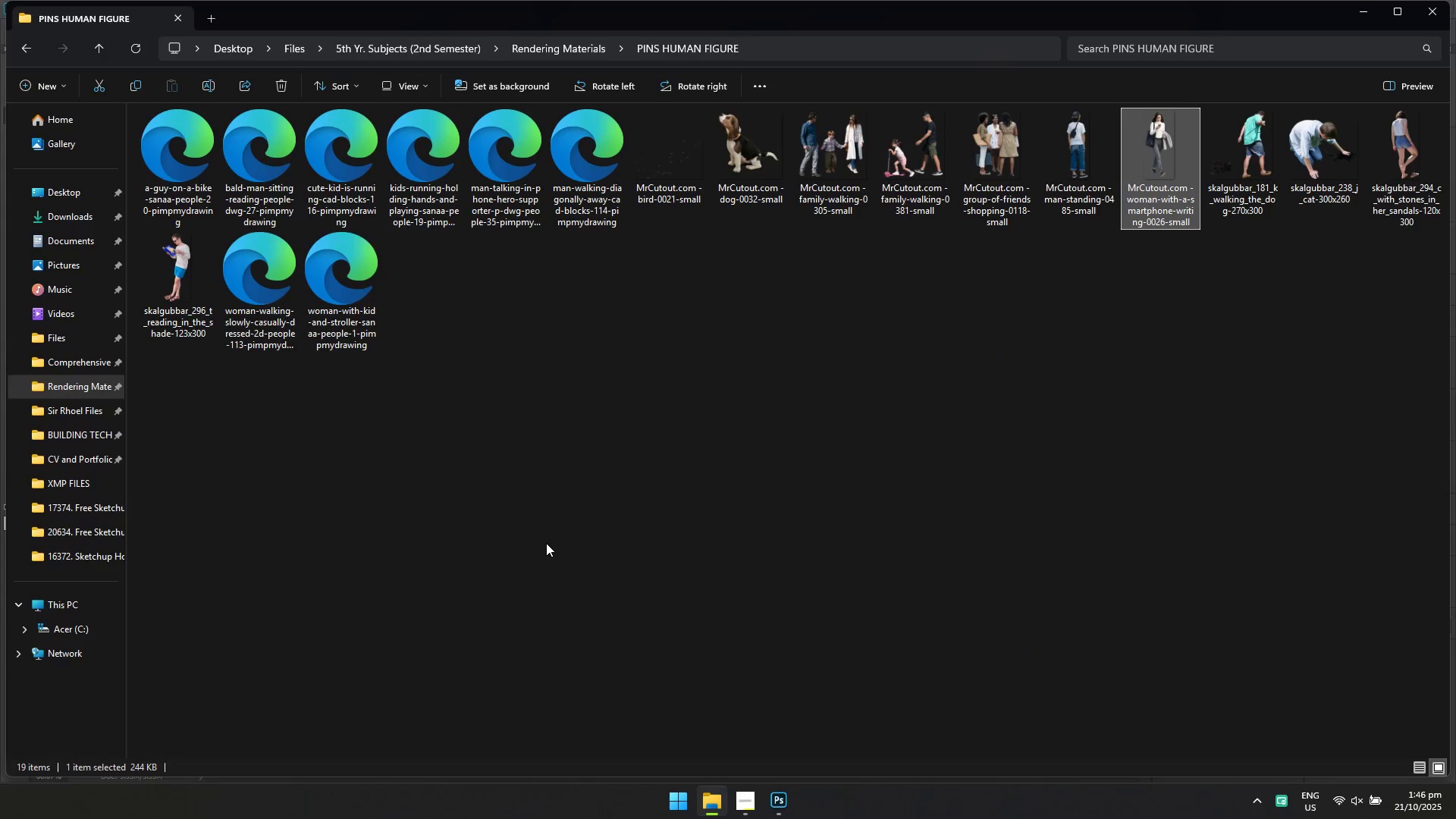 
key(Alt+AltLeft)
 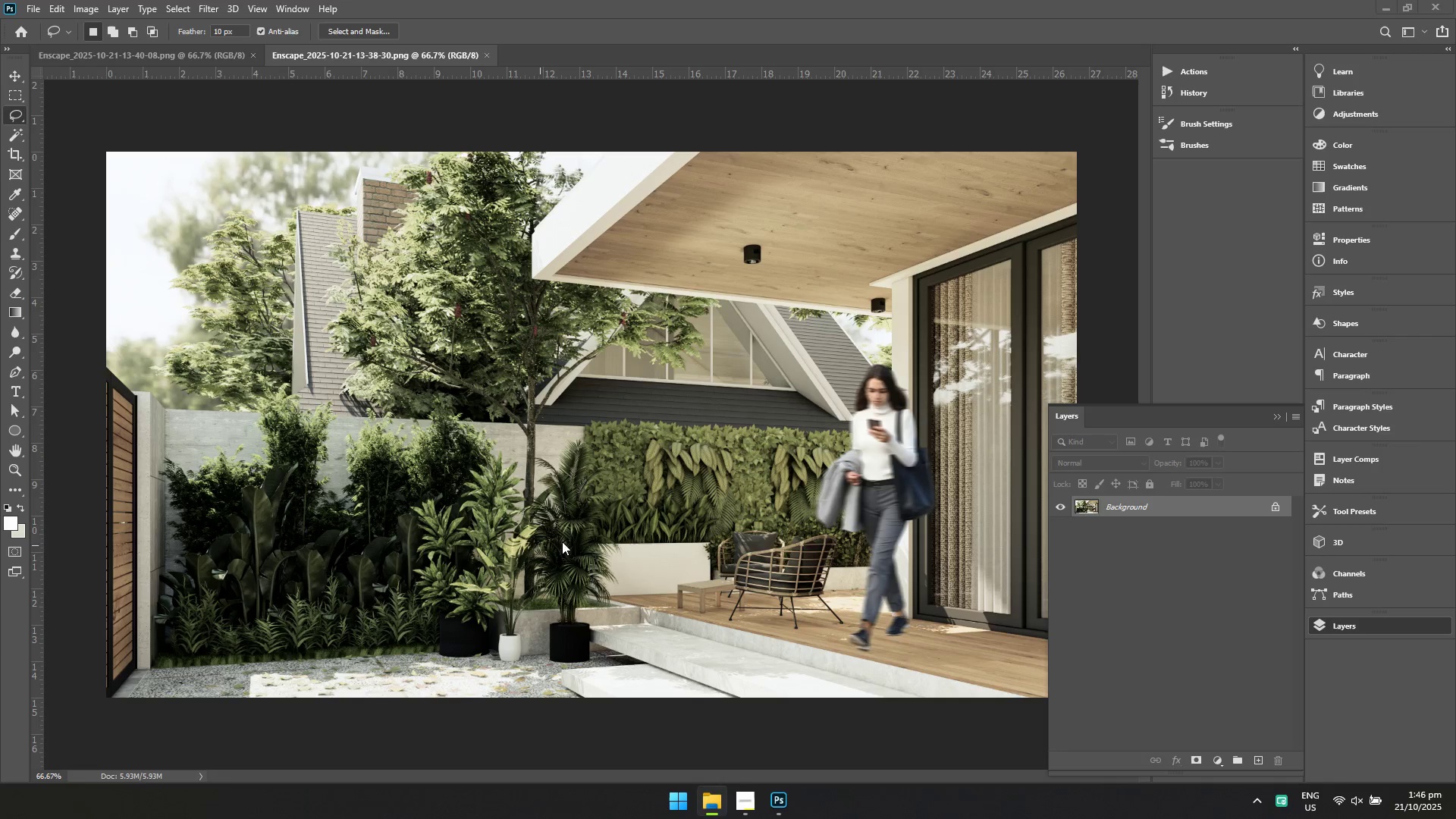 
key(Alt+Tab)
 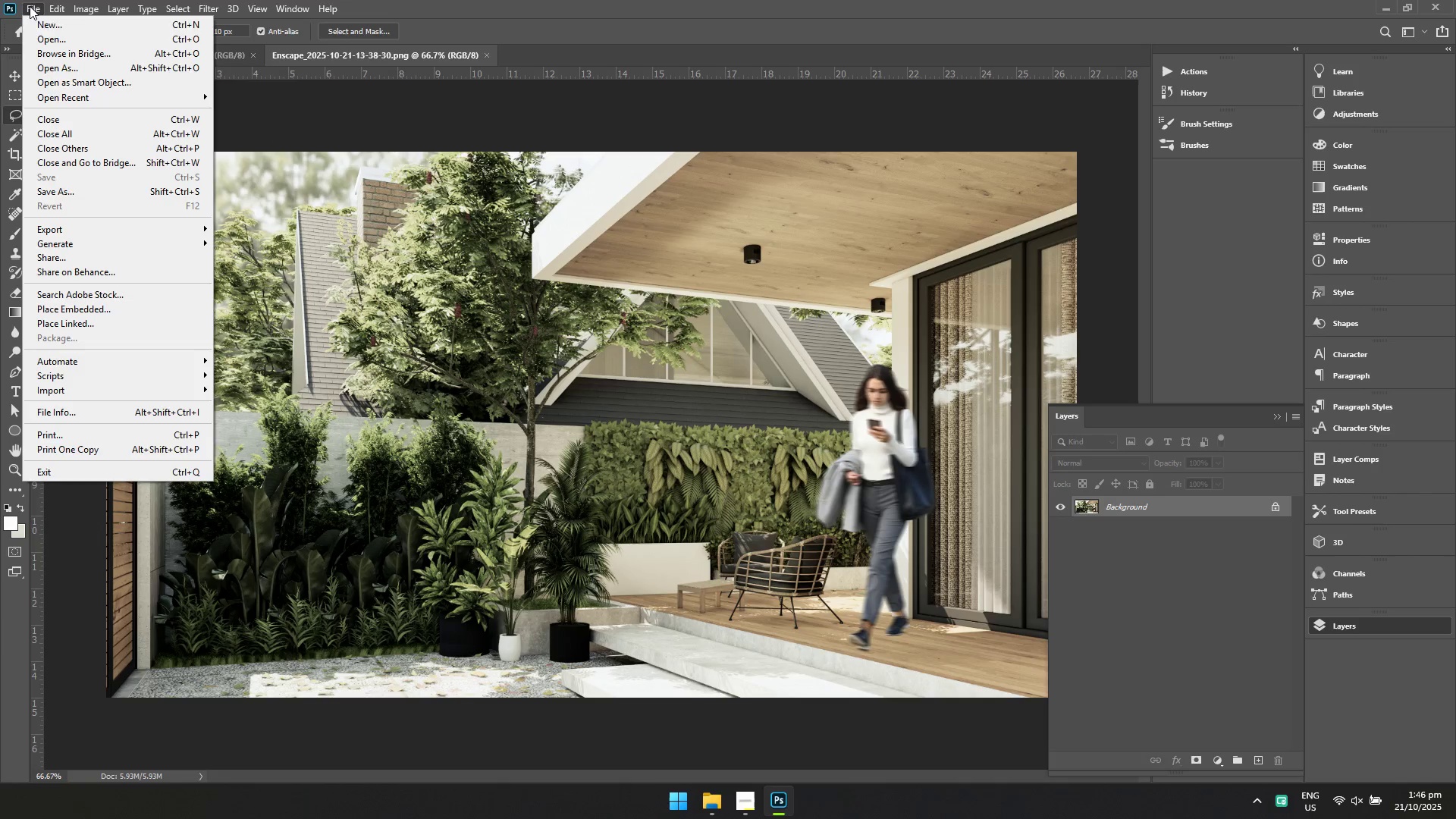 
double_click([42, 41])
 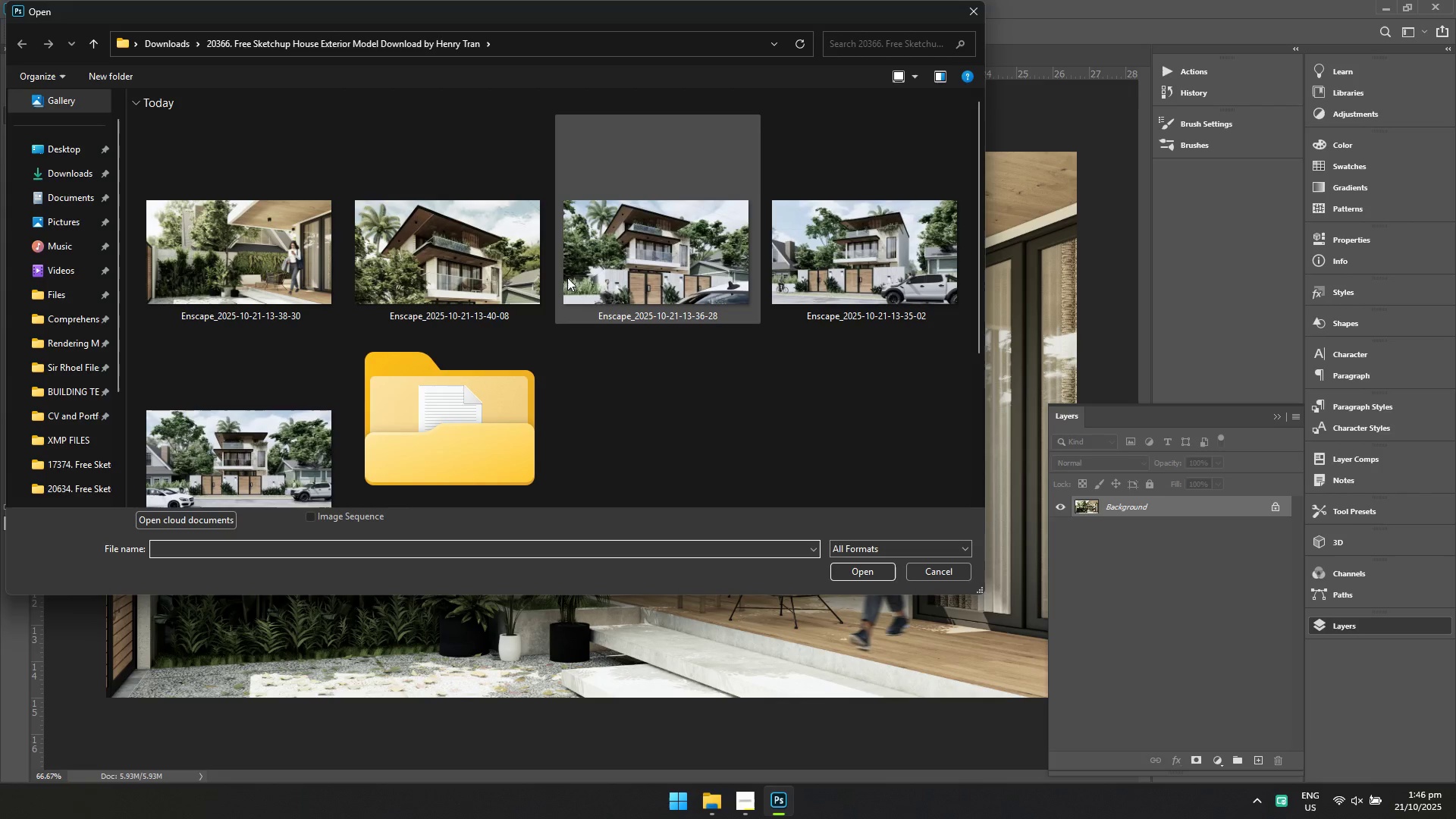 
left_click([662, 281])
 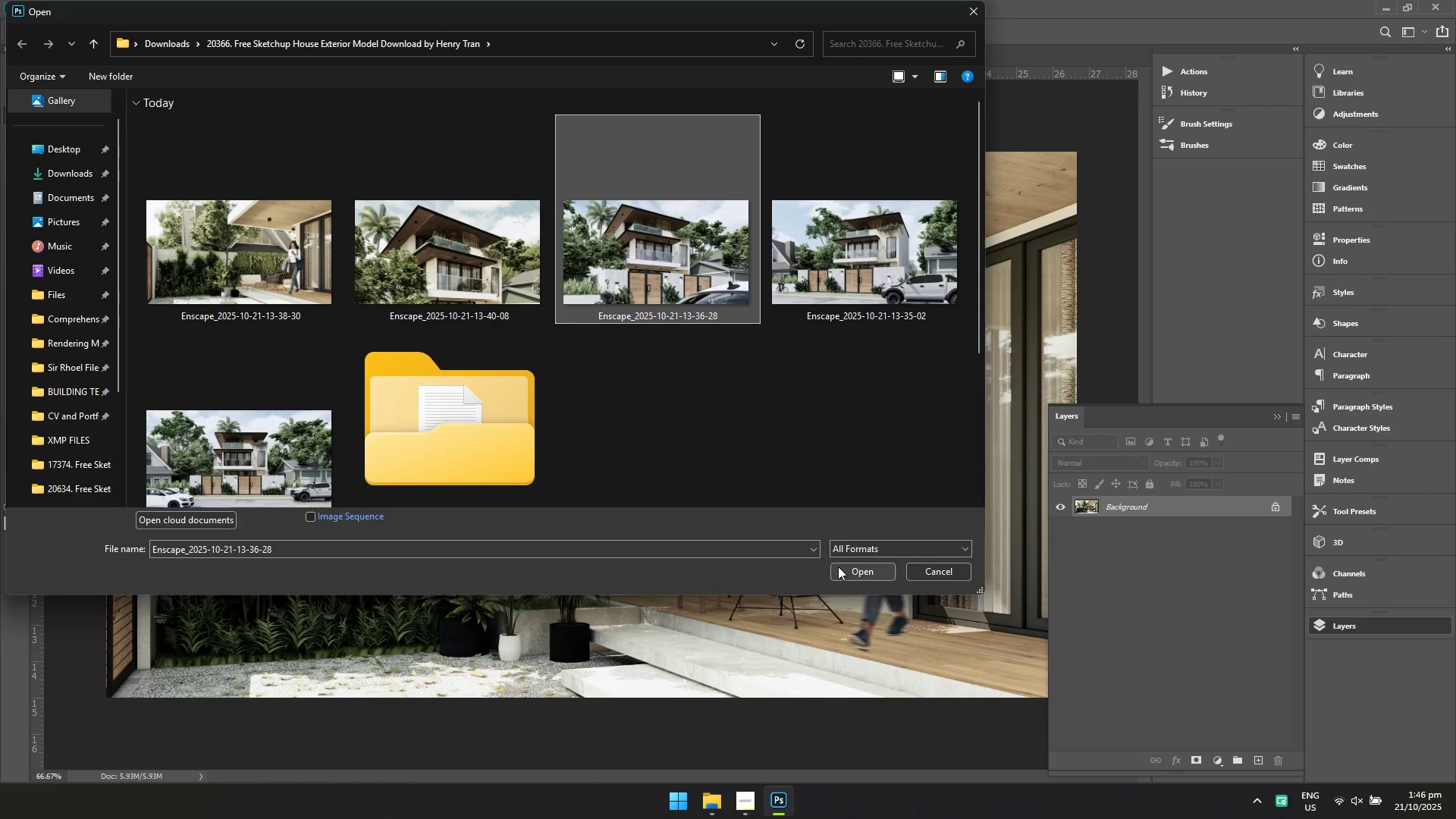 
left_click([841, 570])
 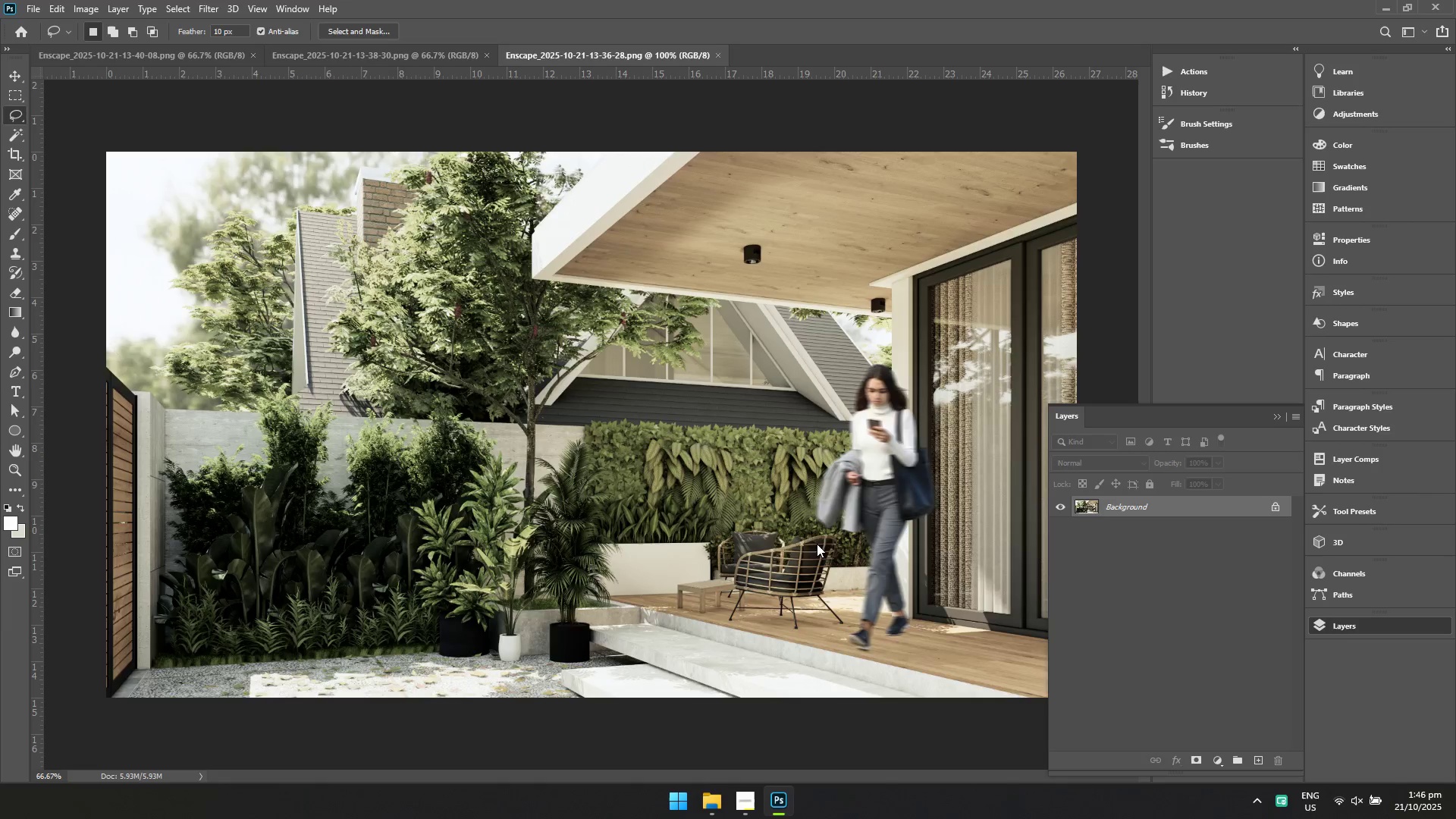 
key(Control+S)
 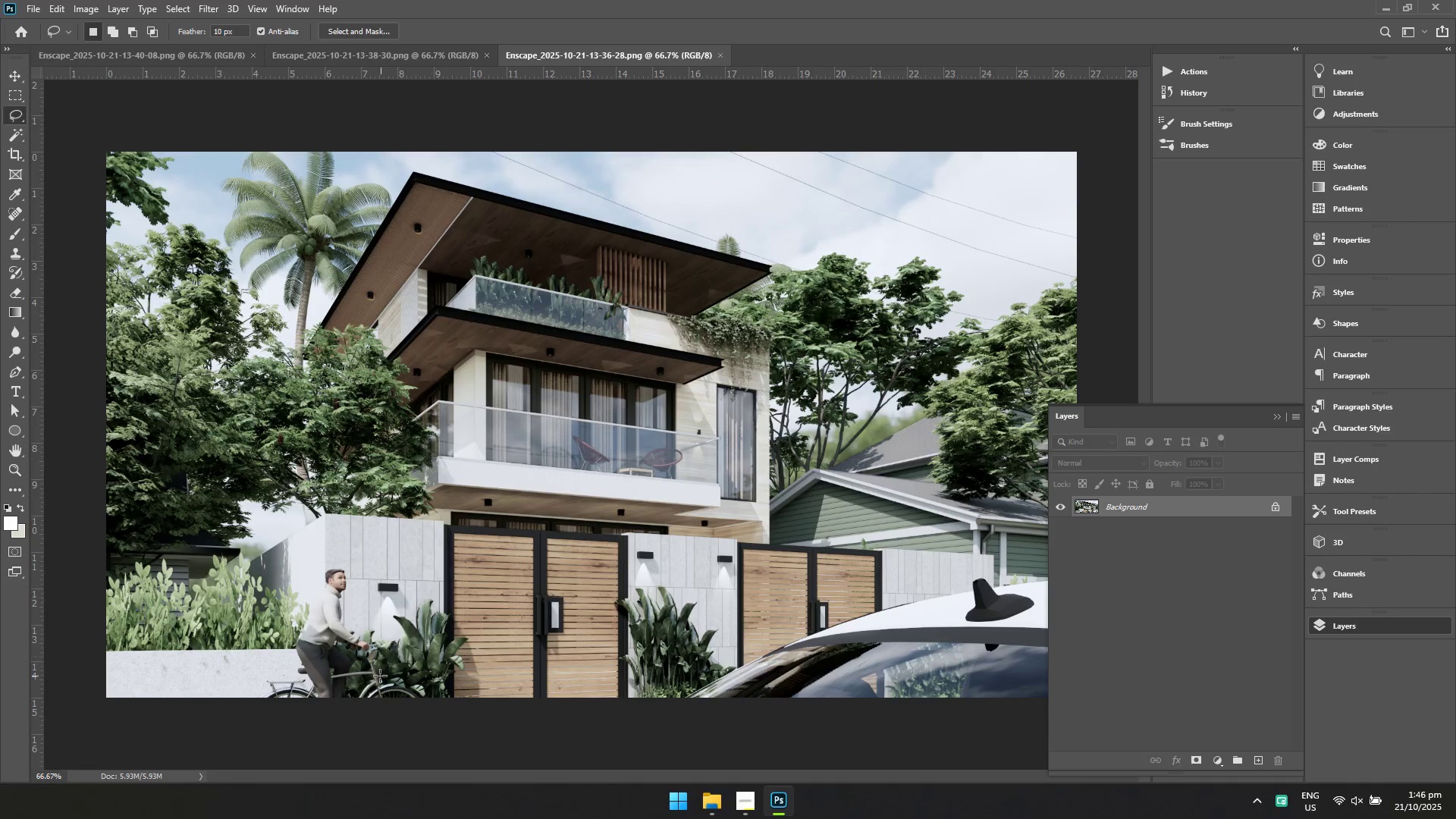 
hold_key(key=ControlLeft, duration=0.52)
 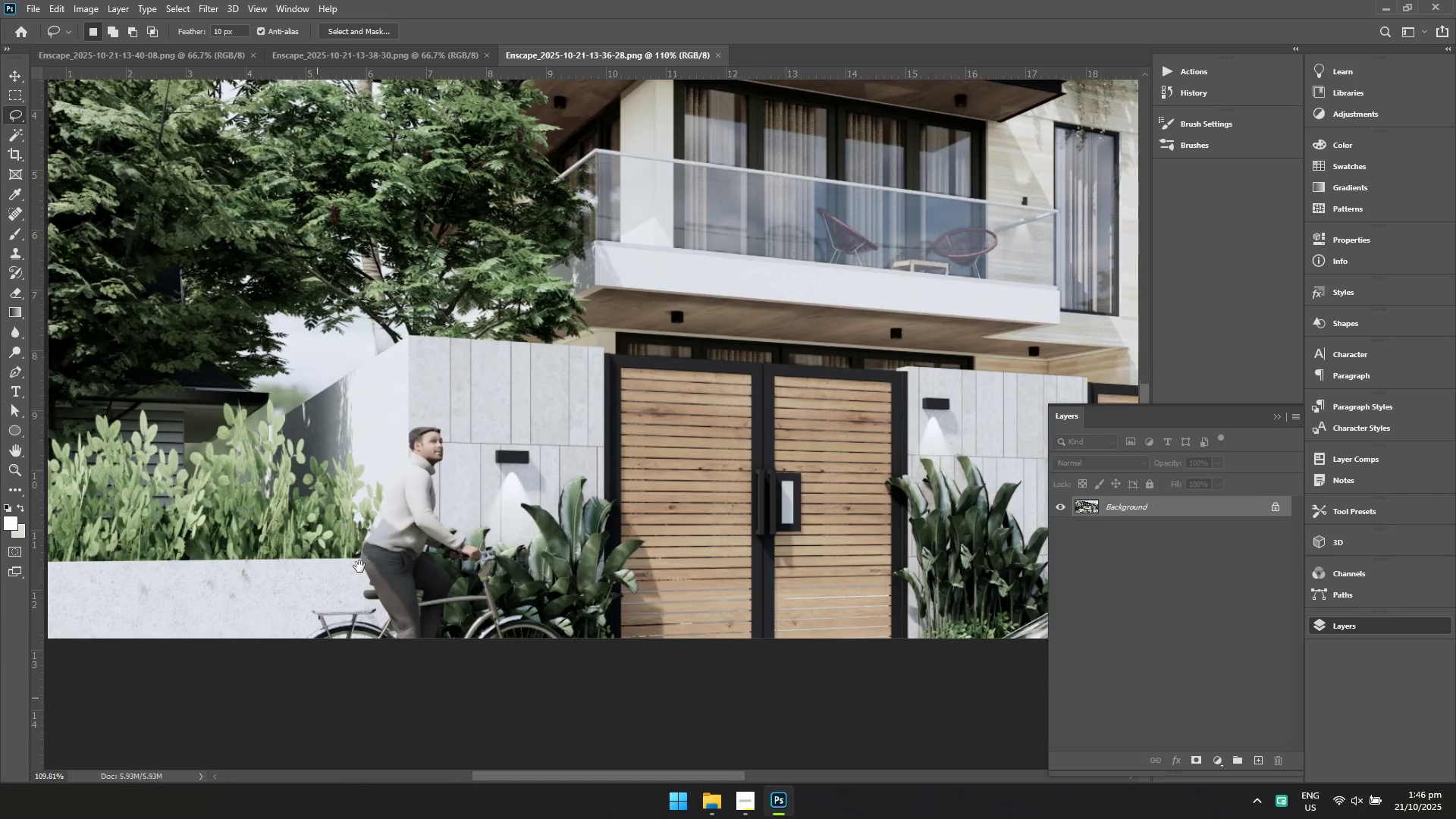 
hold_key(key=Space, duration=0.51)
 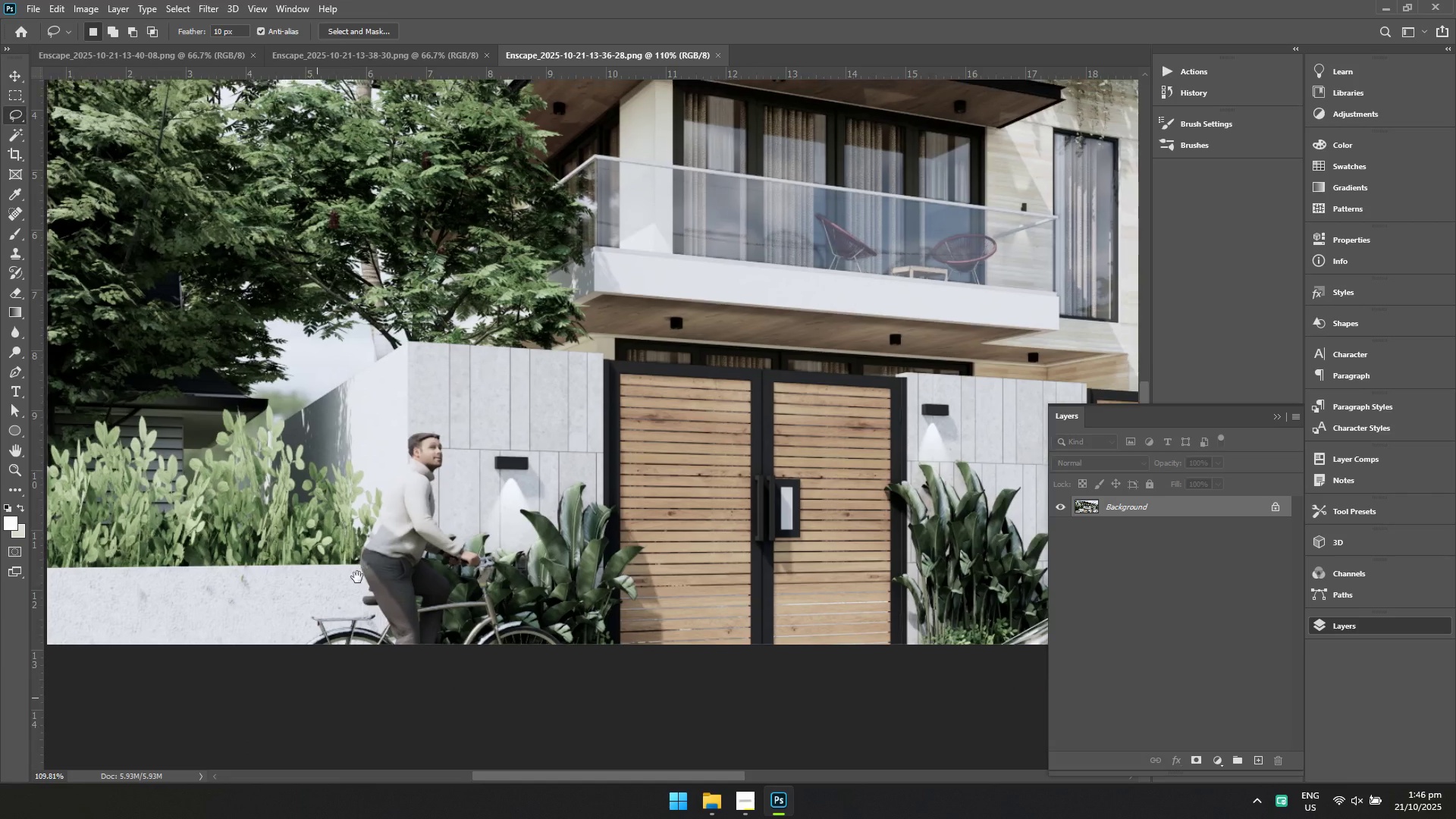 
left_click_drag(start_coordinate=[262, 699], to_coordinate=[298, 705])
 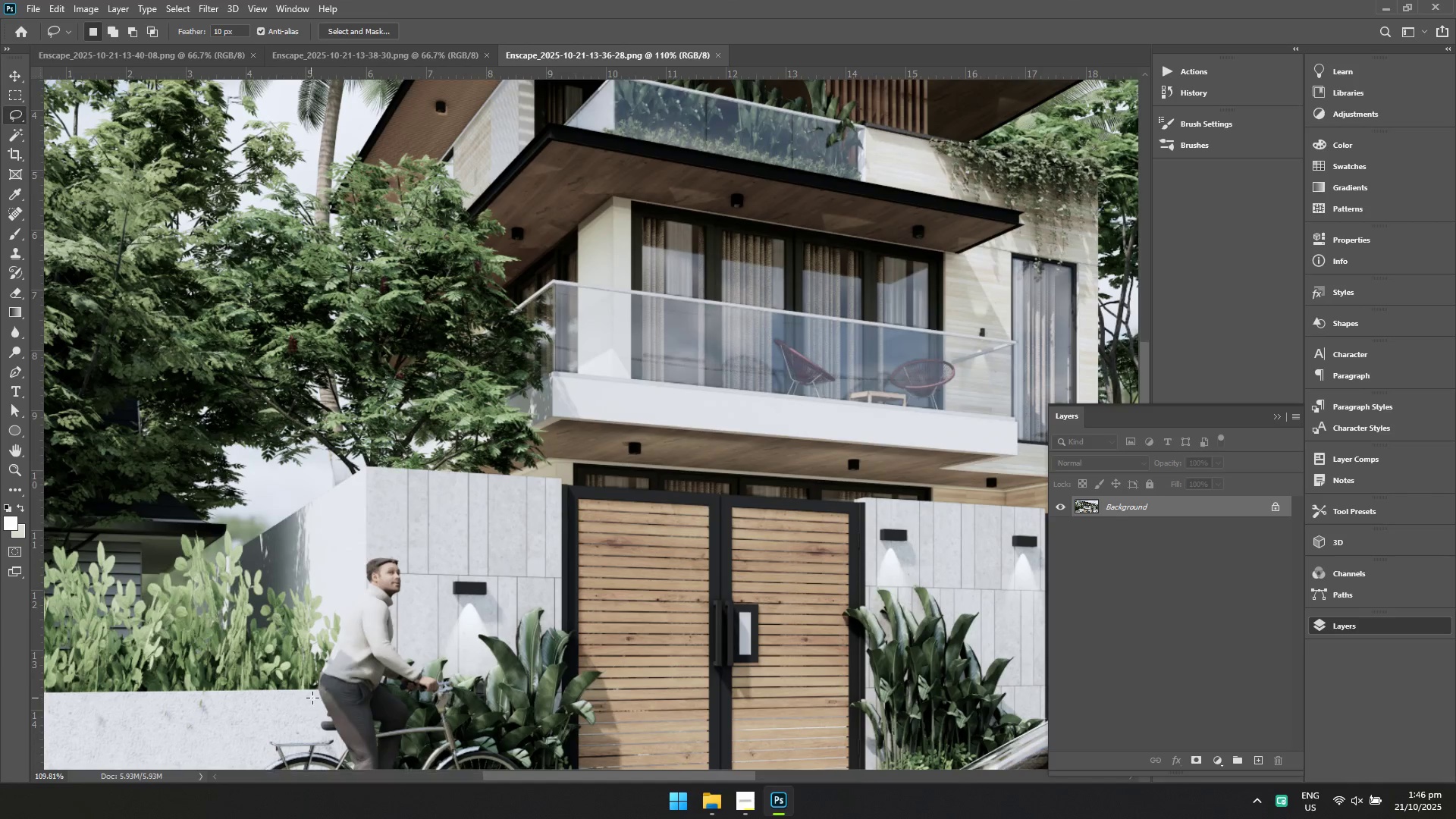 
hold_key(key=Space, duration=0.44)
 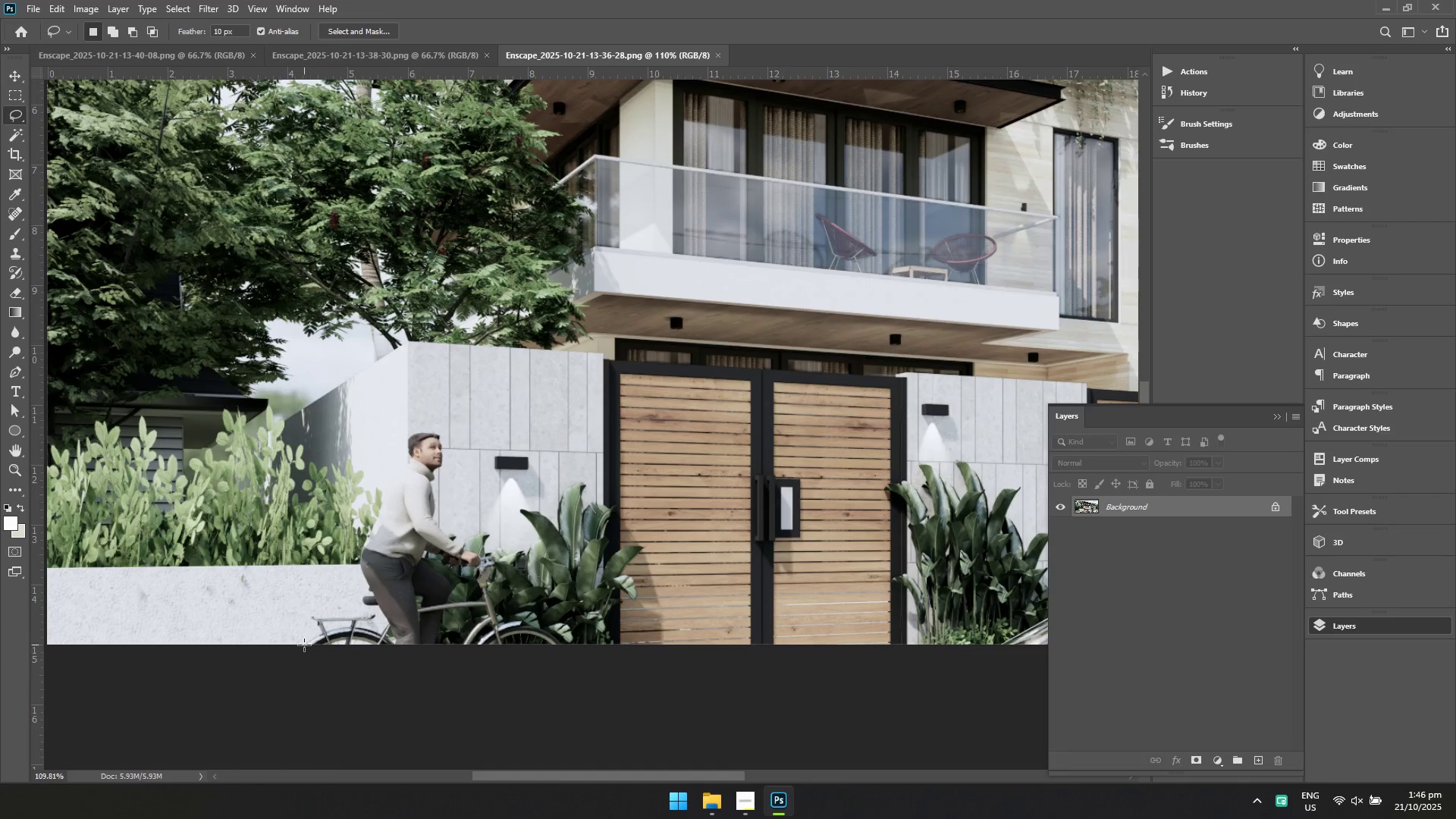 
left_click_drag(start_coordinate=[317, 698], to_coordinate=[359, 573])
 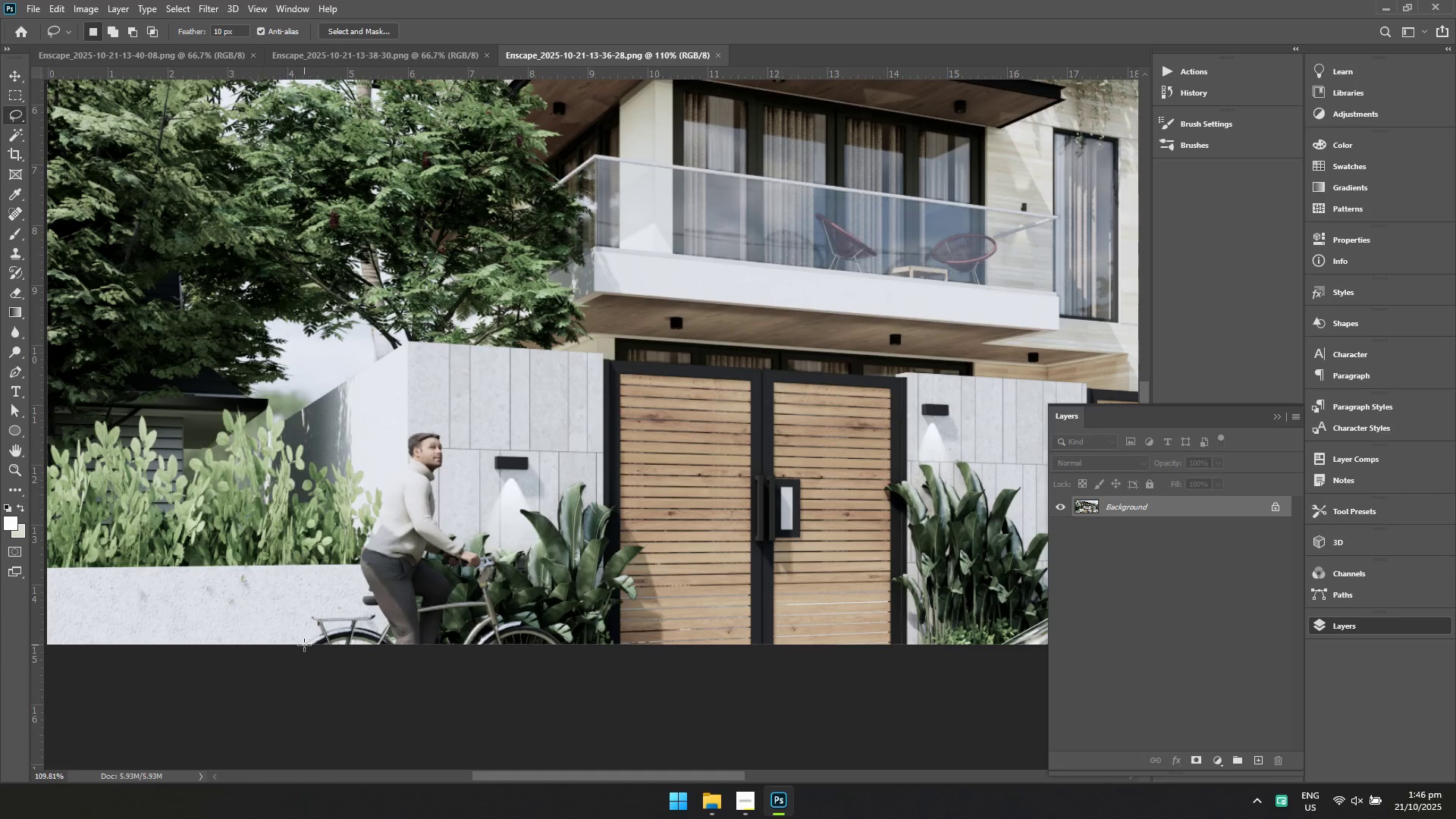 
left_click_drag(start_coordinate=[304, 645], to_coordinate=[313, 607])
 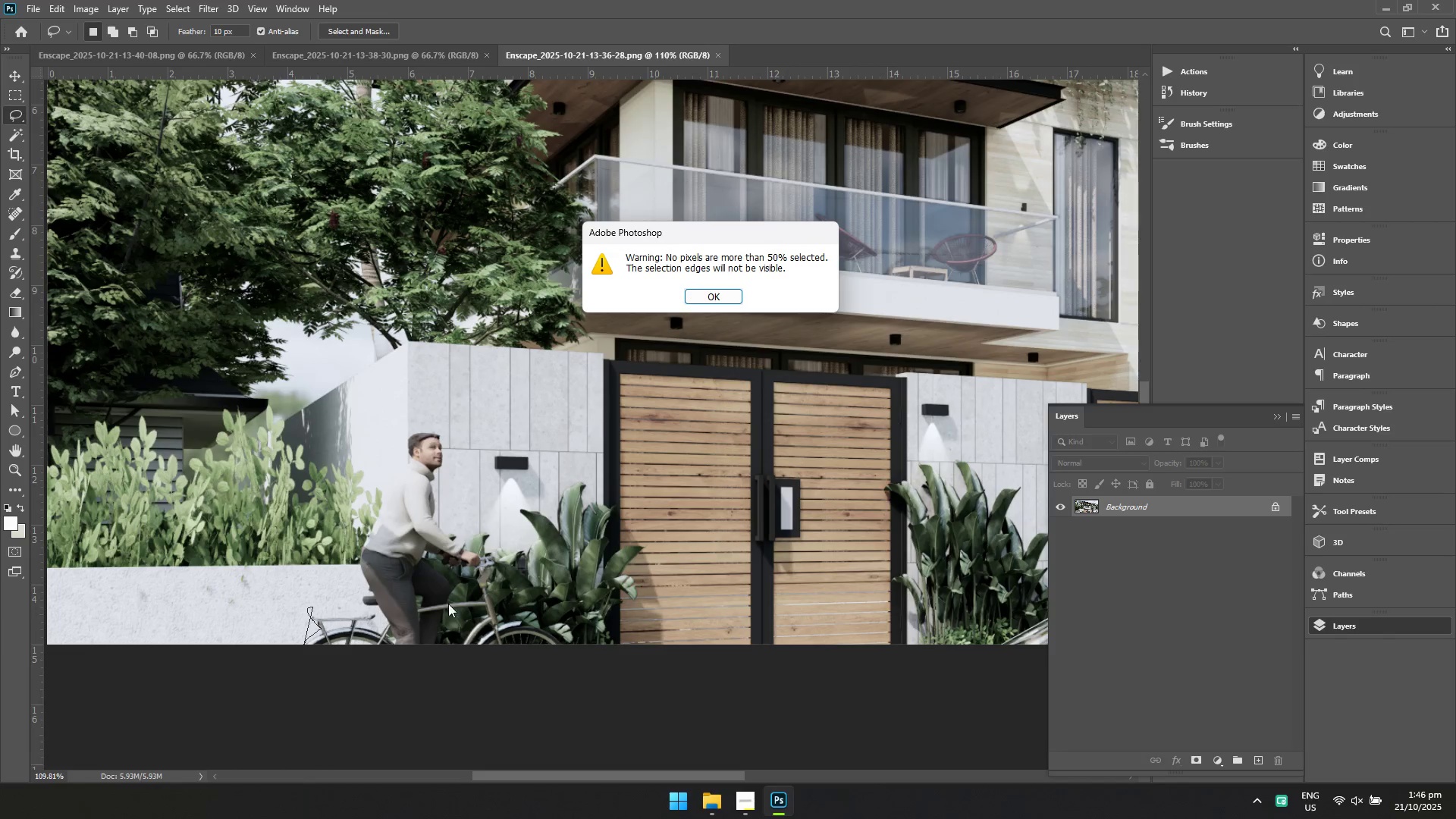 
key(Control+ControlLeft)
 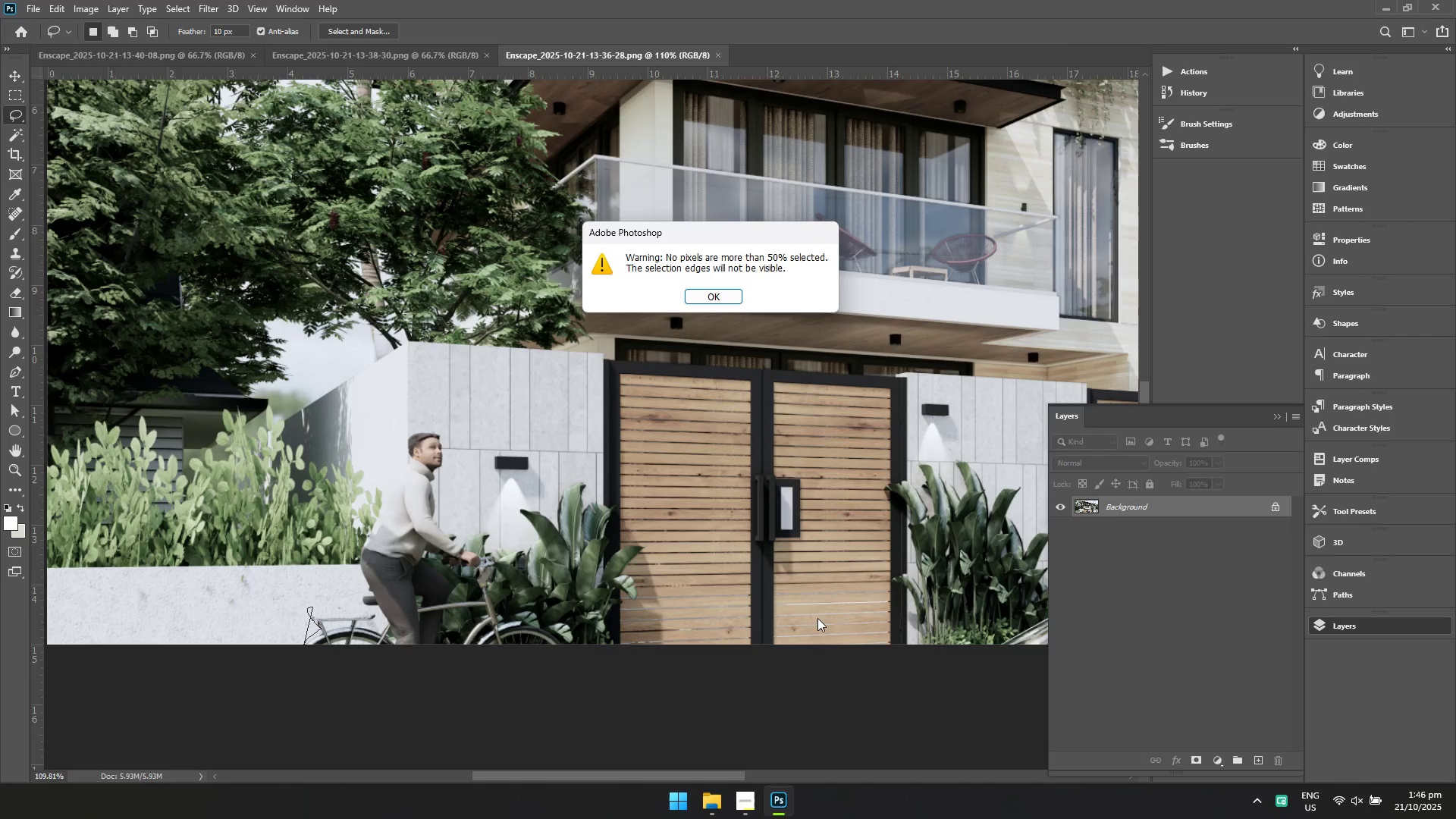 
key(Control+Z)
 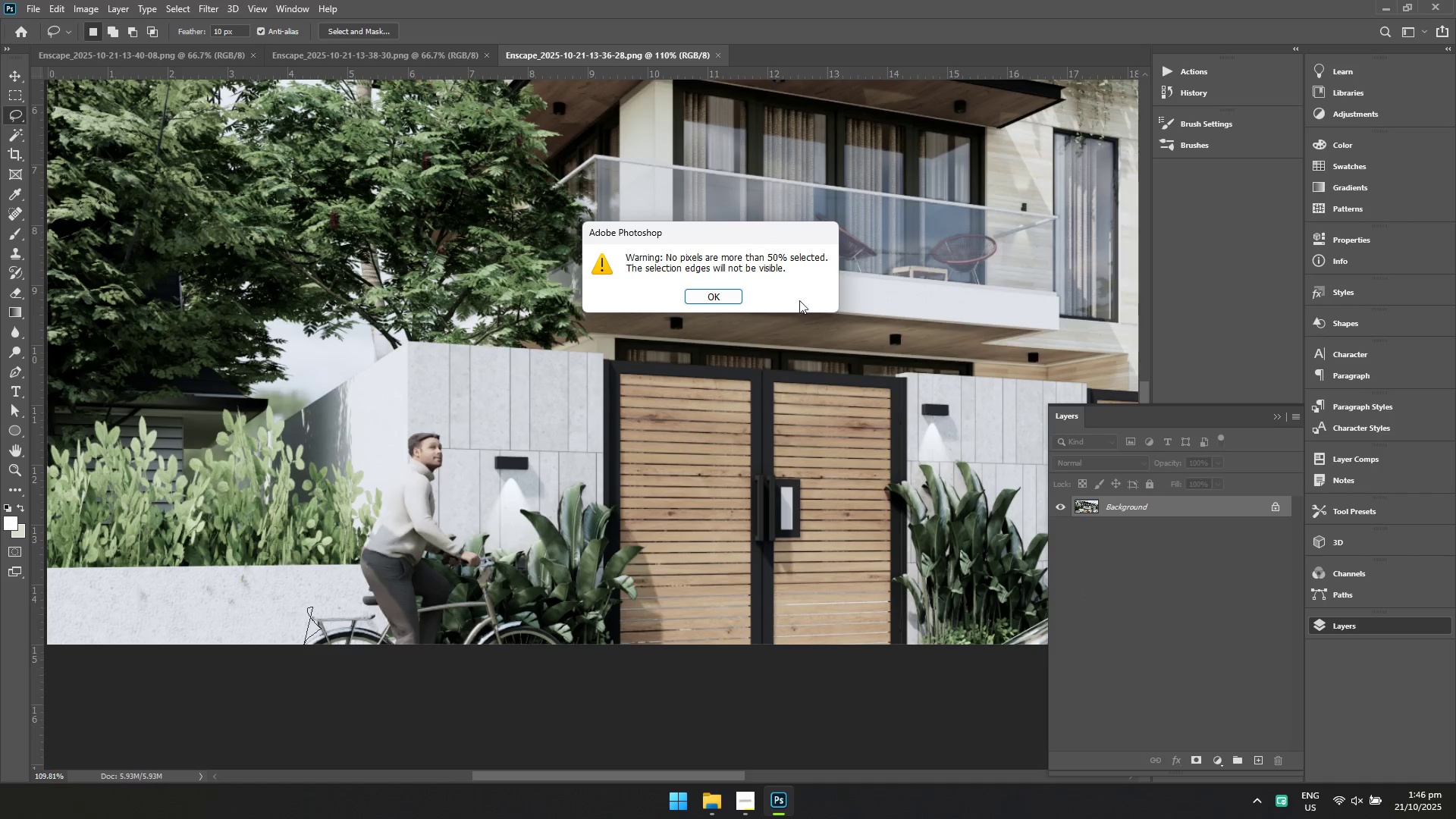 
left_click([727, 303])
 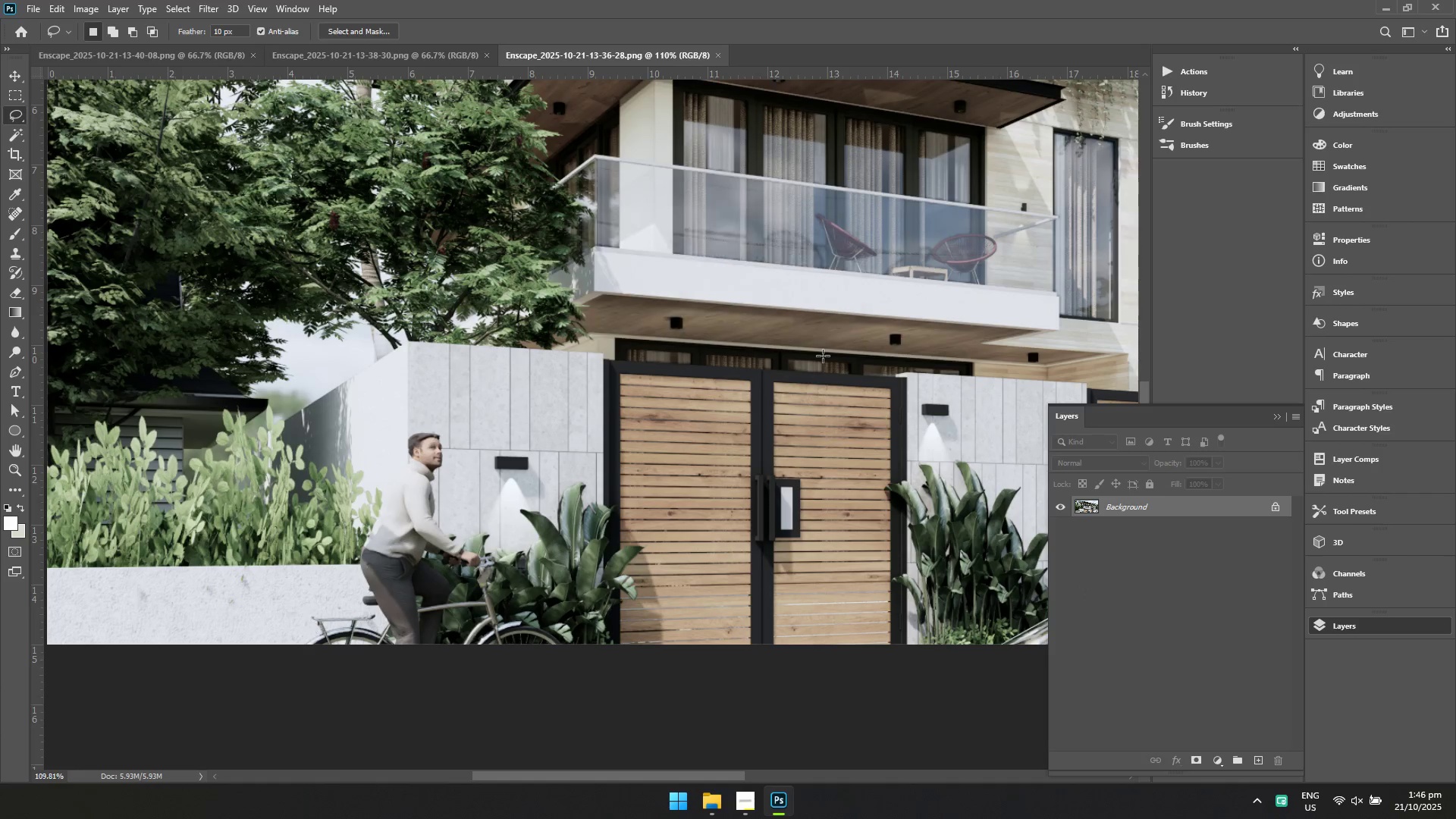 
key(Control+J)
 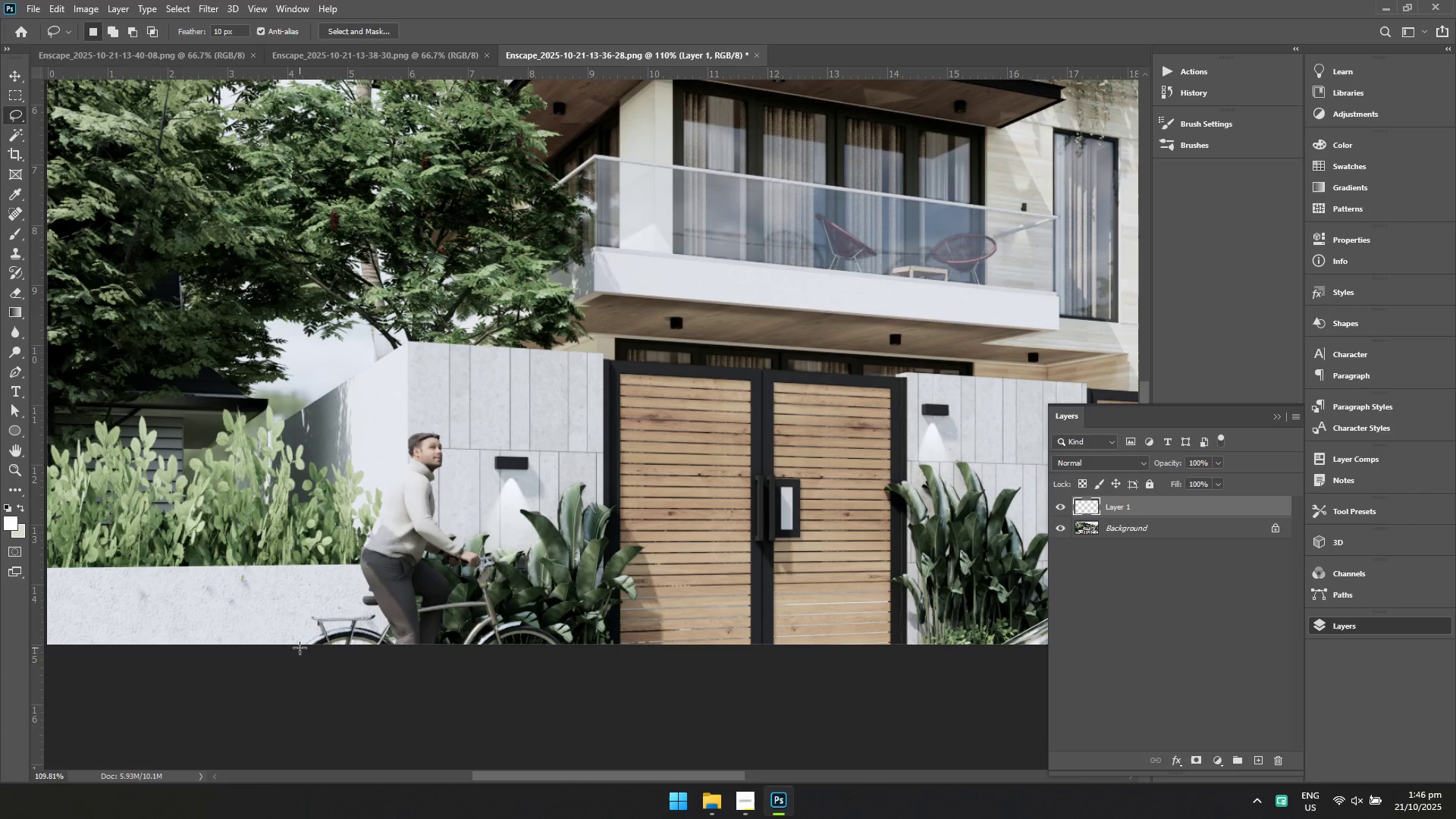 
left_click_drag(start_coordinate=[296, 647], to_coordinate=[438, 716])
 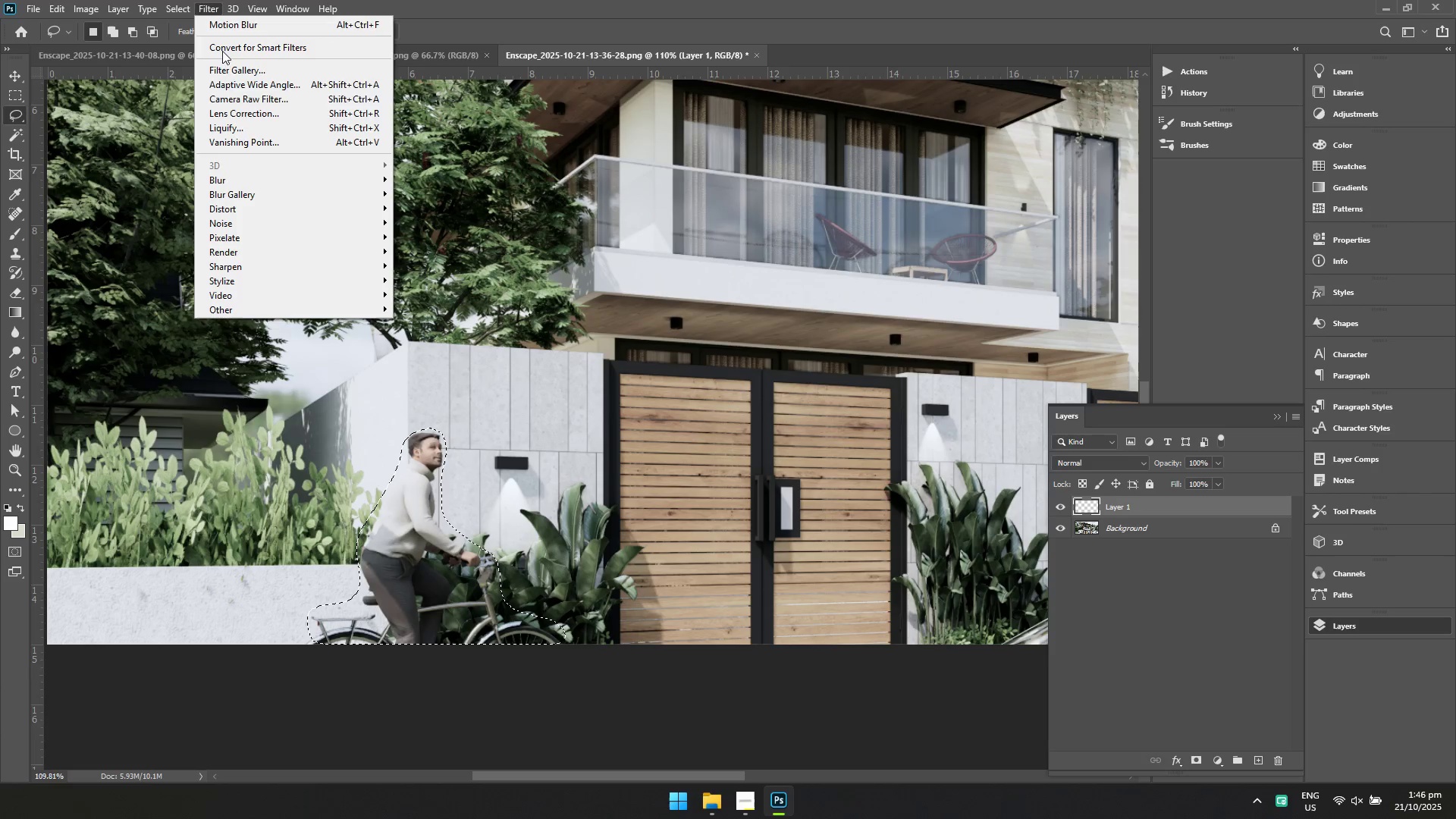 
left_click([240, 175])
 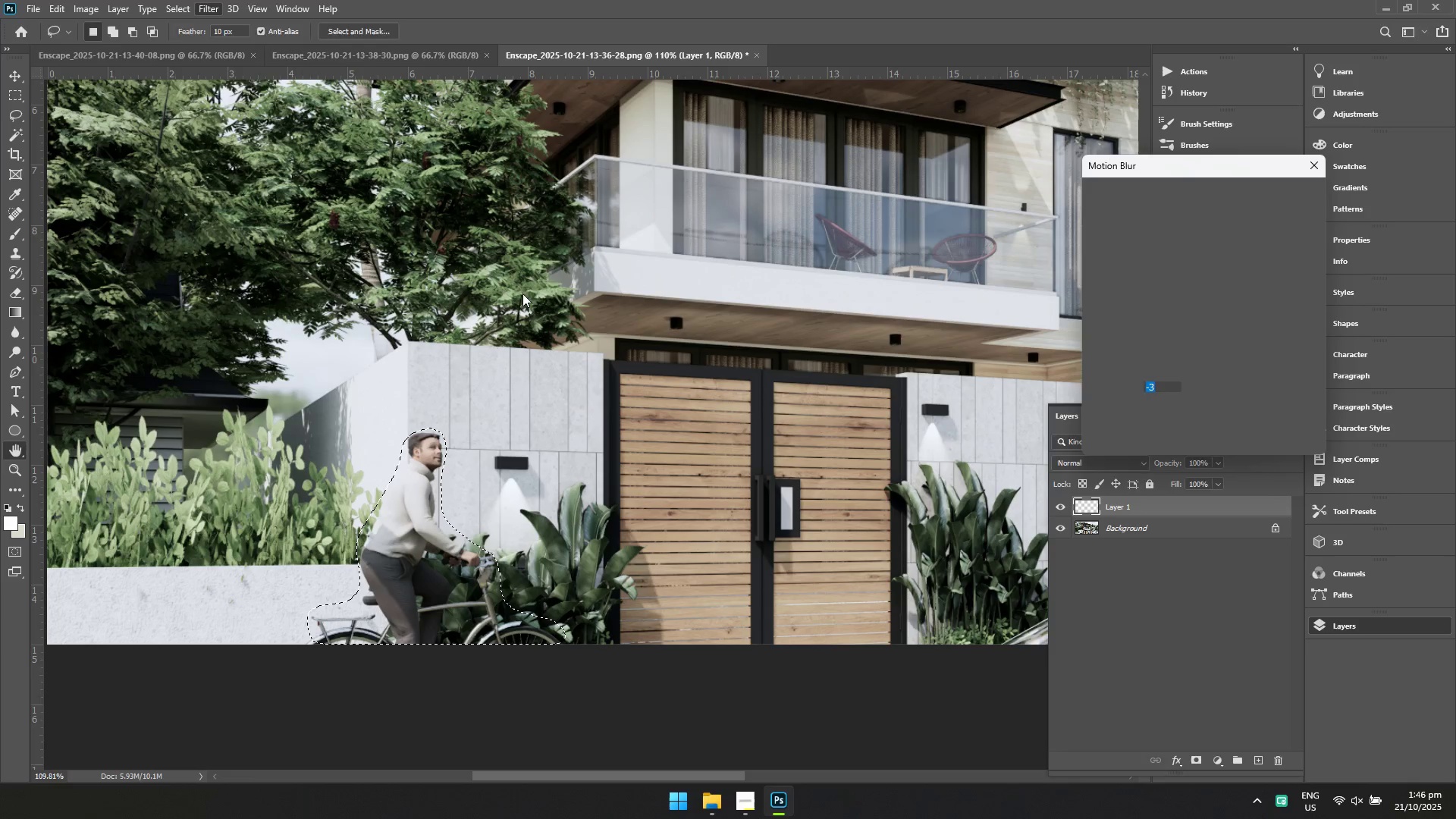 
right_click([690, 393])
 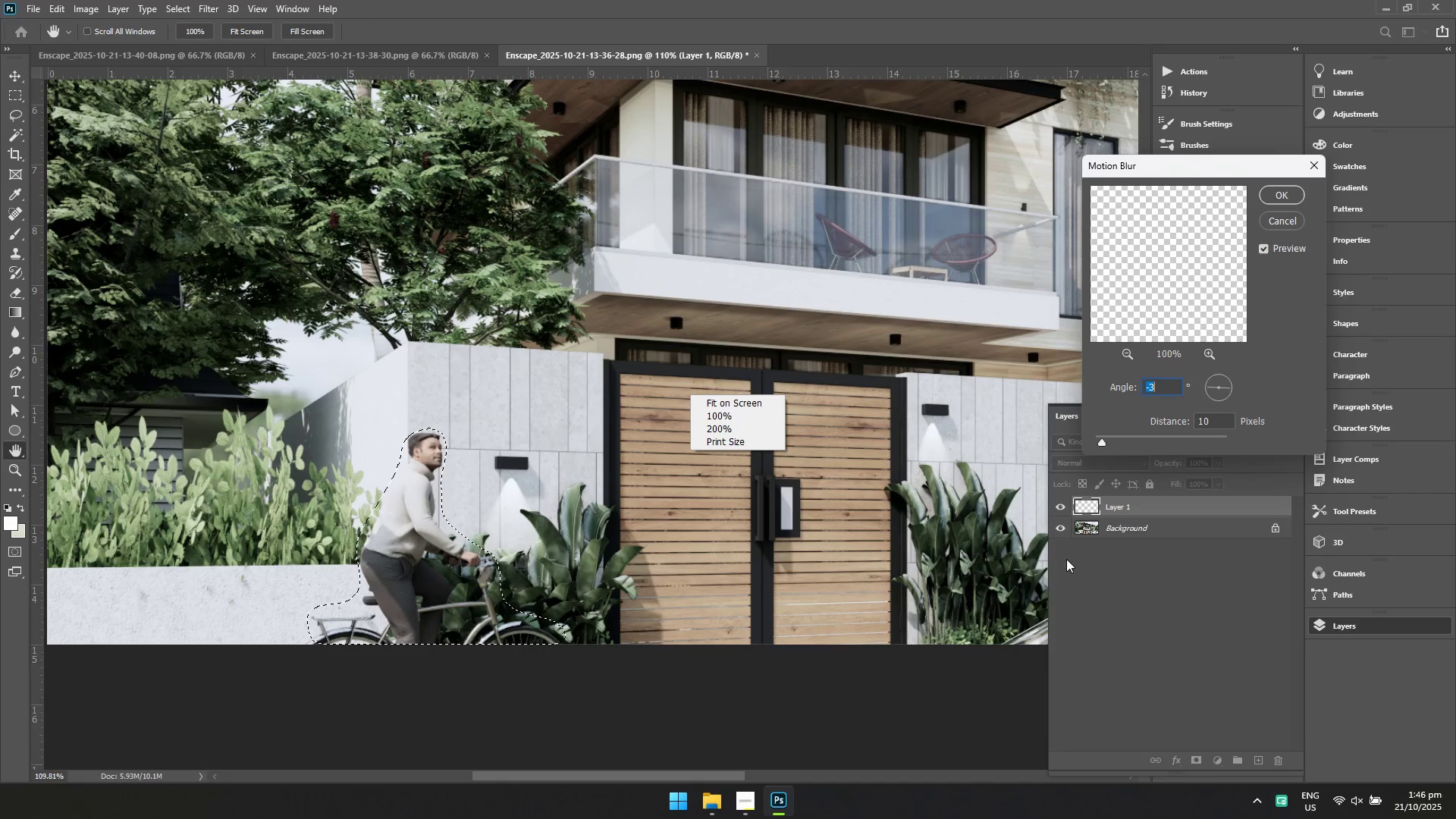 
left_click([1109, 577])
 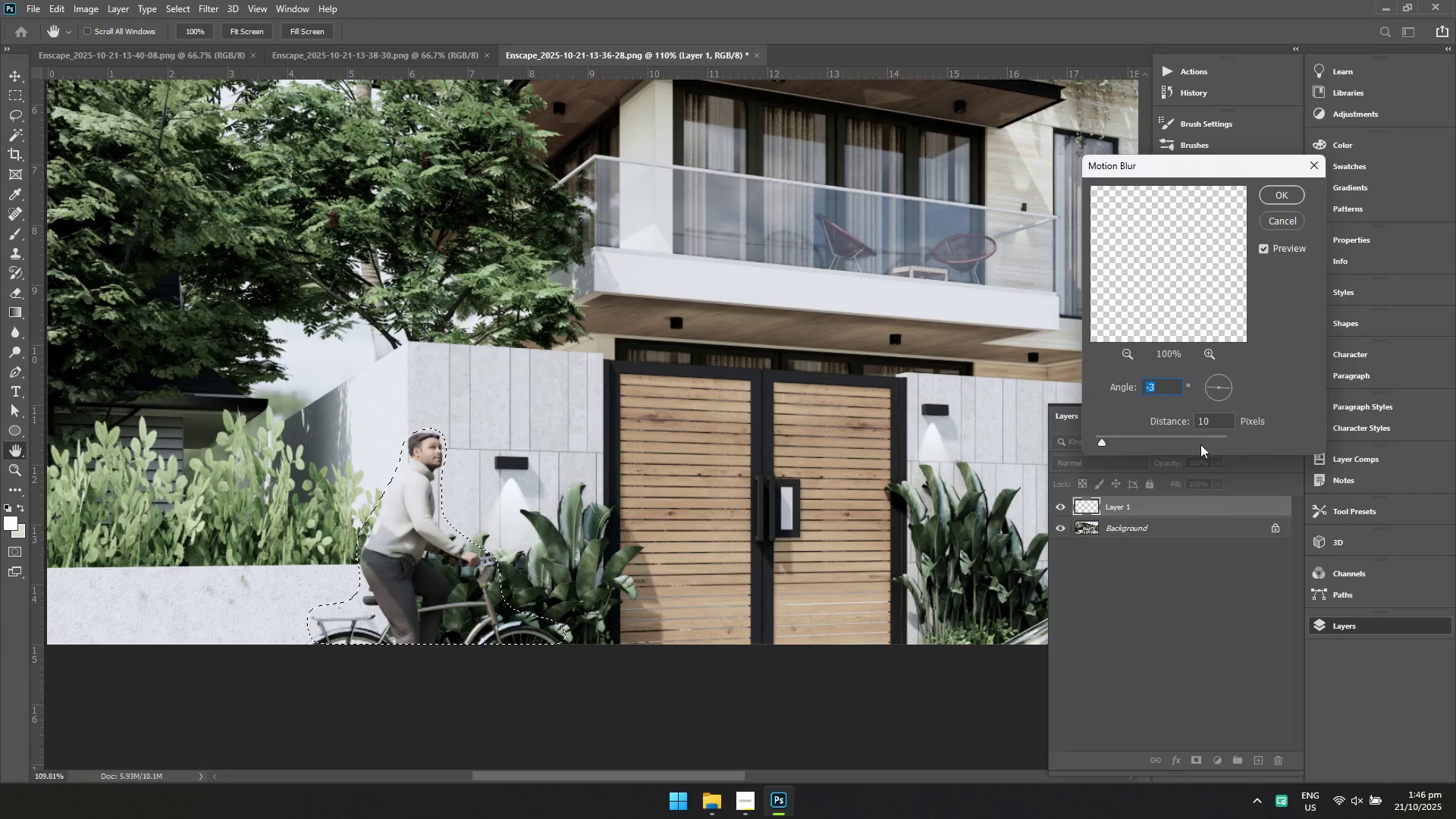 
left_click_drag(start_coordinate=[1207, 421], to_coordinate=[1183, 421])
 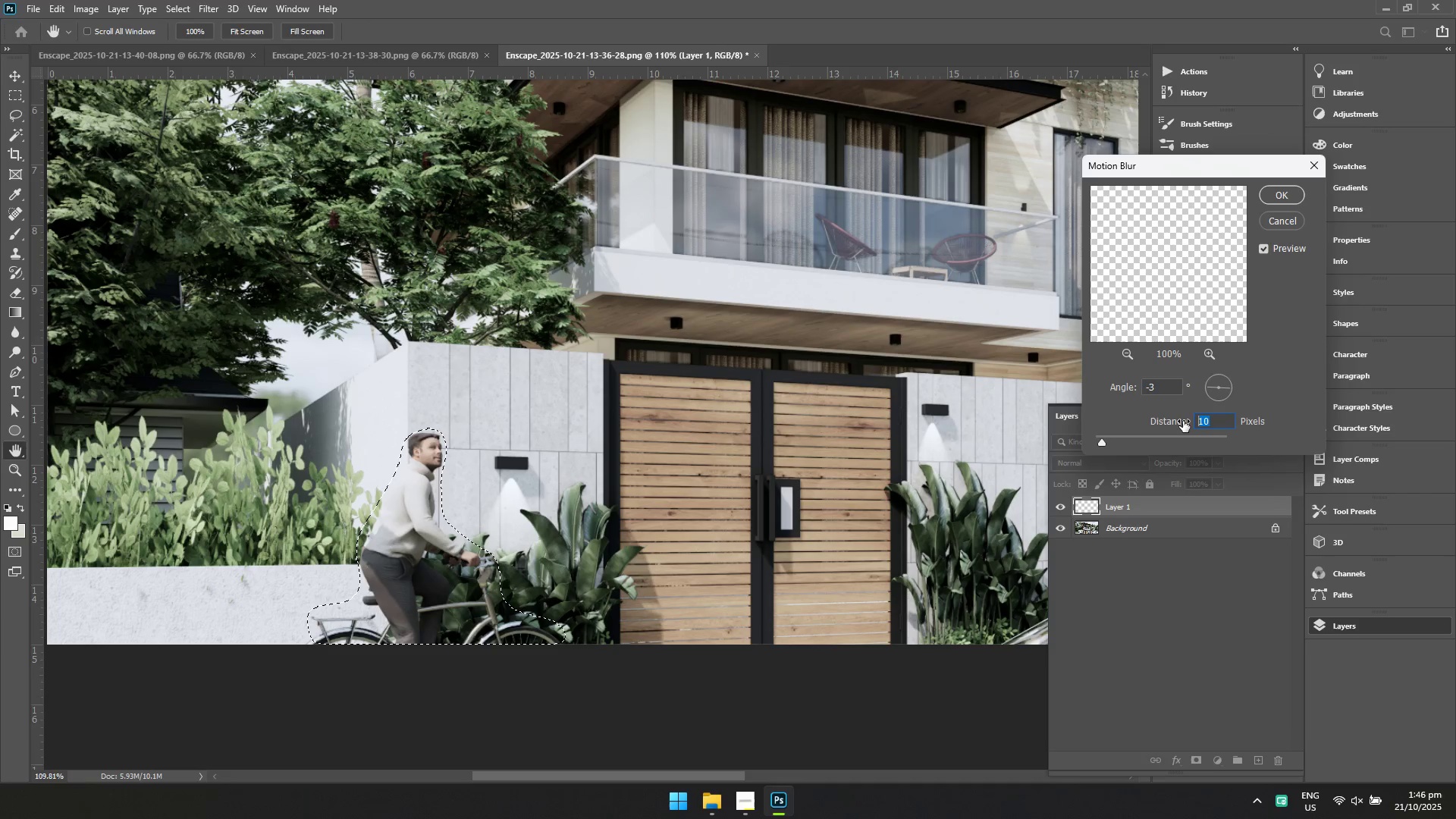 
type(20)
 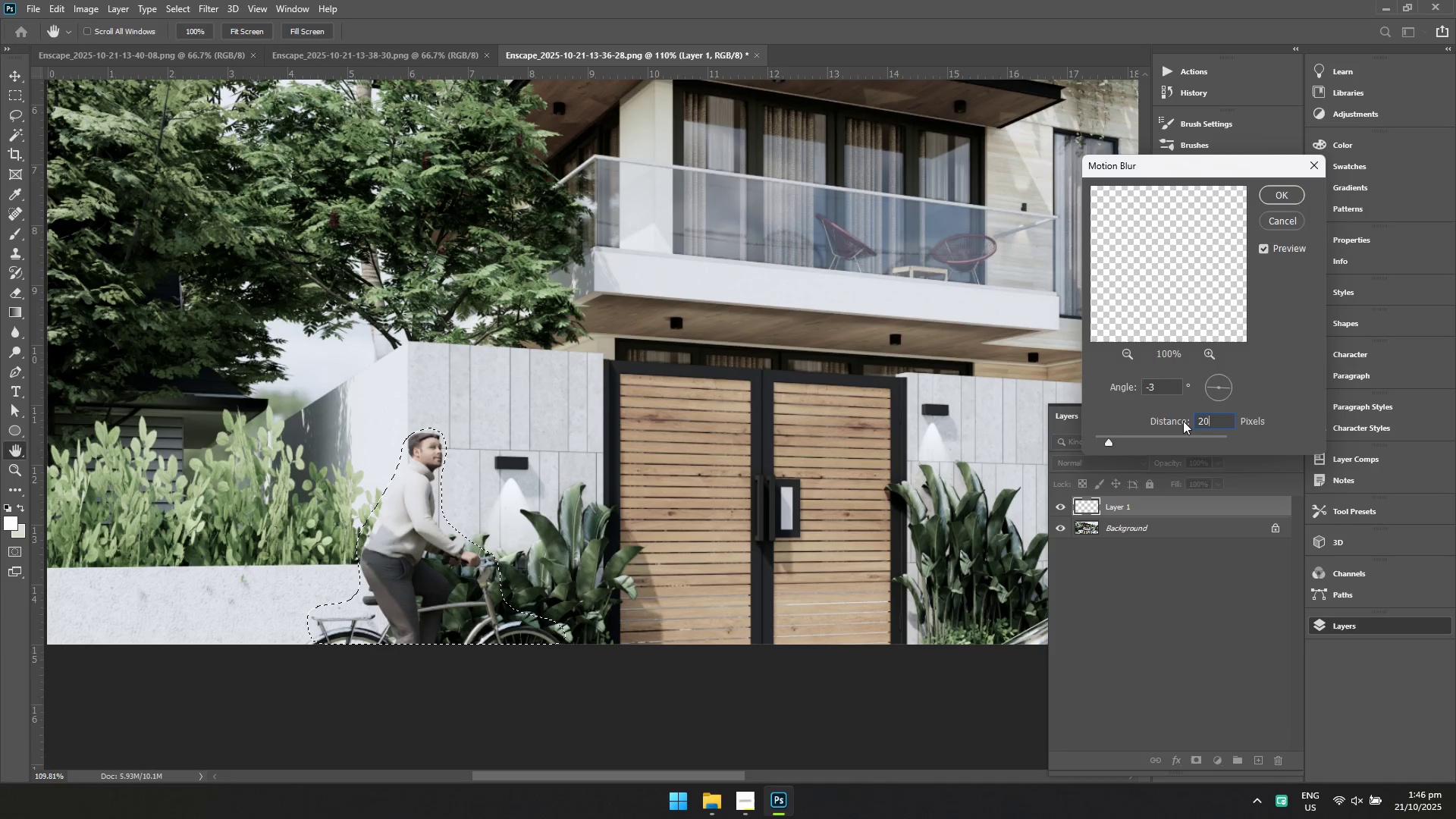 
key(Enter)
 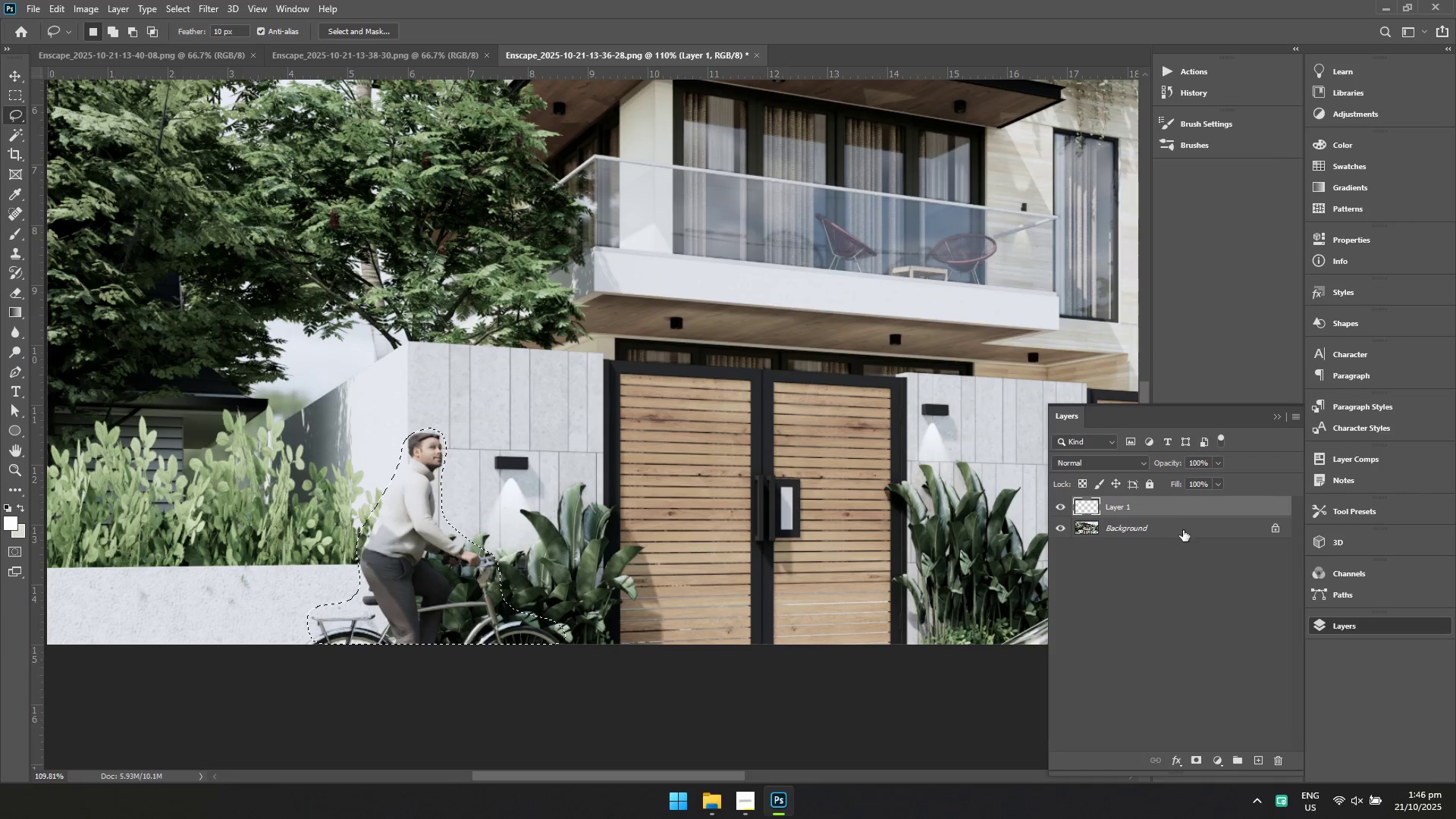 
key(Control+Z)
 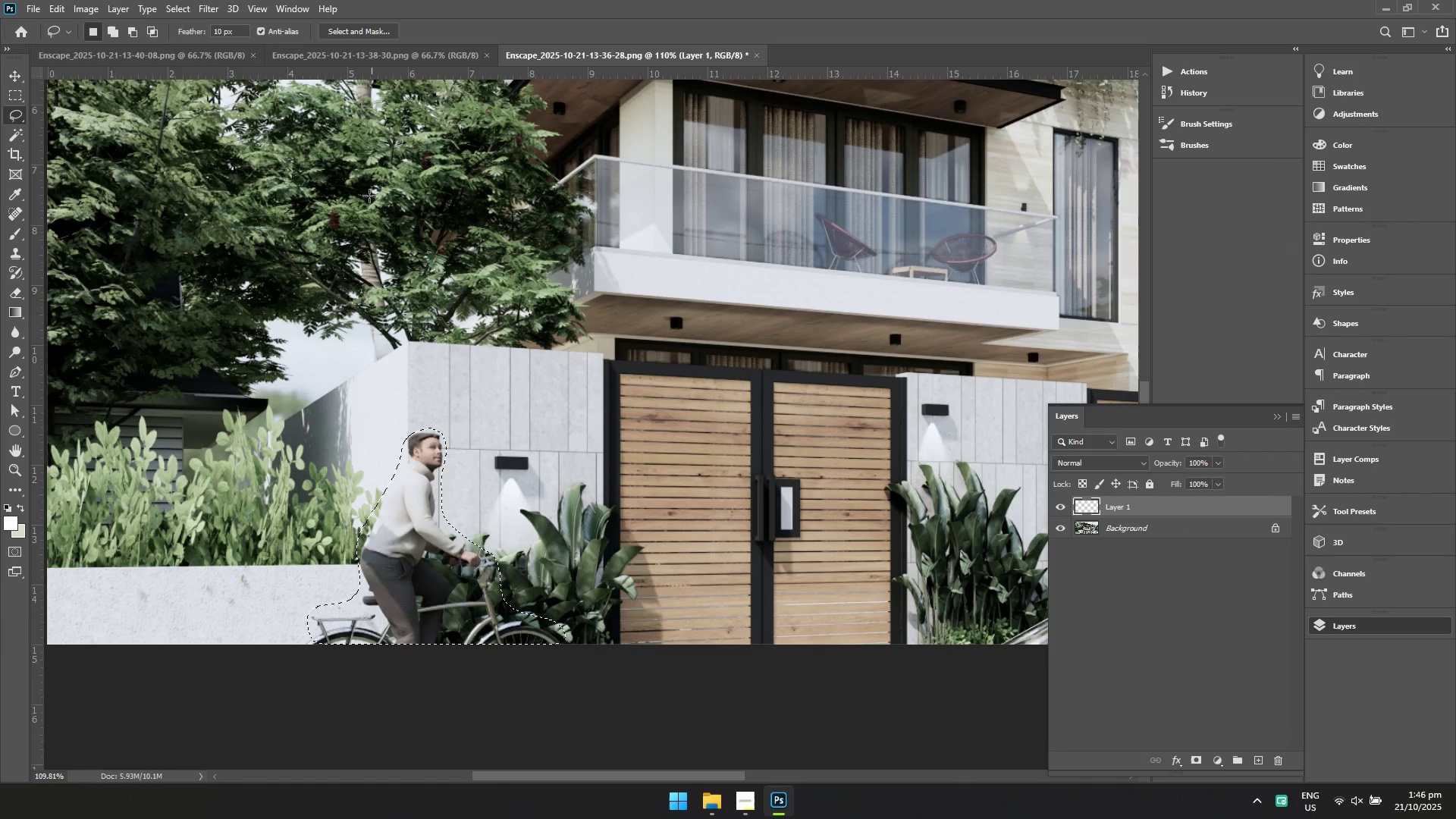 
left_click([209, 11])
 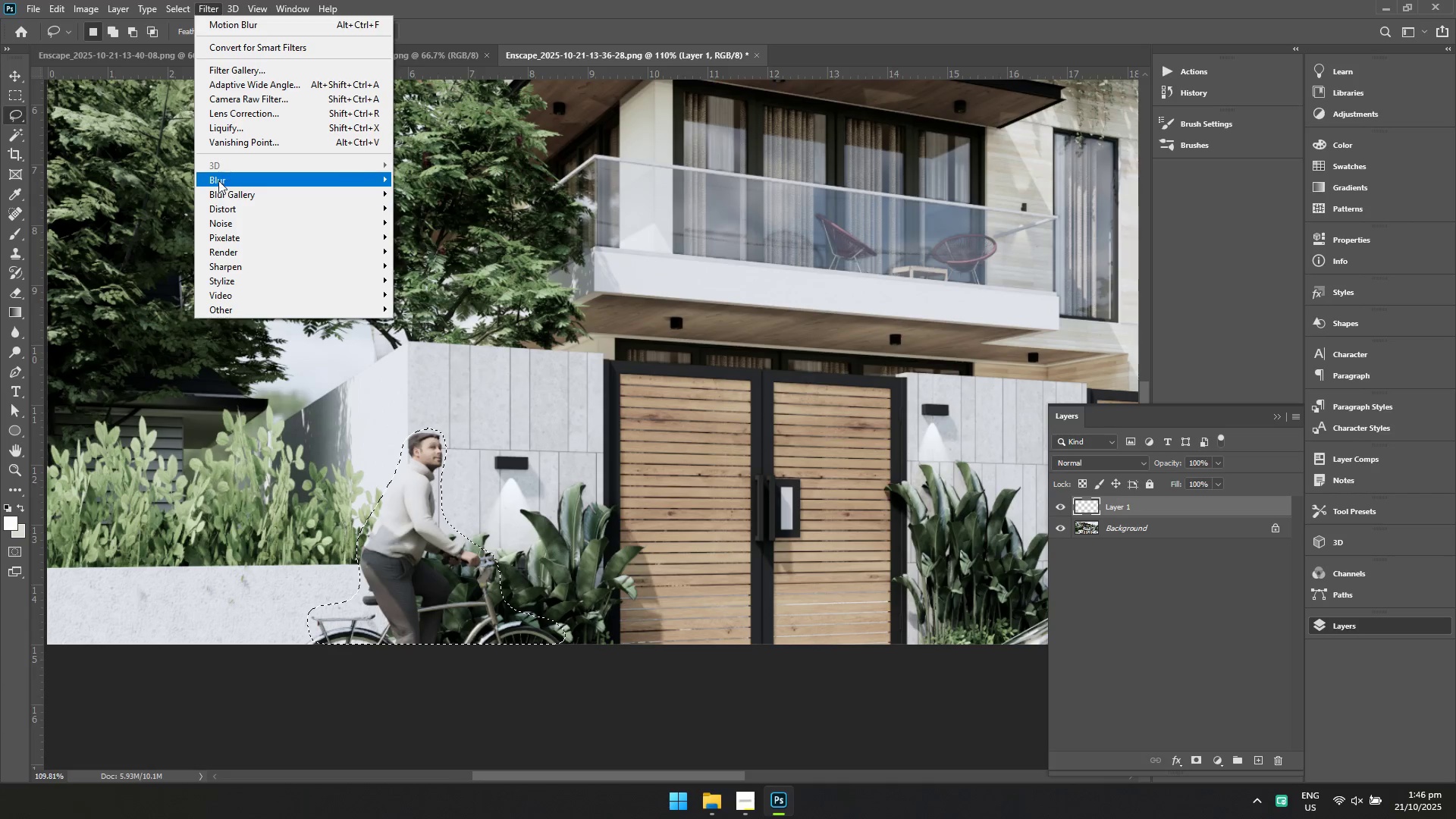 
left_click([218, 180])
 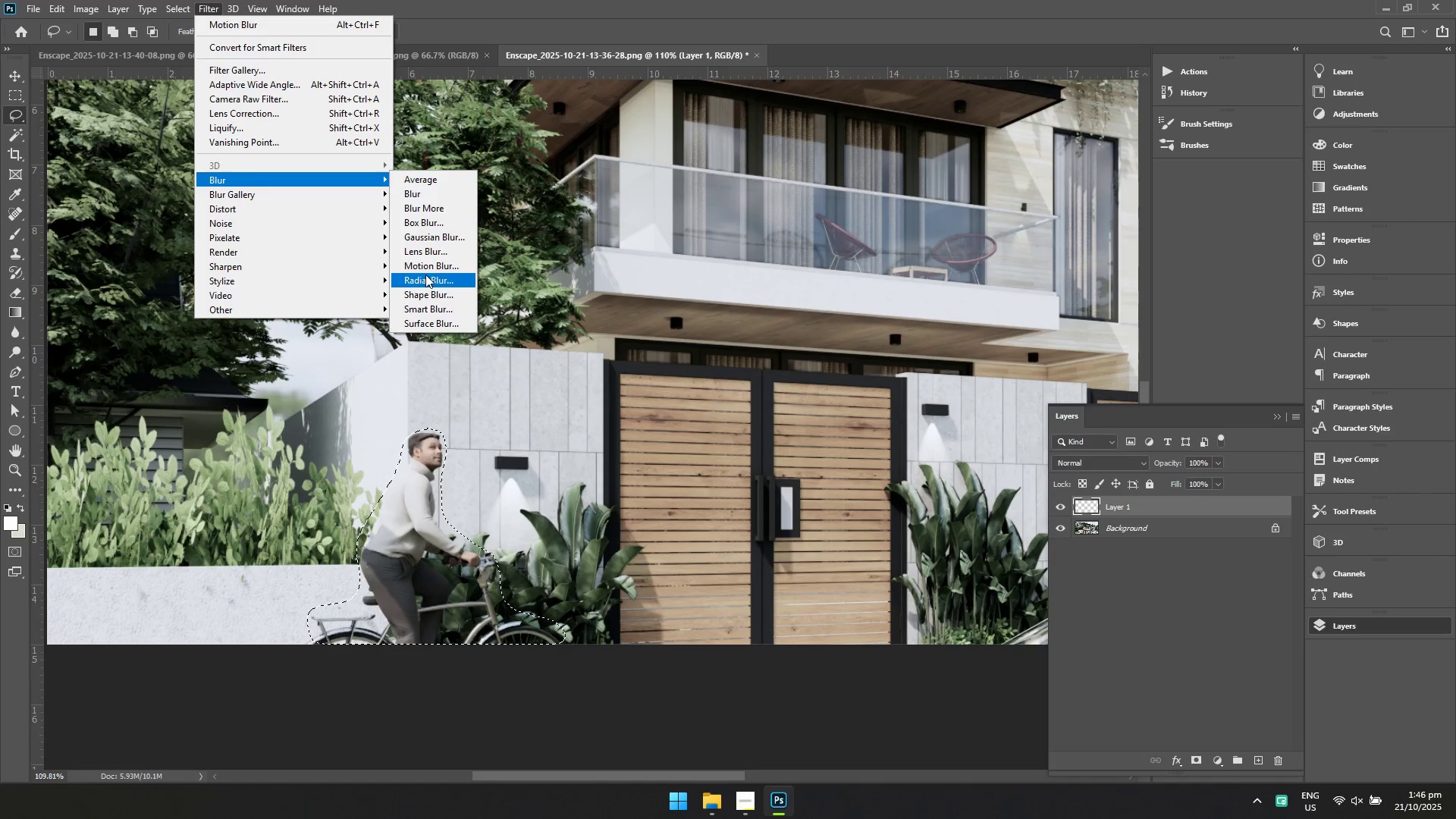 
left_click([427, 266])
 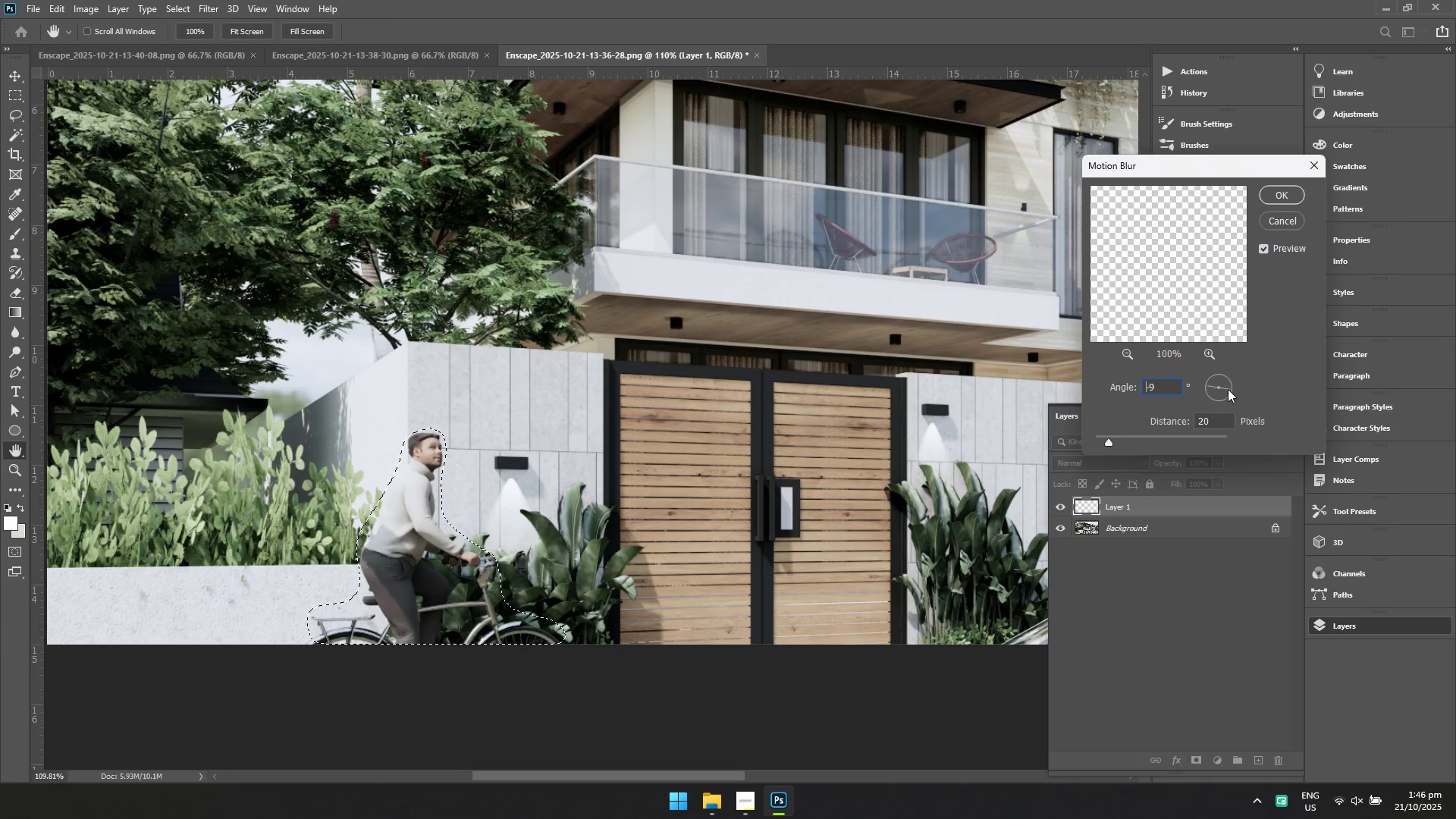 
left_click([1279, 198])
 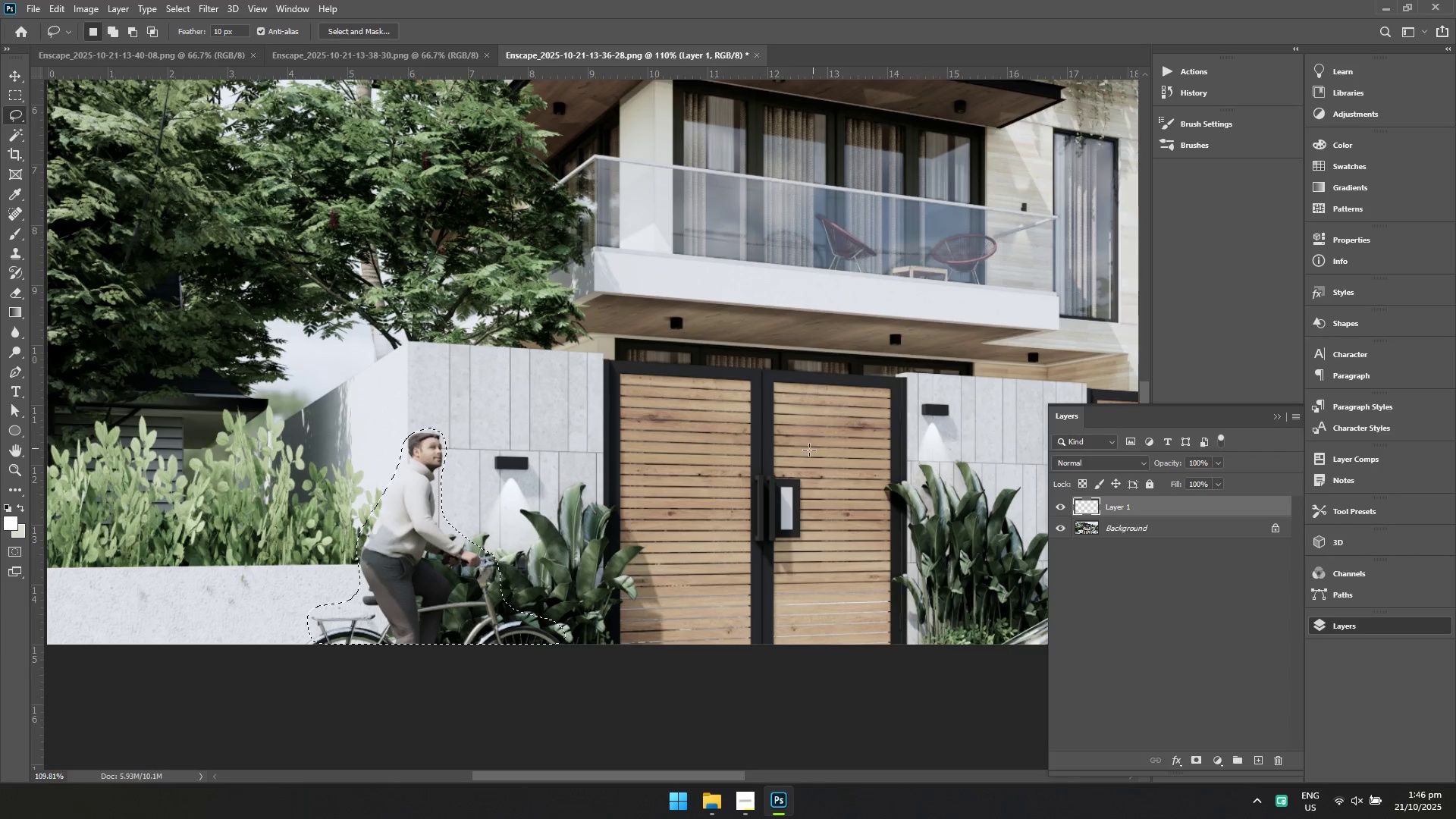 
hold_key(key=ControlLeft, duration=1.46)
 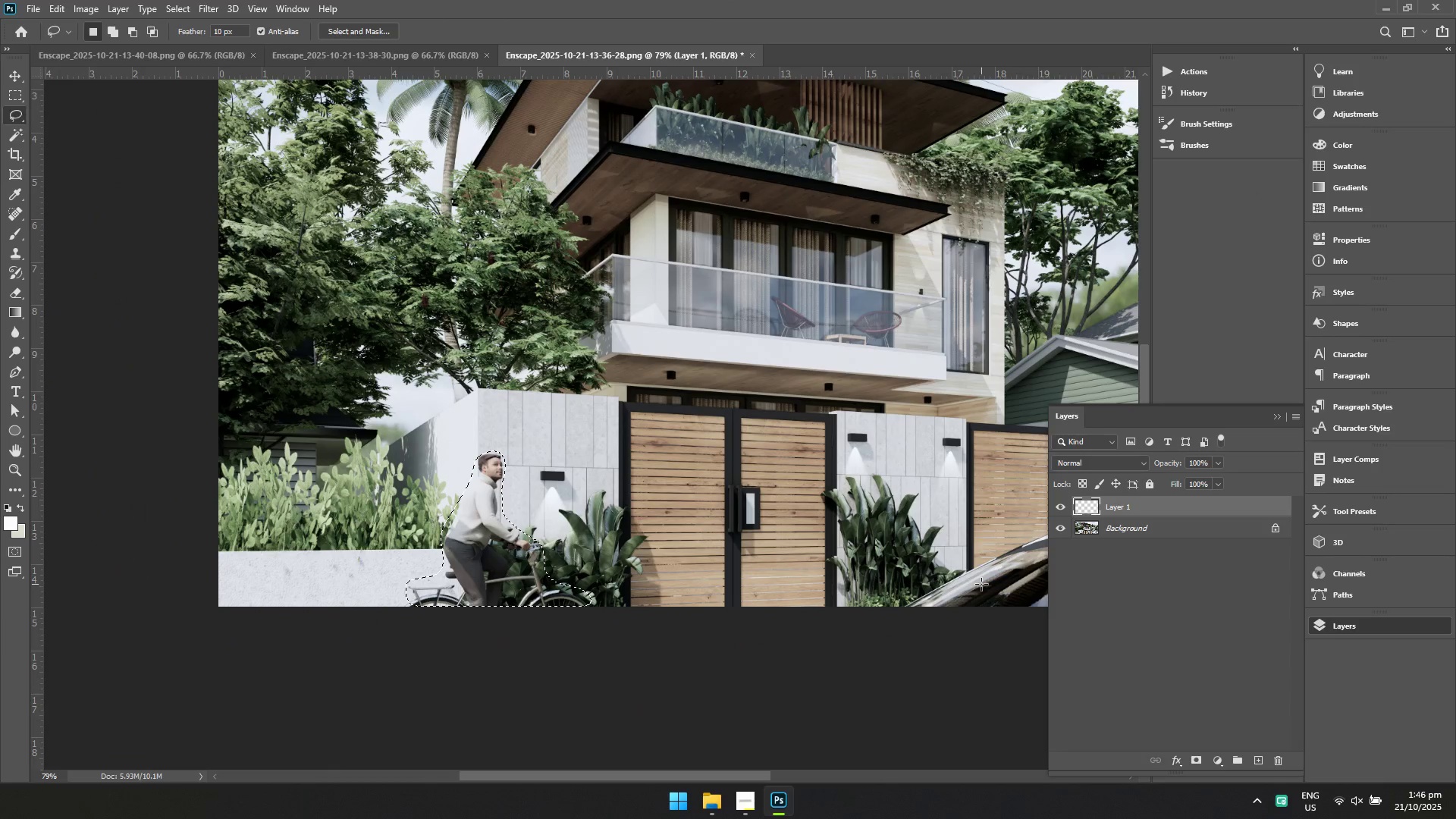 
hold_key(key=Space, duration=1.41)
 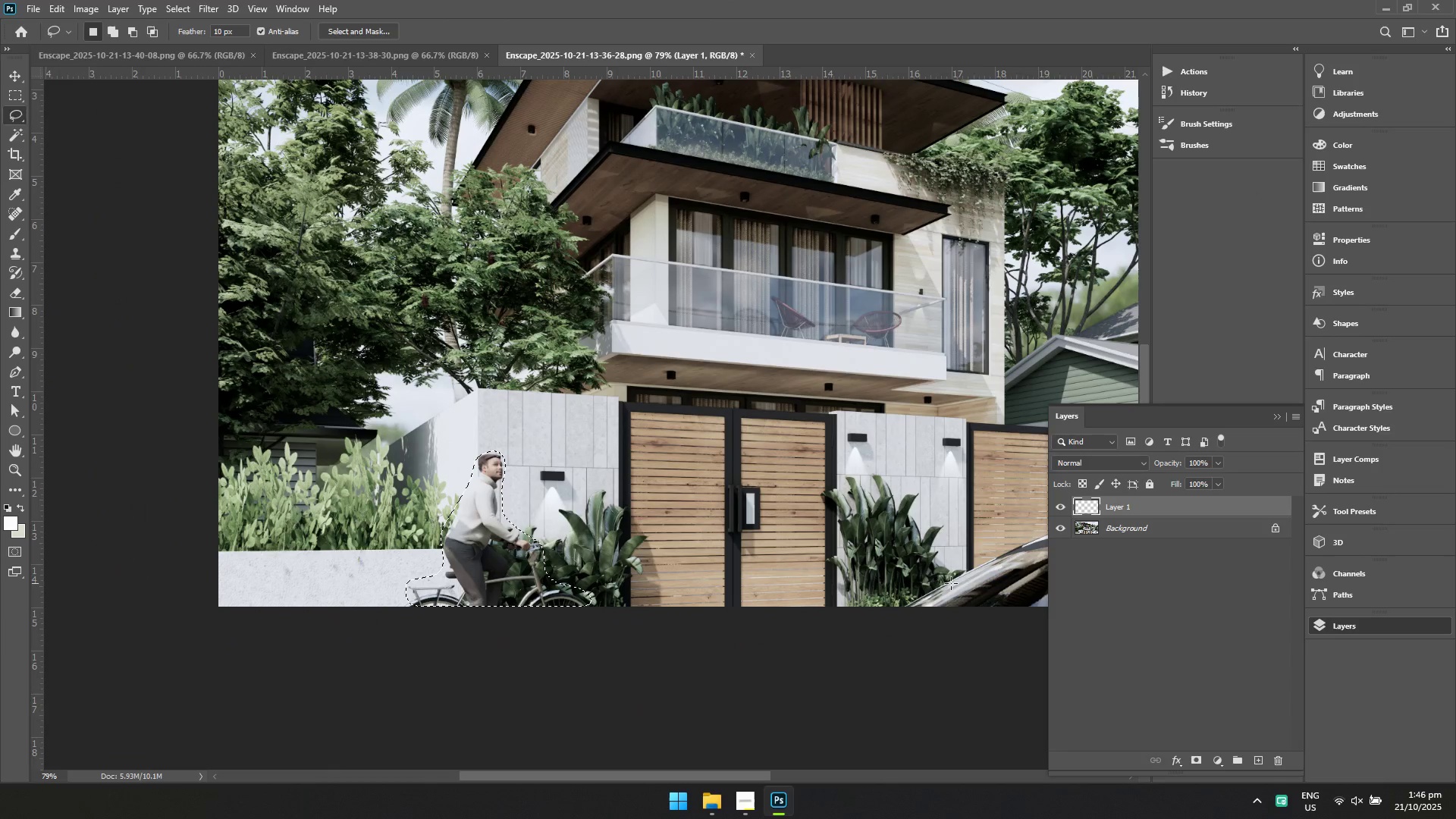 
left_click_drag(start_coordinate=[704, 497], to_coordinate=[645, 522])
 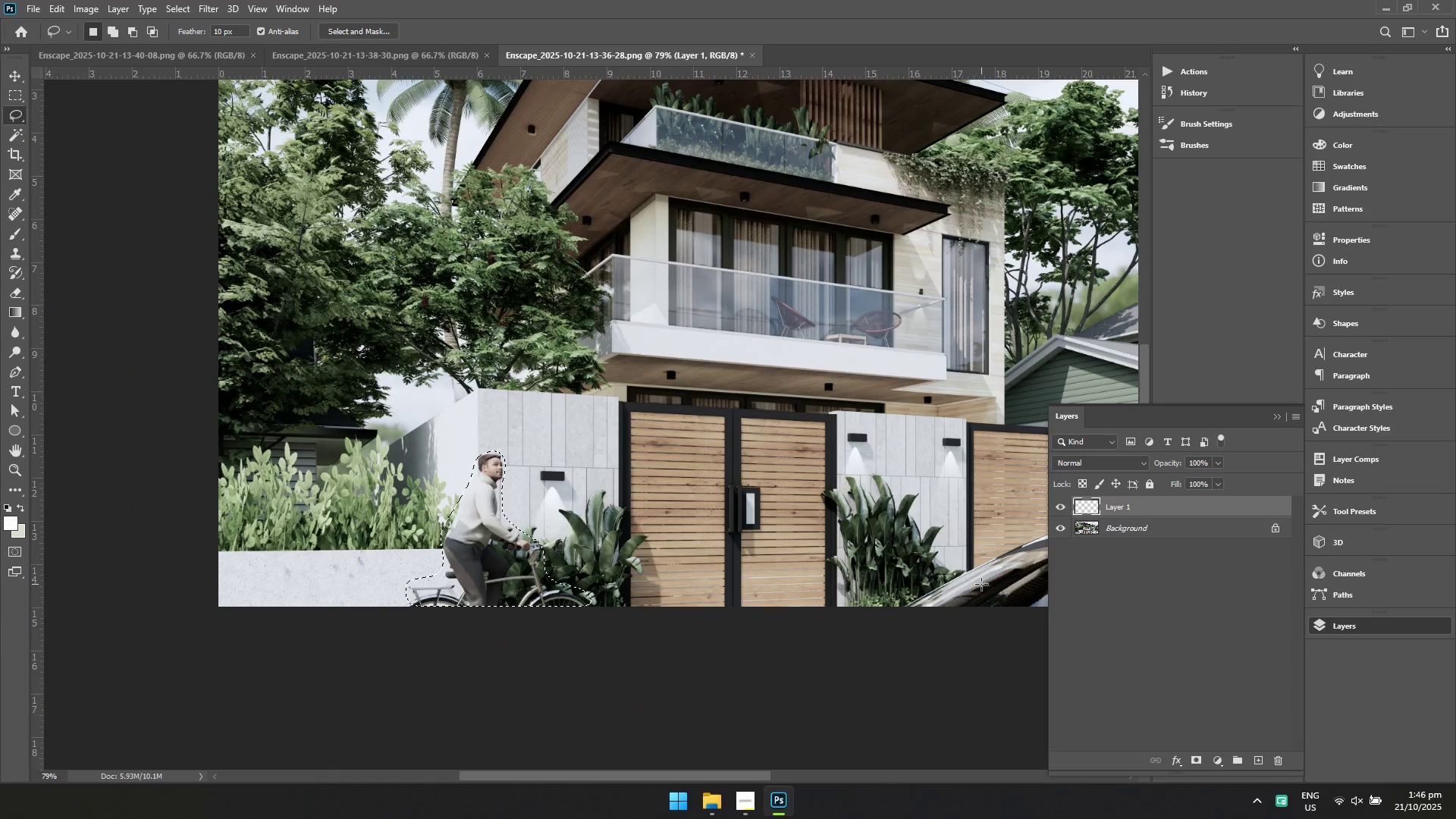 
key(Control+Z)
 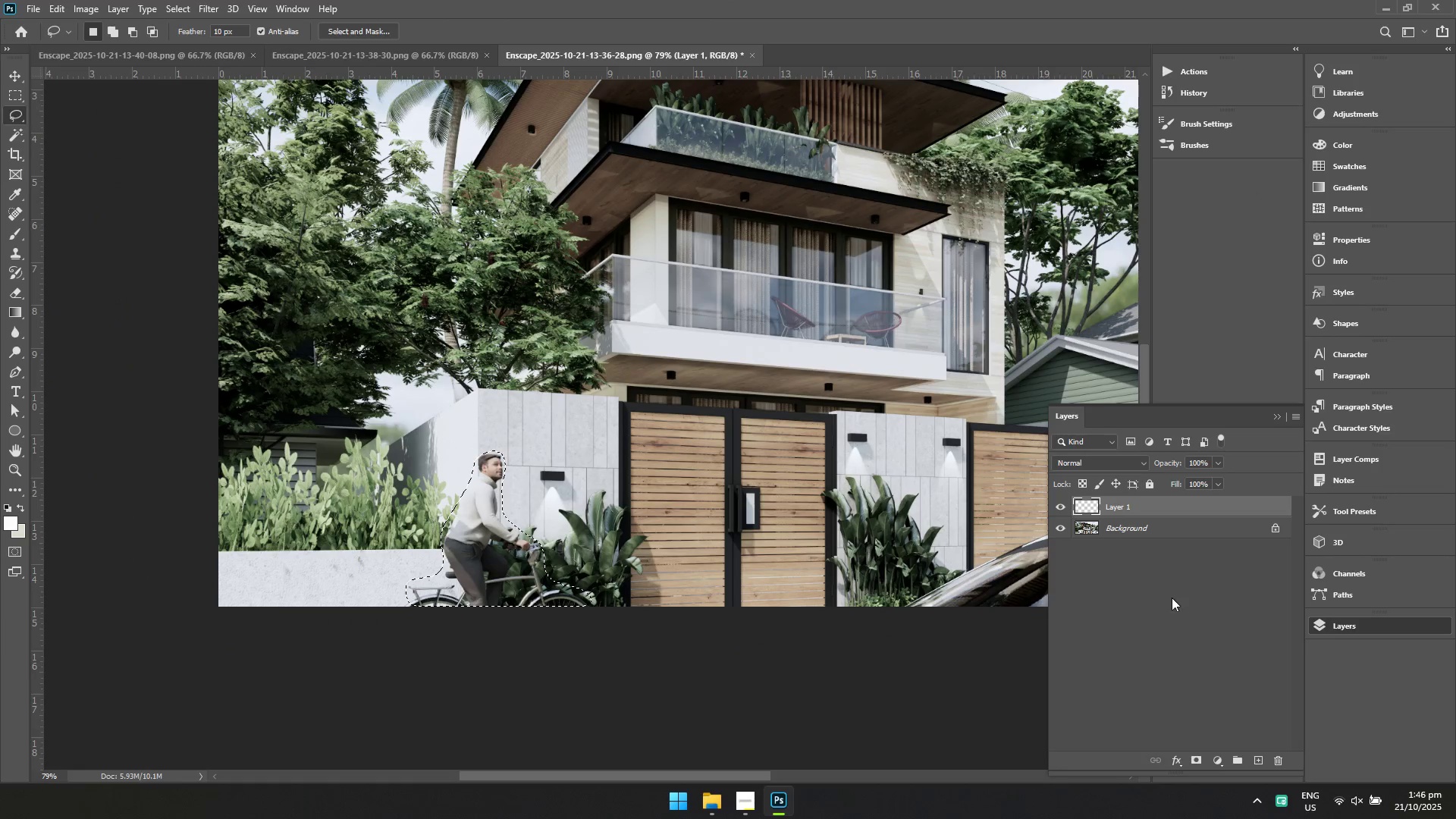 
key(Control+Z)
 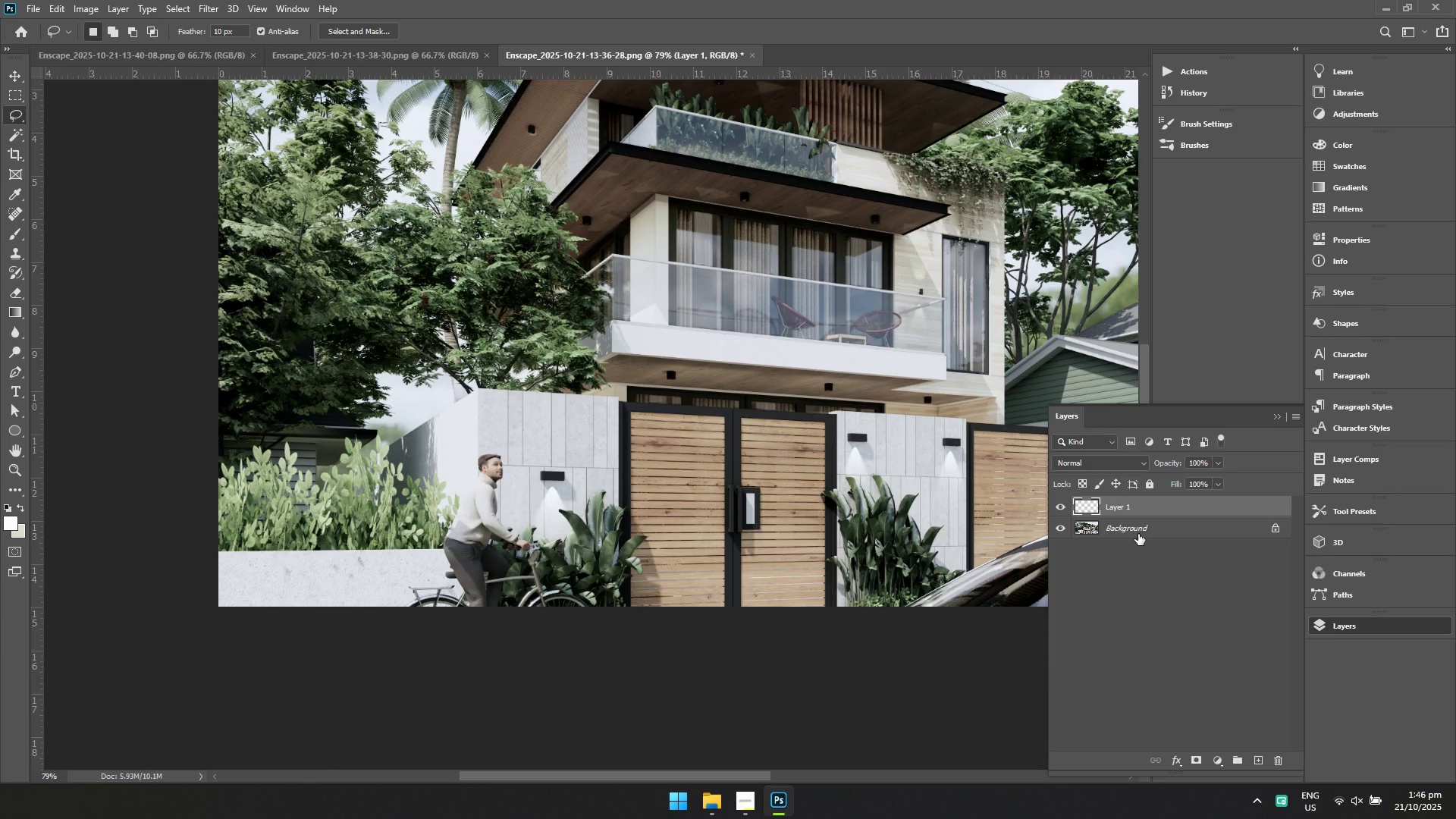 
key(Control+Z)
 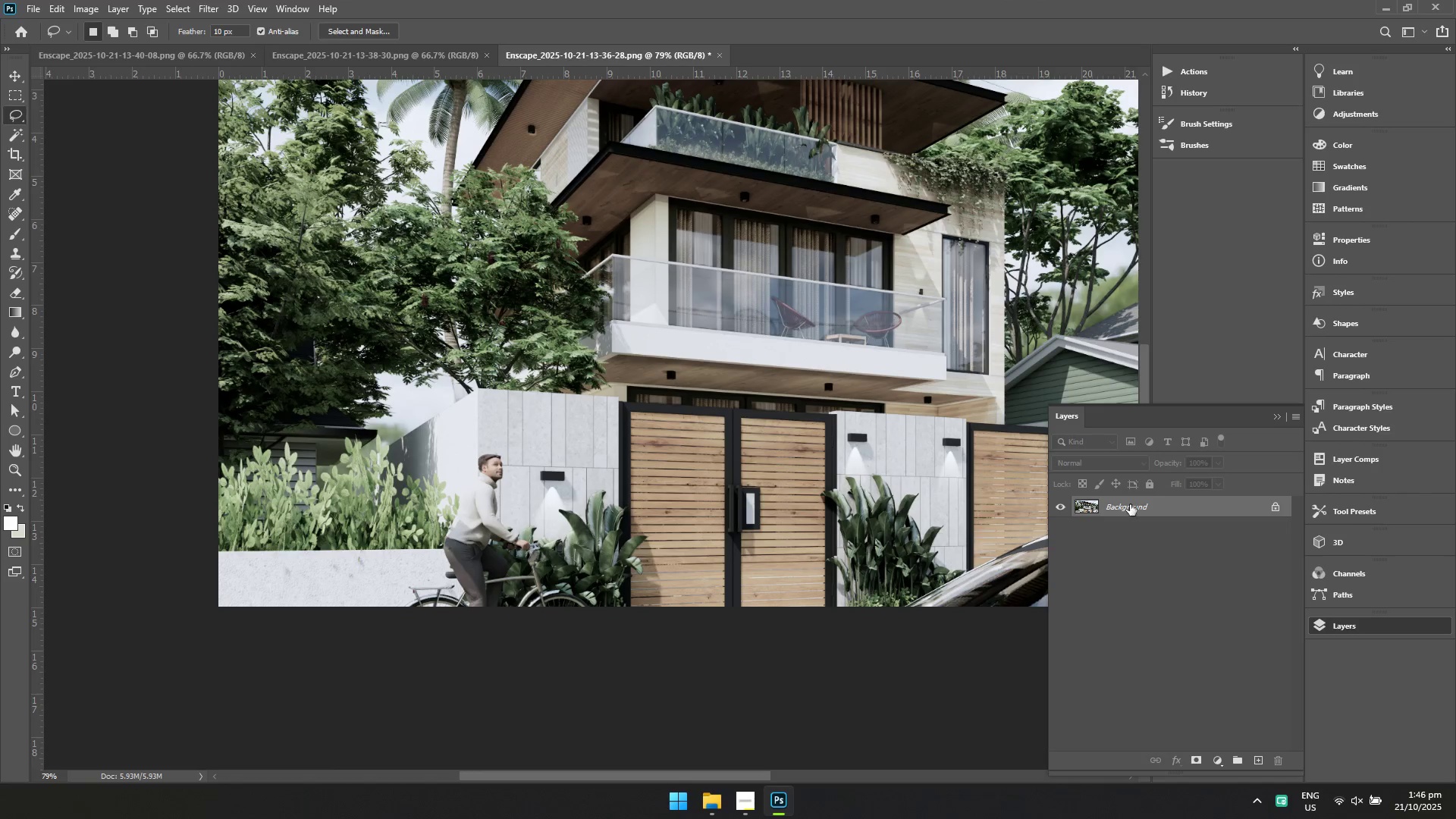 
left_click([1130, 501])
 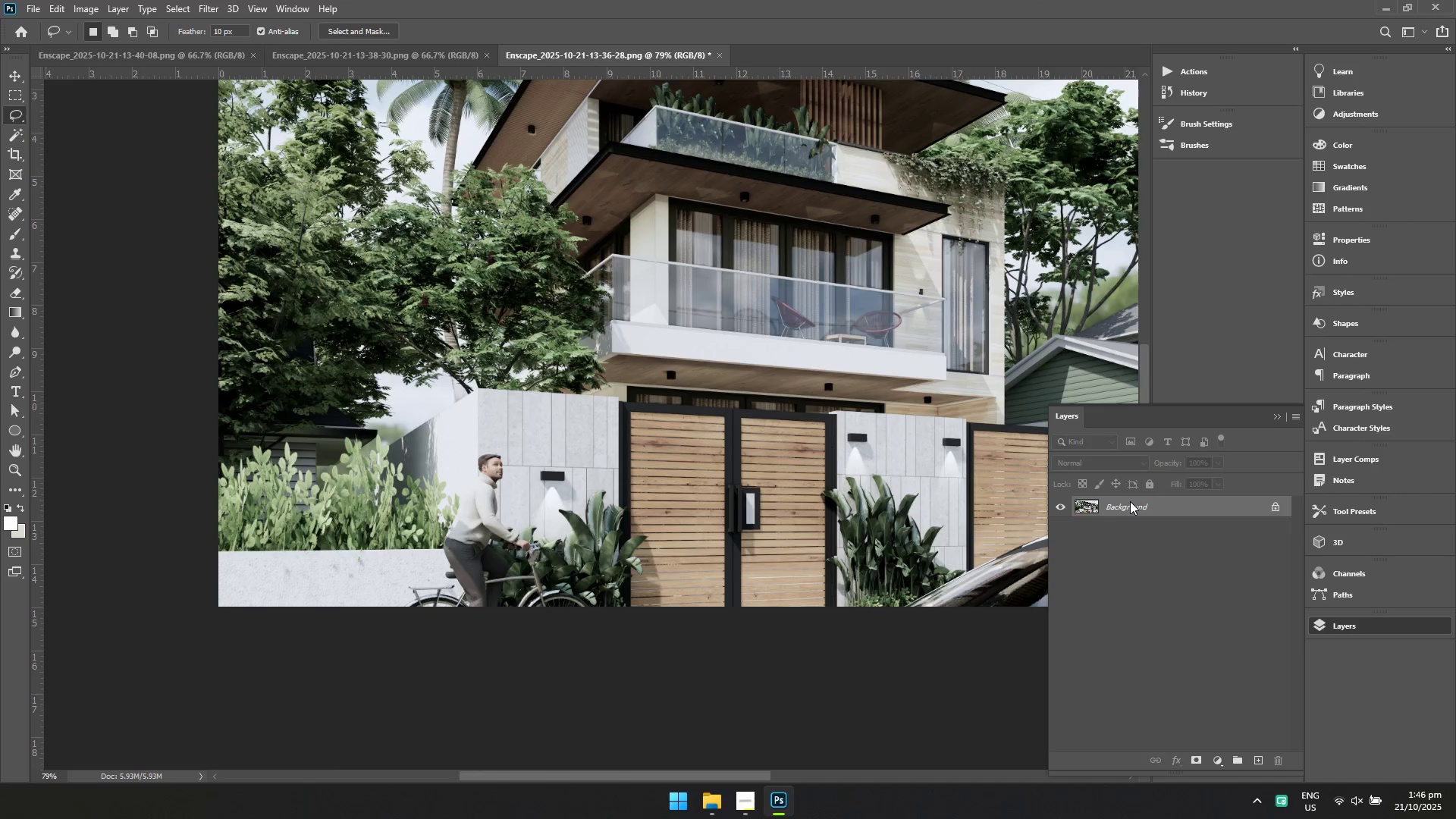 
key(Control+J)
 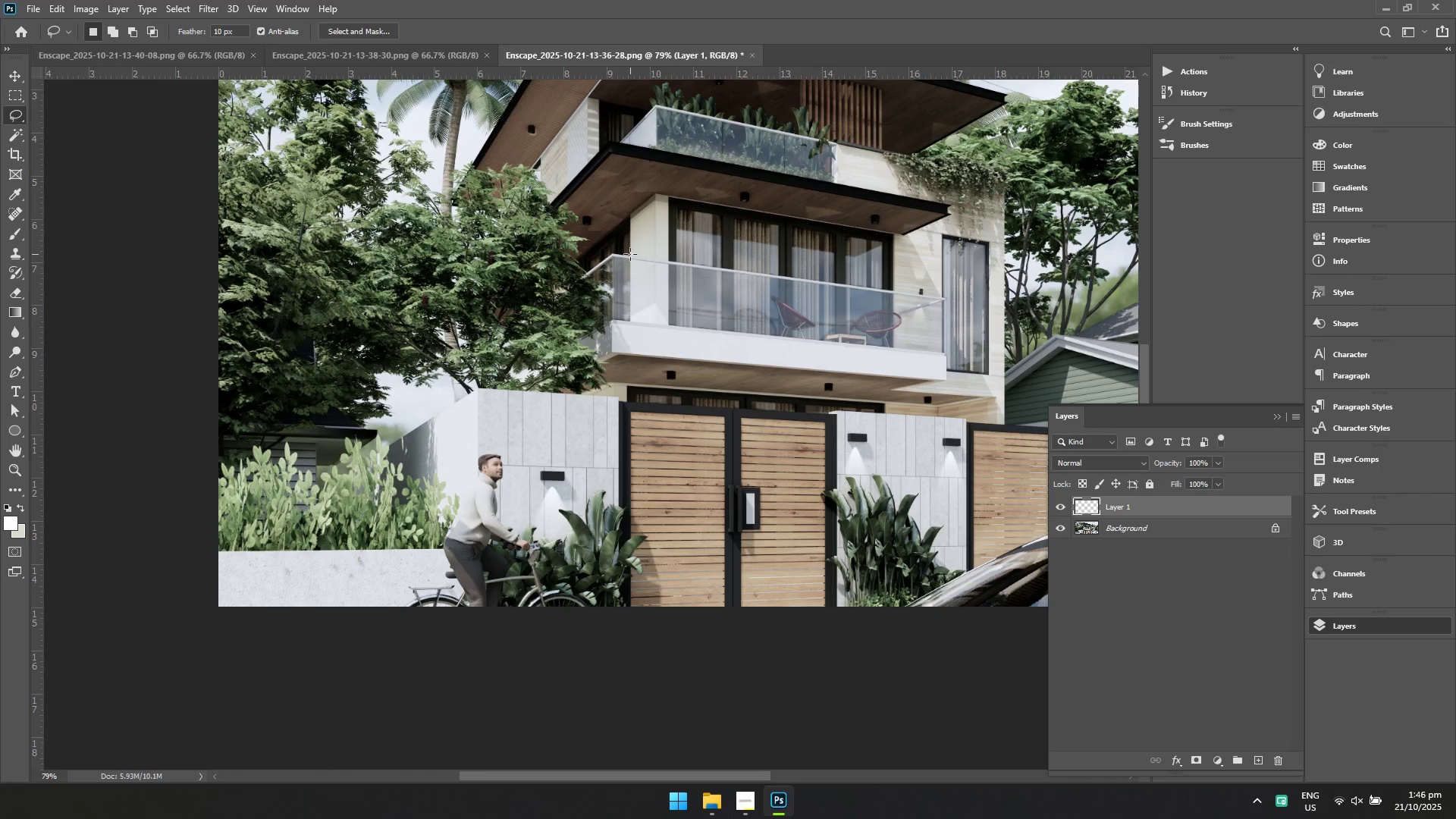 
left_click([372, 57])
 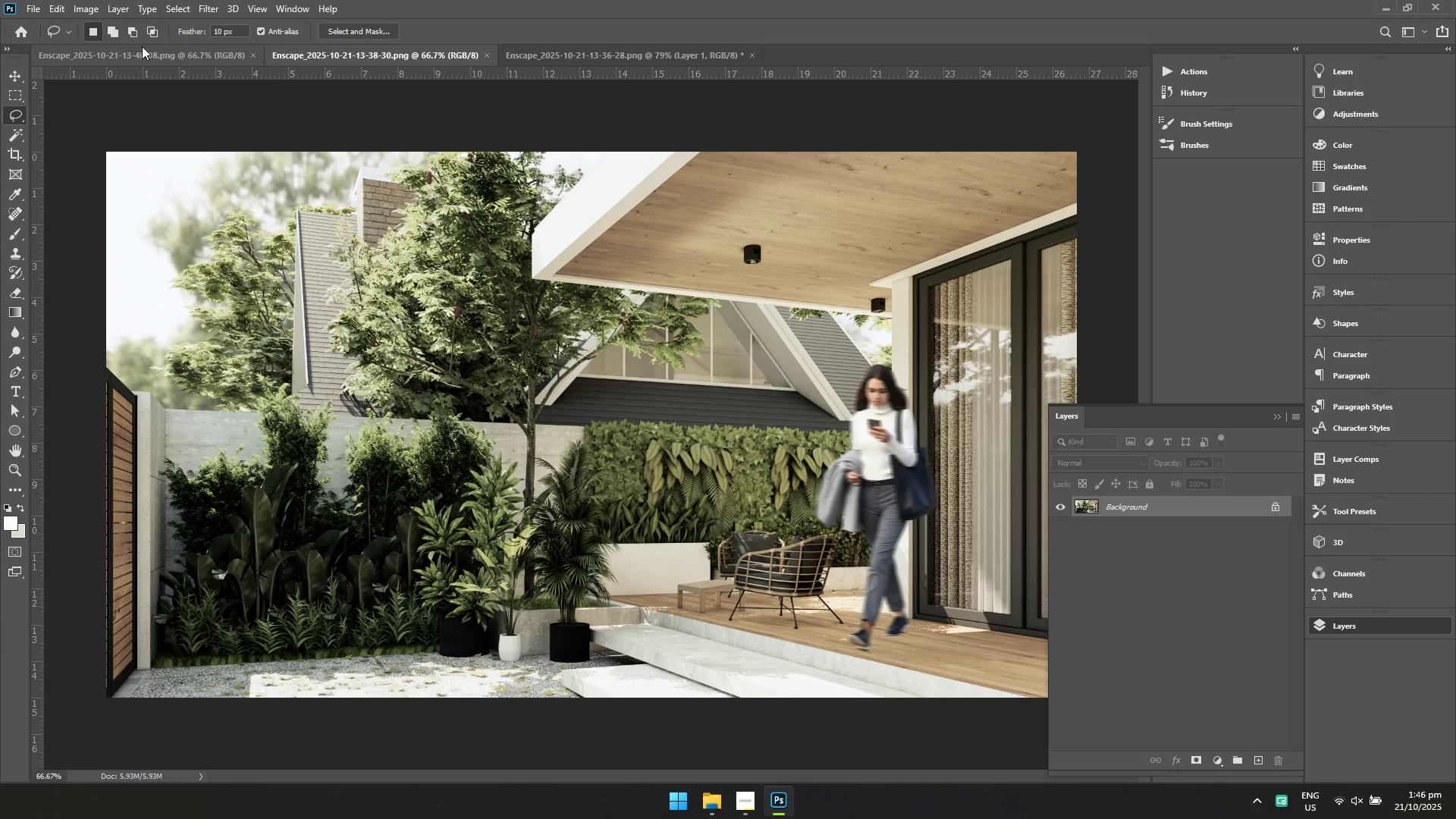 
left_click([142, 46])
 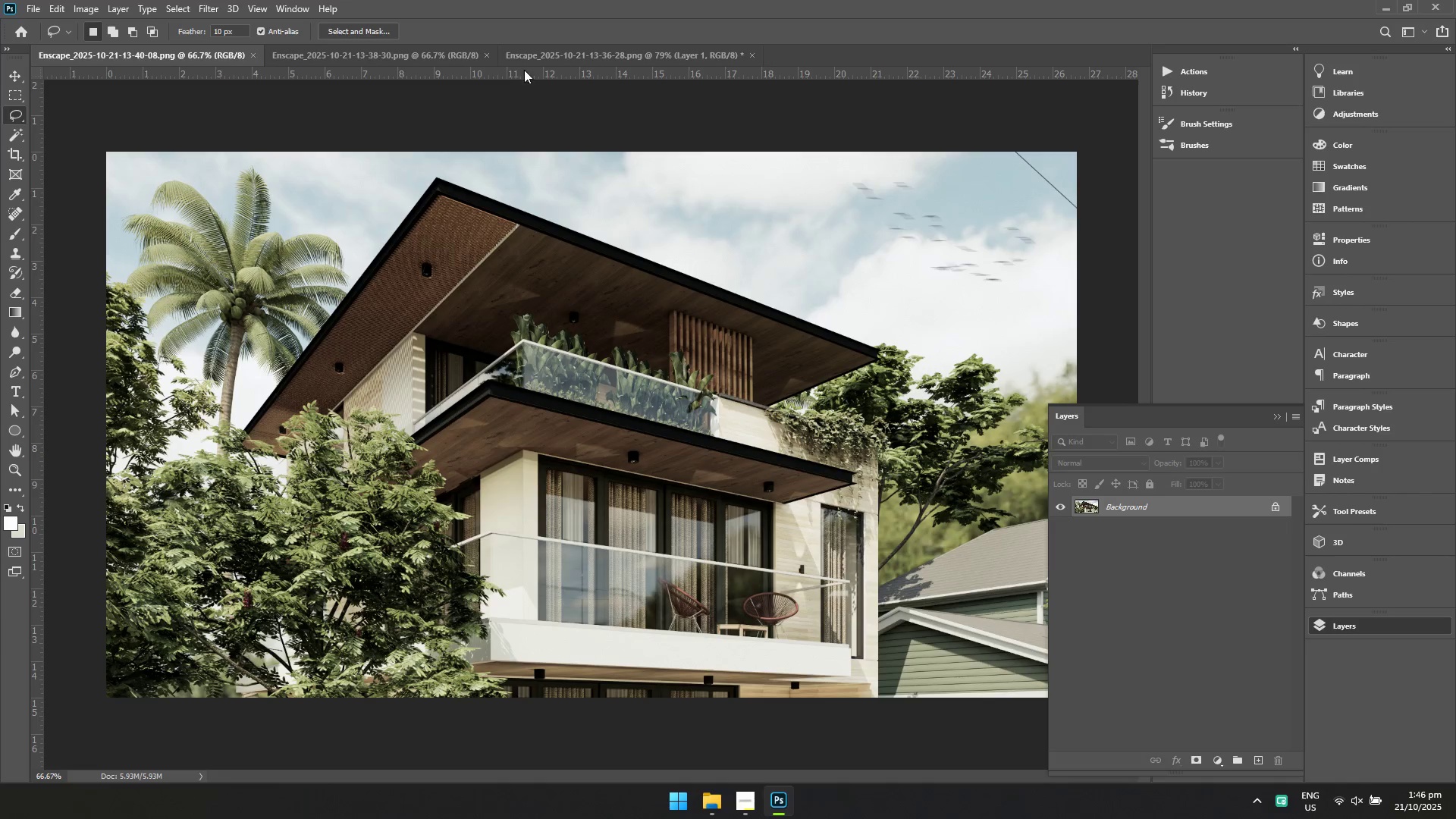 
double_click([563, 50])
 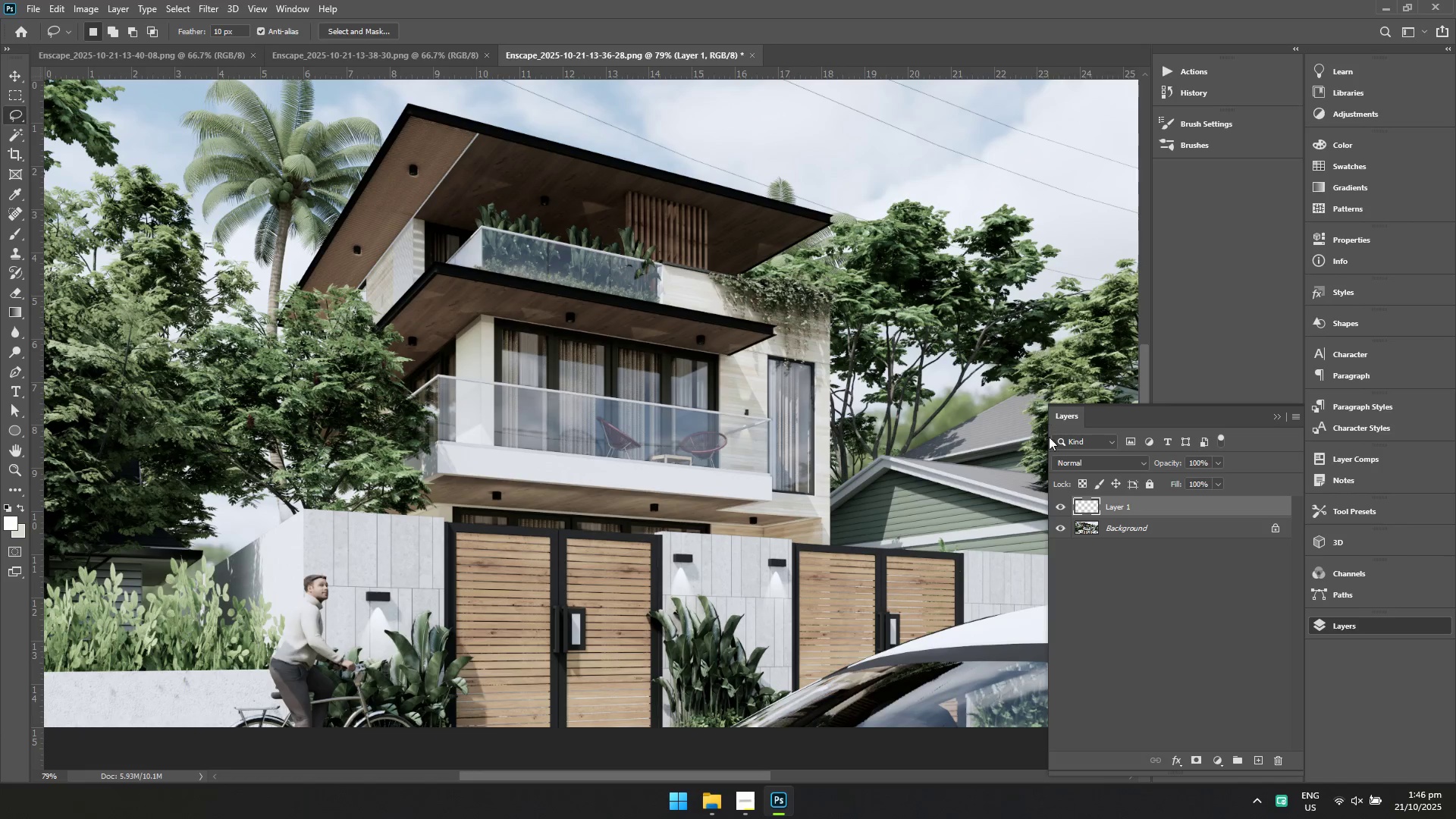 
key(Control+Z)
 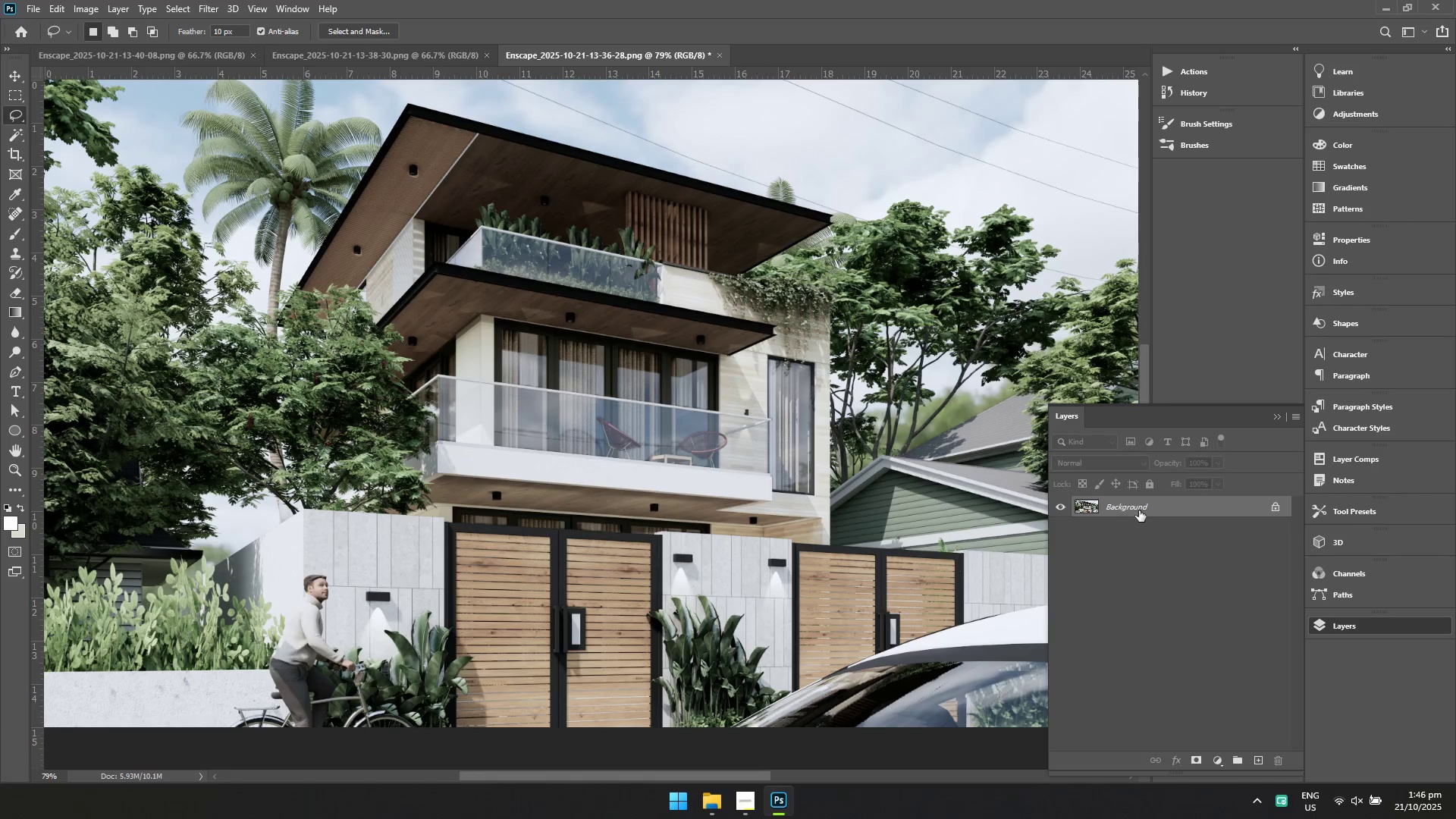 
double_click([1138, 505])
 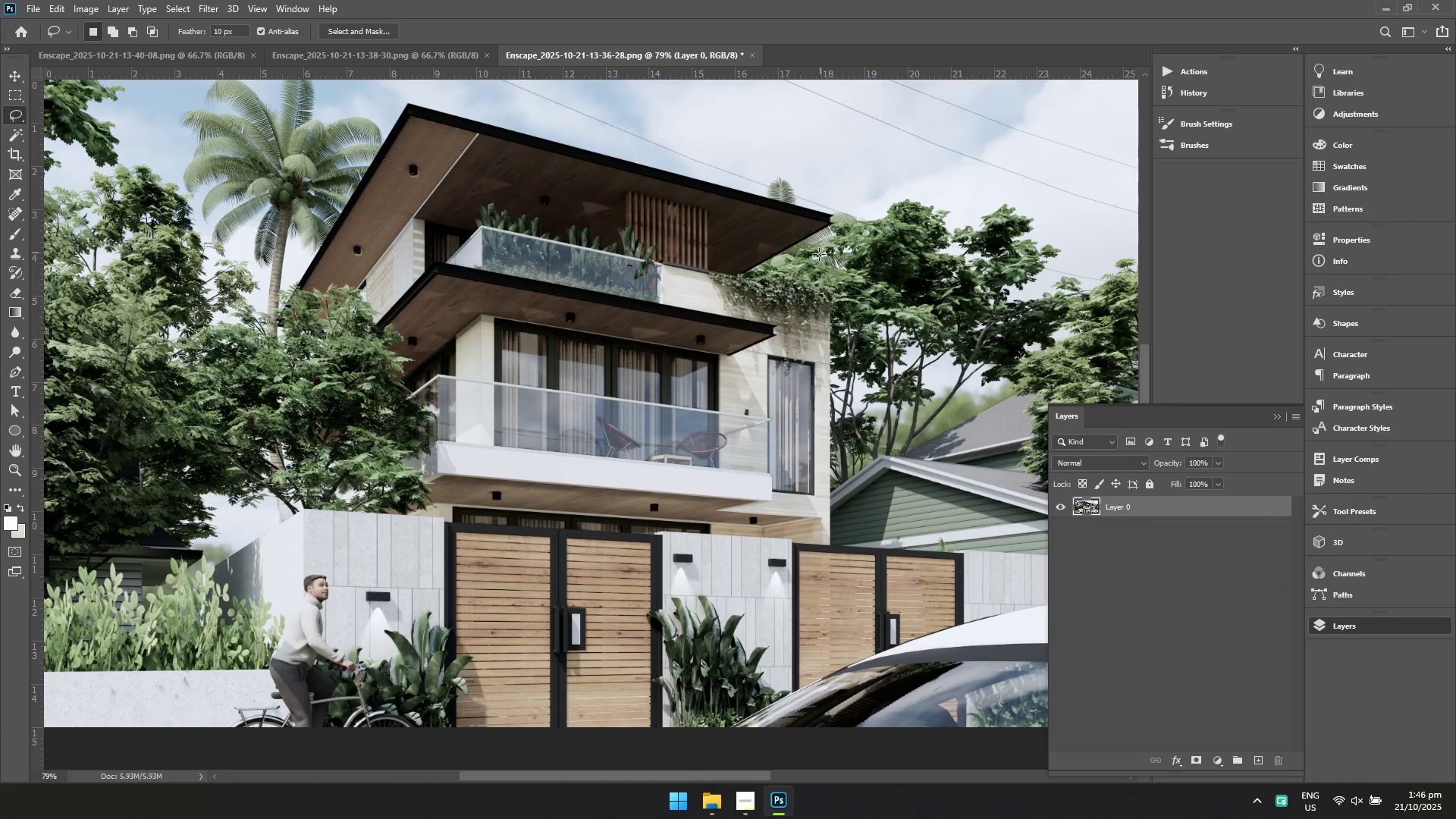 
hold_key(key=ControlLeft, duration=0.41)
 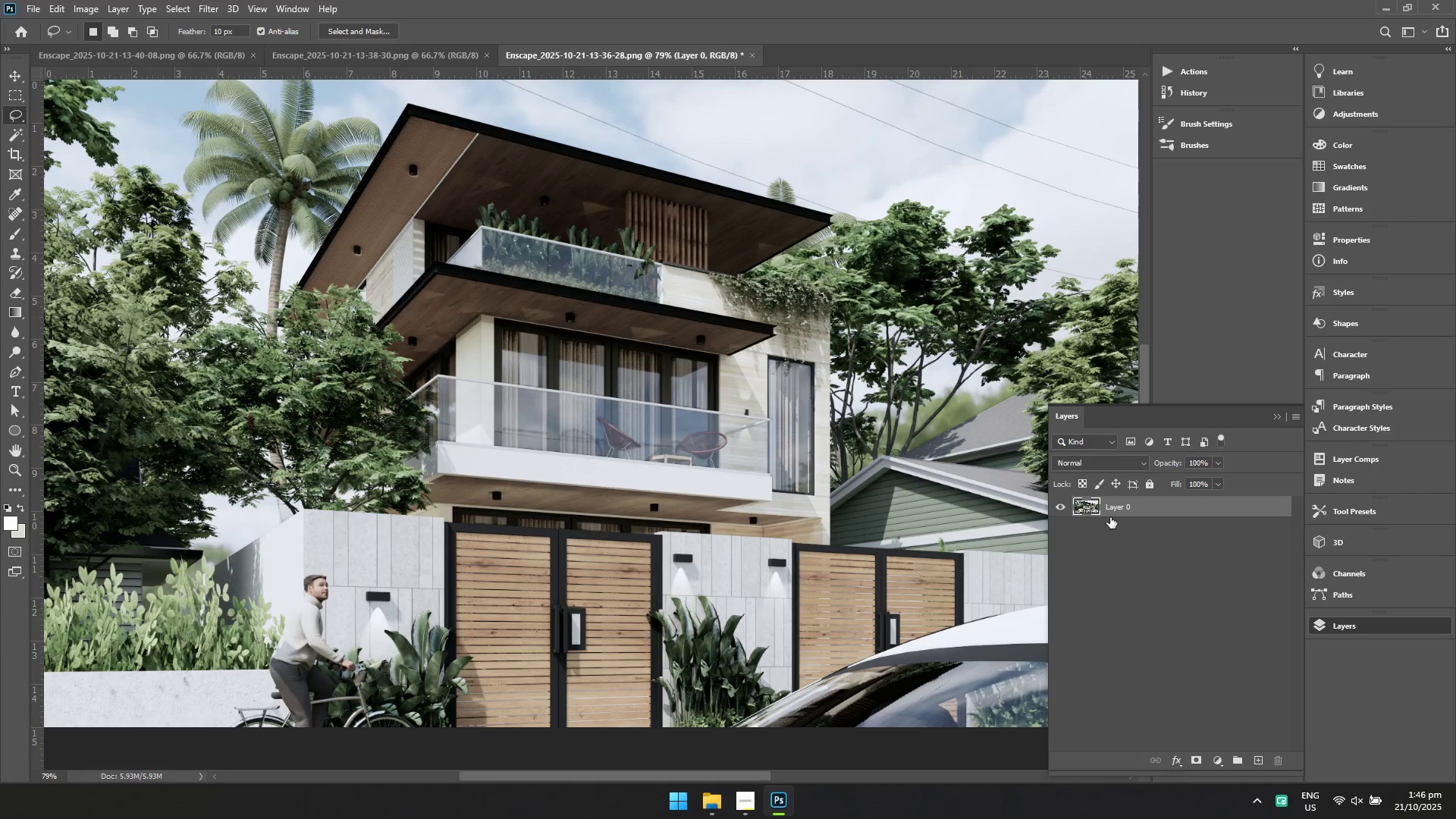 
key(Control+J)
 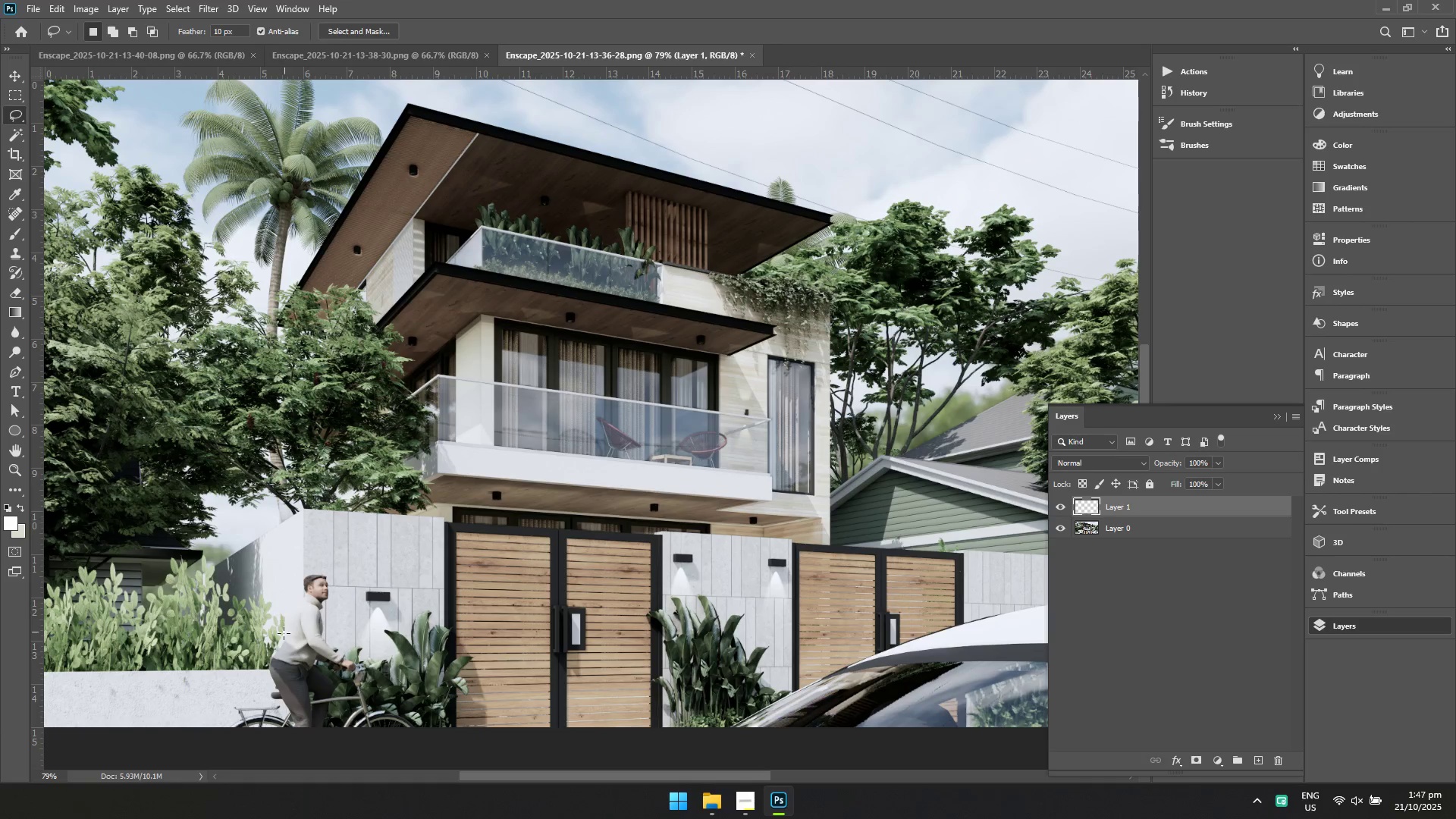 
left_click_drag(start_coordinate=[222, 730], to_coordinate=[428, 749])
 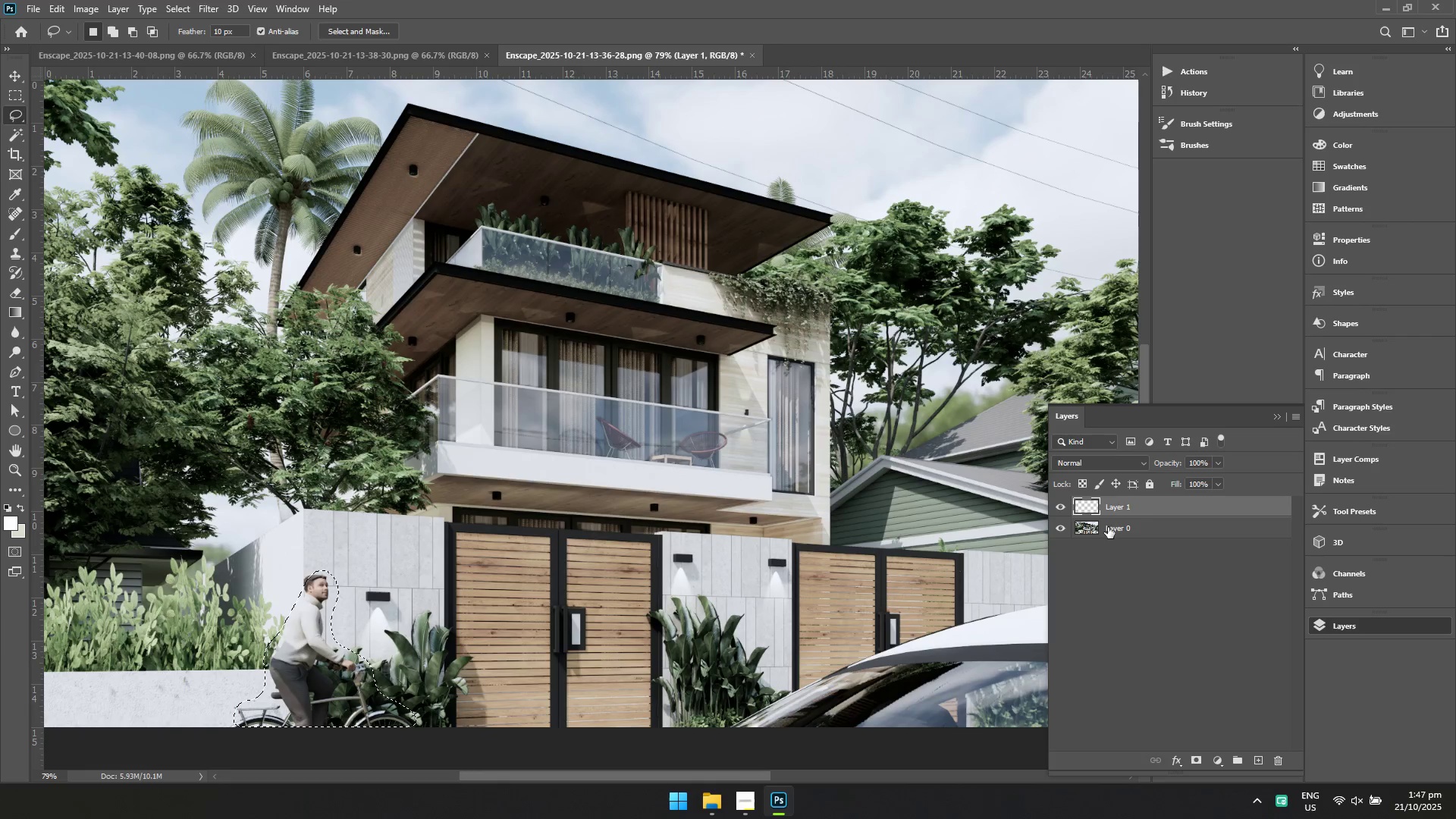 
right_click([1113, 507])
 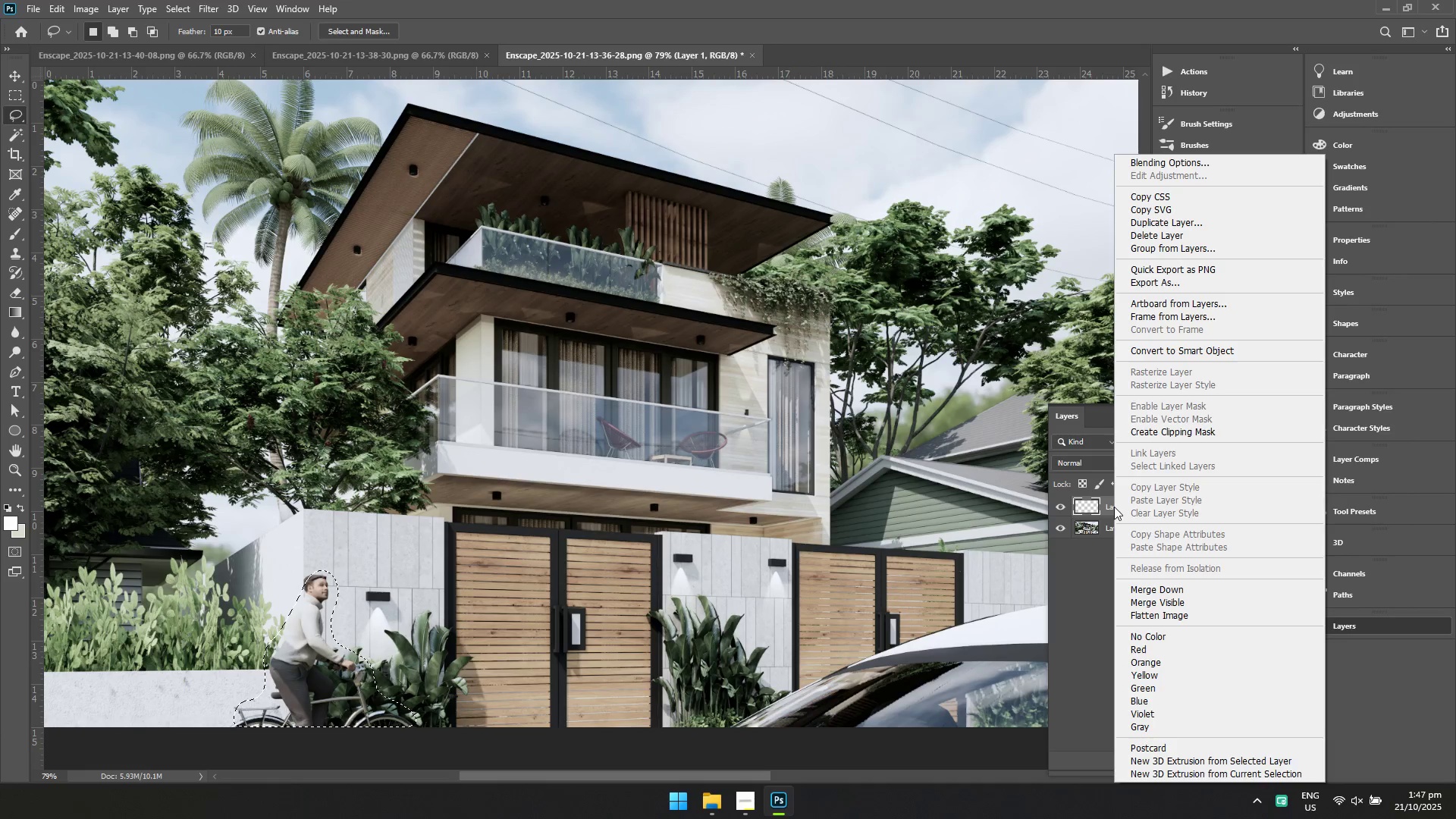 
left_click([1114, 507])
 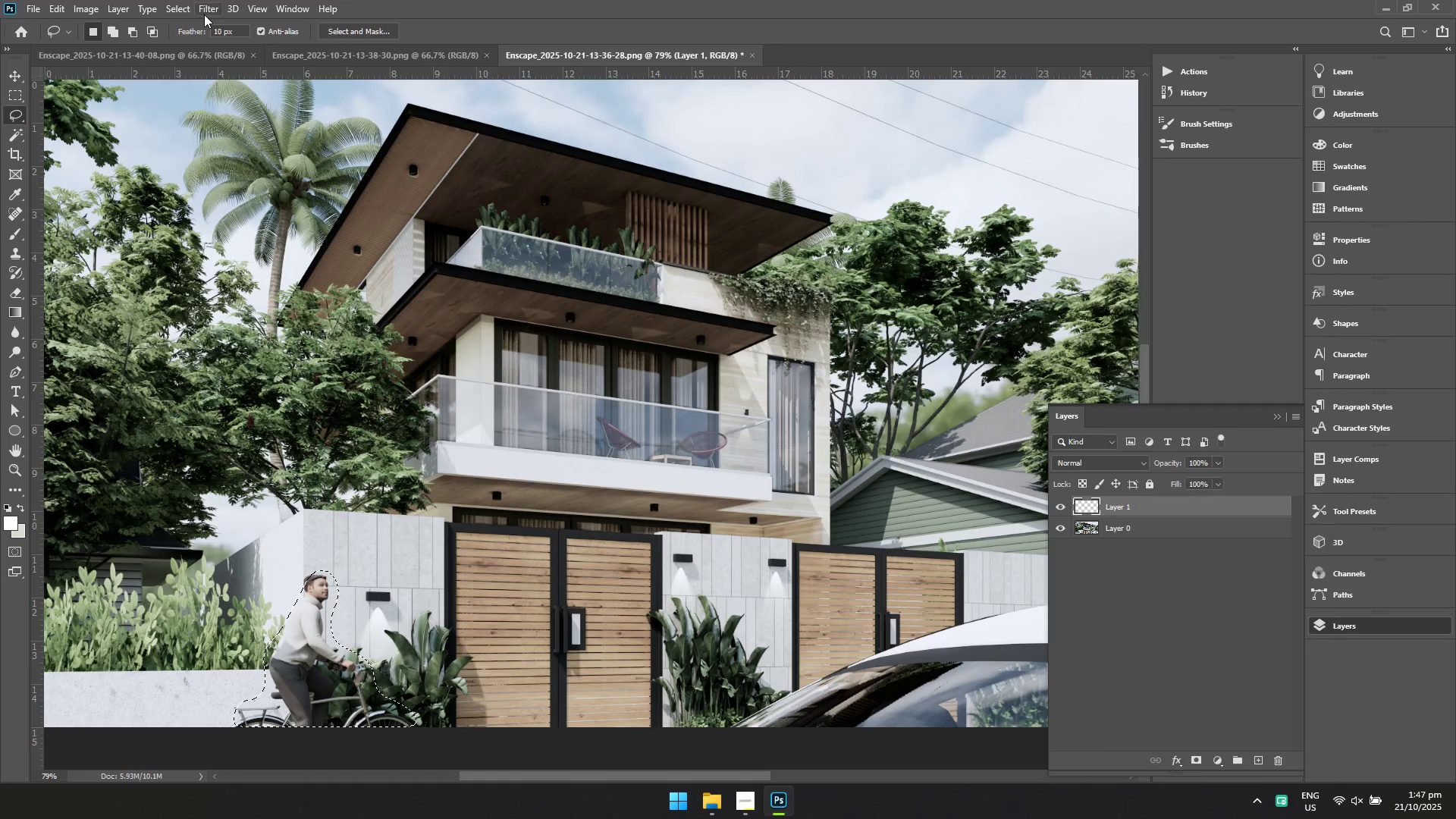 
double_click([209, 8])
 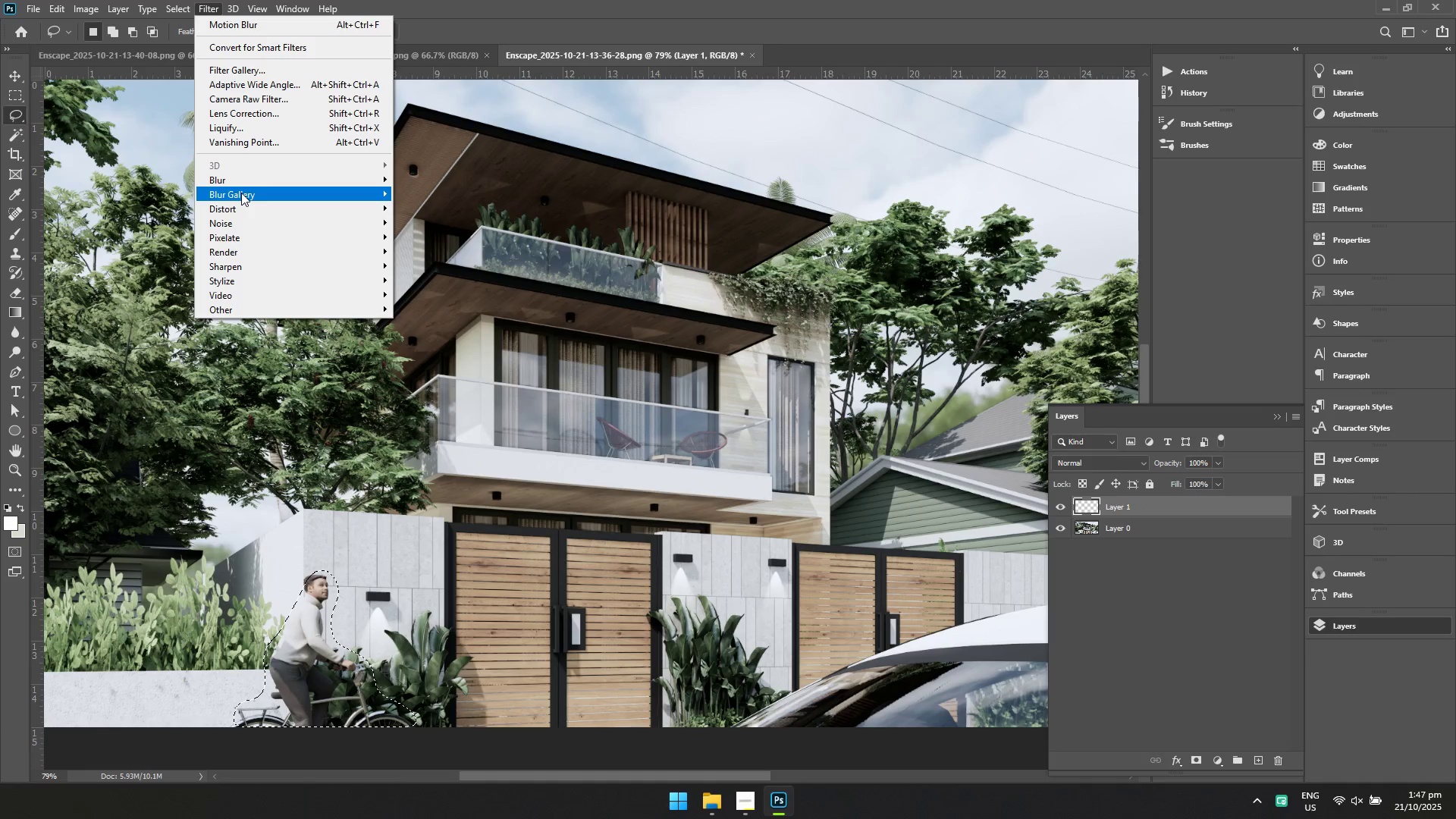 
left_click([239, 180])
 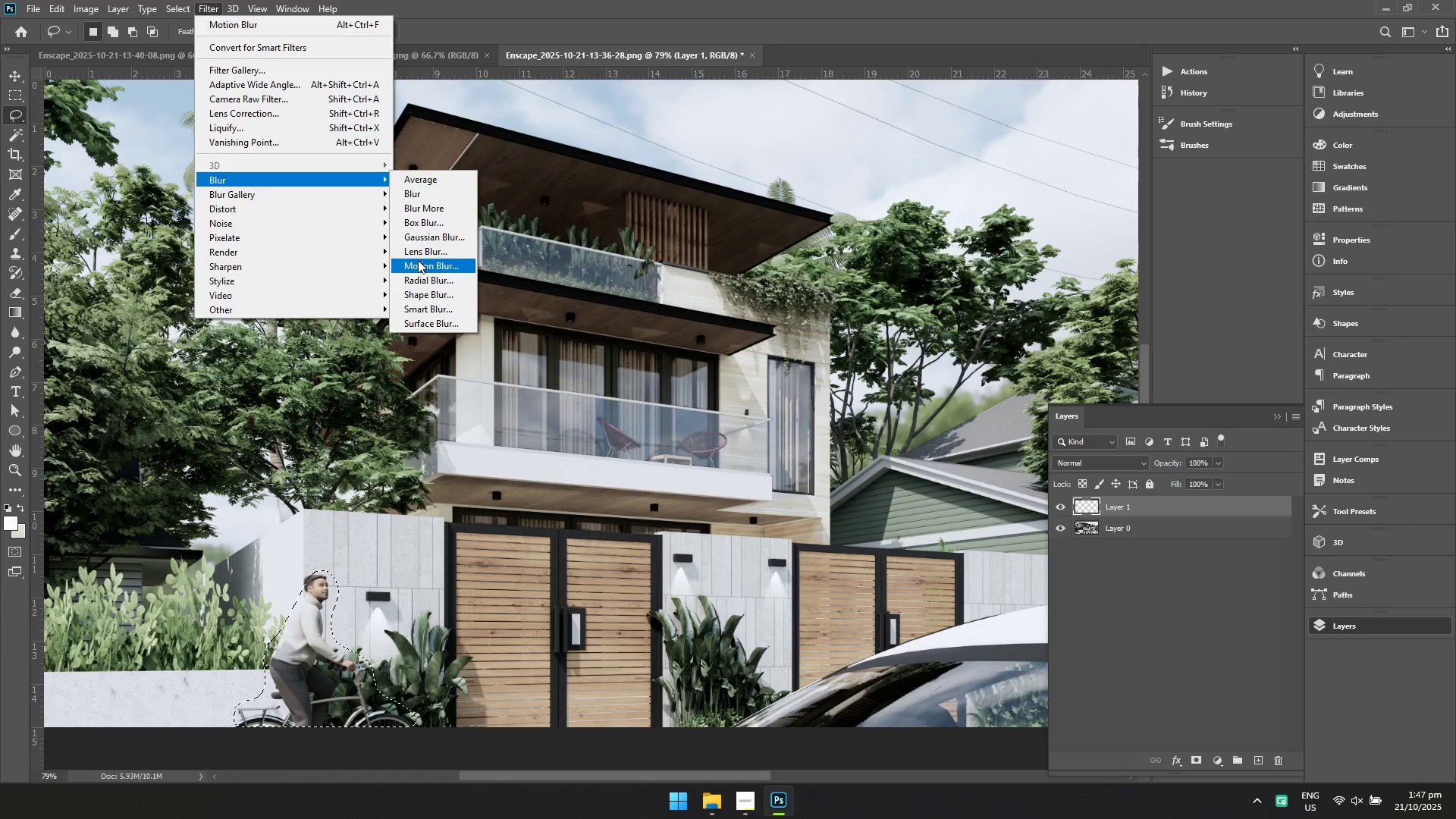 
left_click([419, 260])
 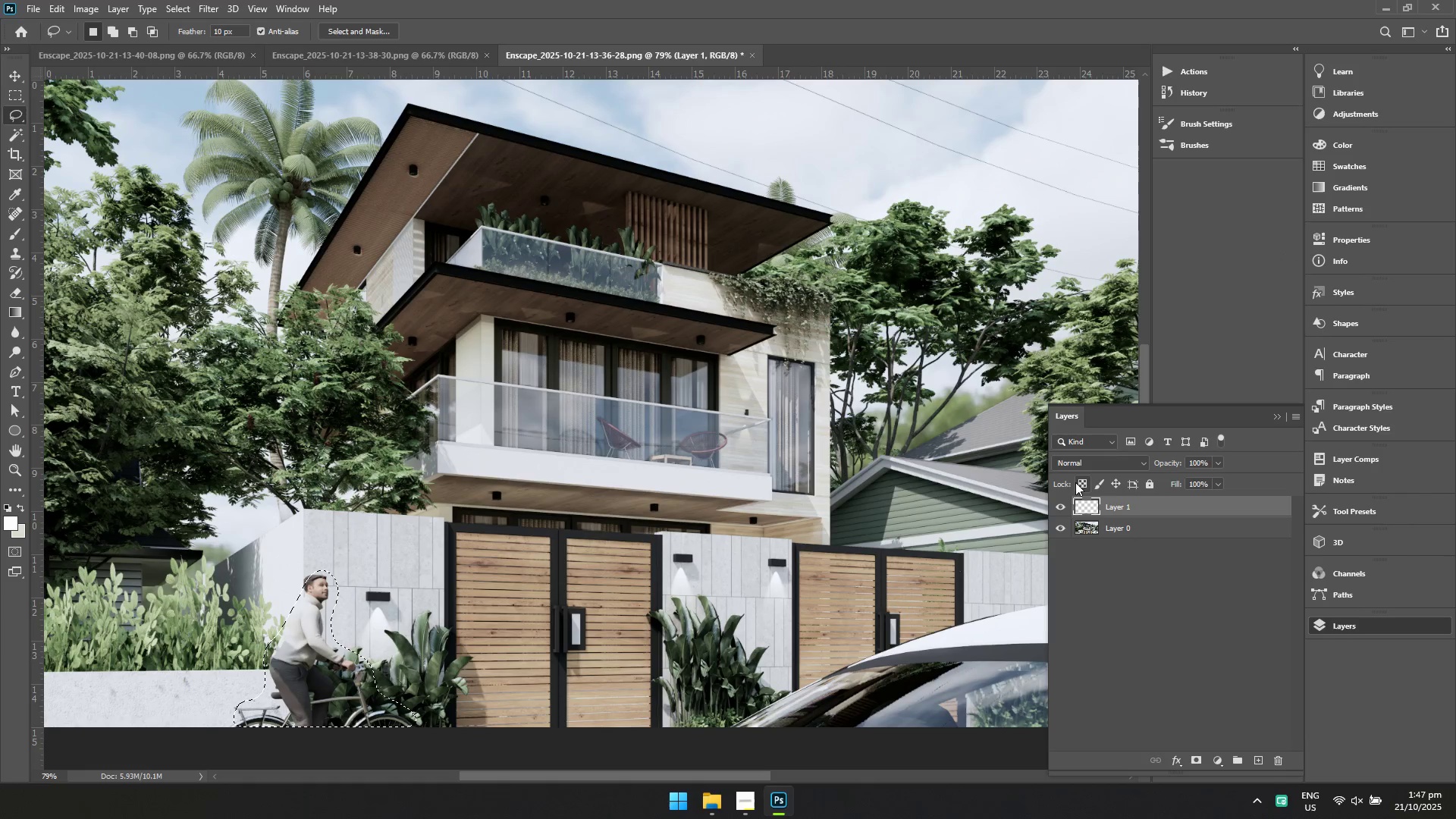 
left_click([1112, 529])
 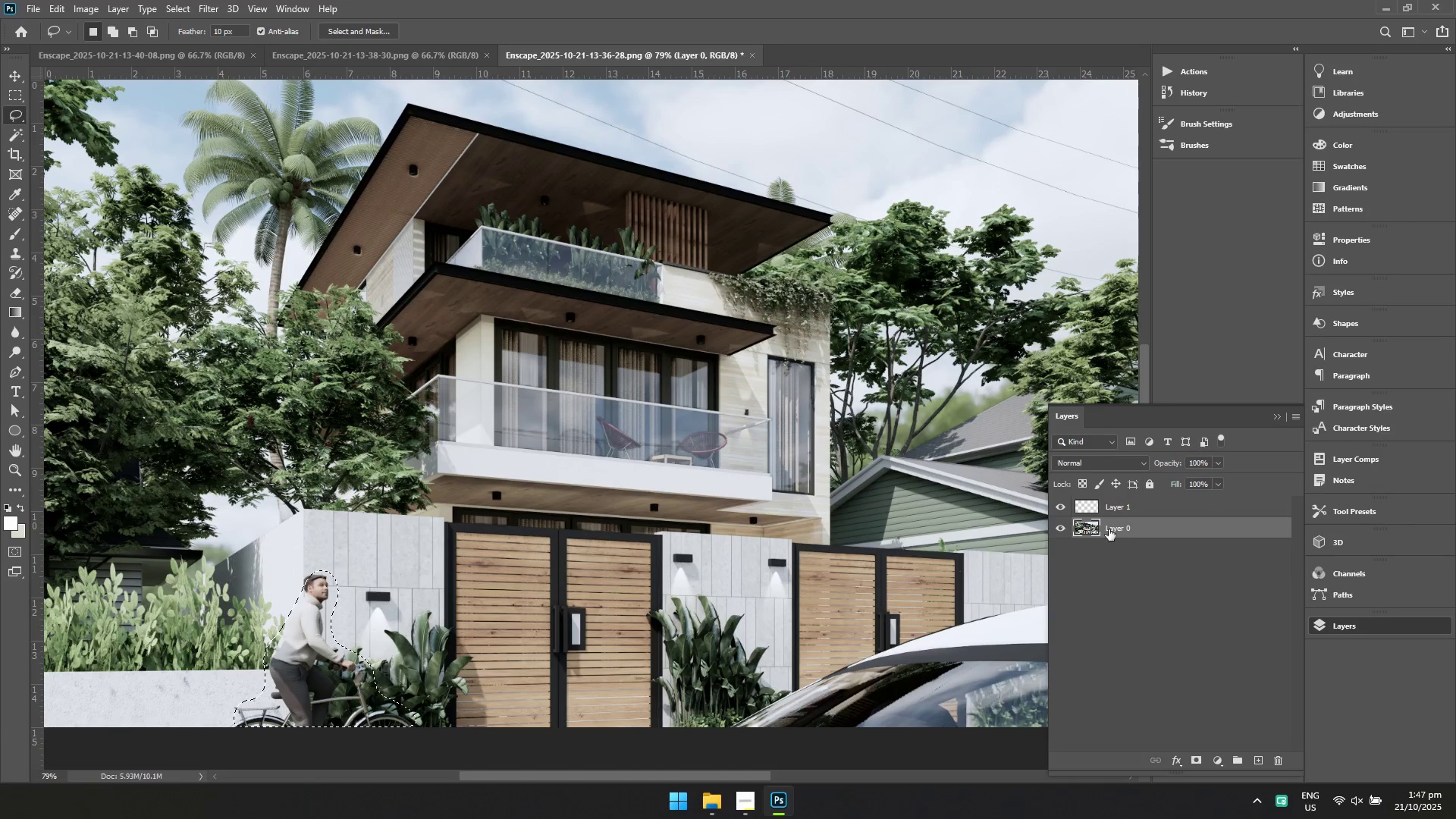 
key(Control+Z)
 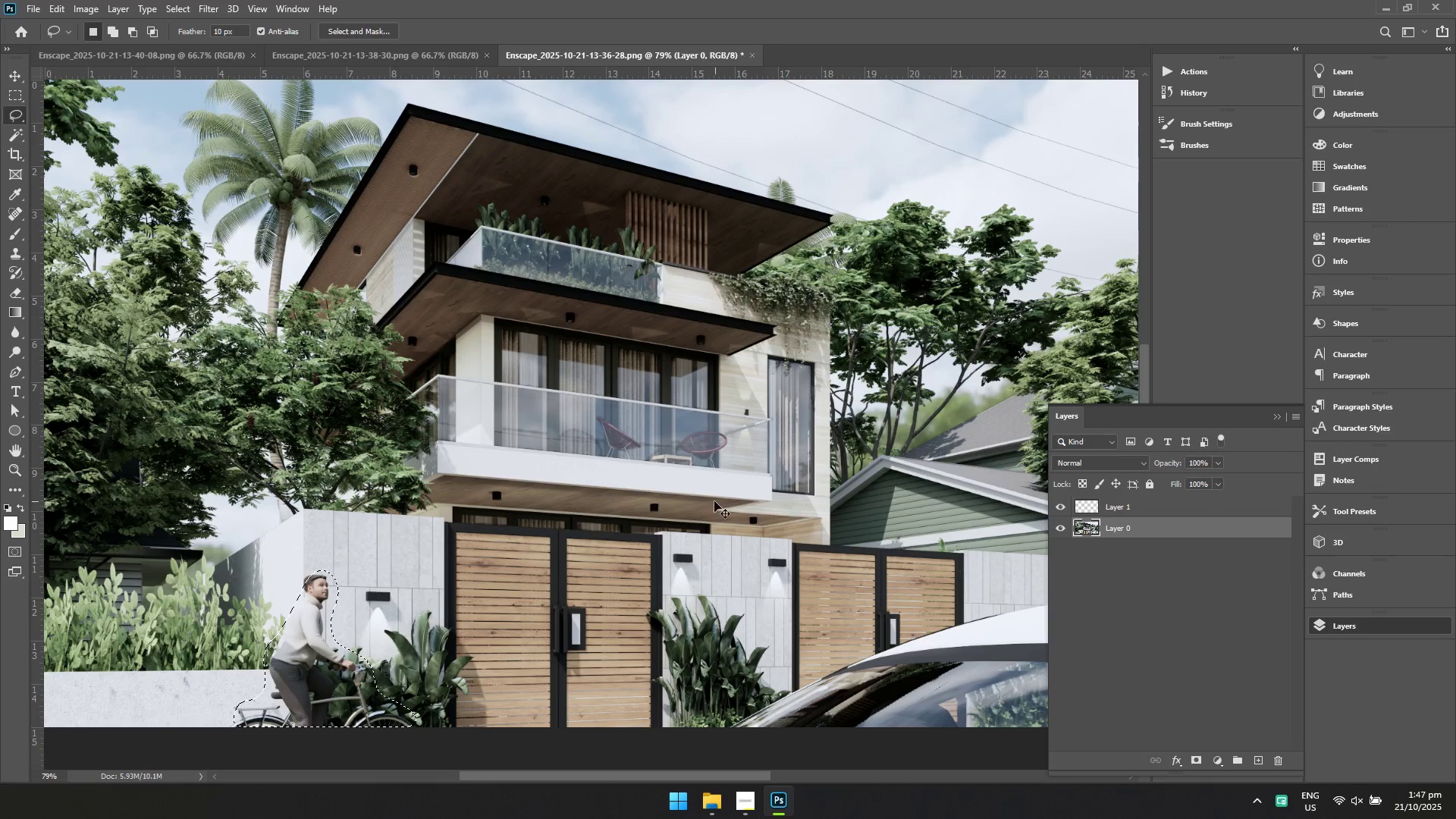 
left_click([714, 501])
 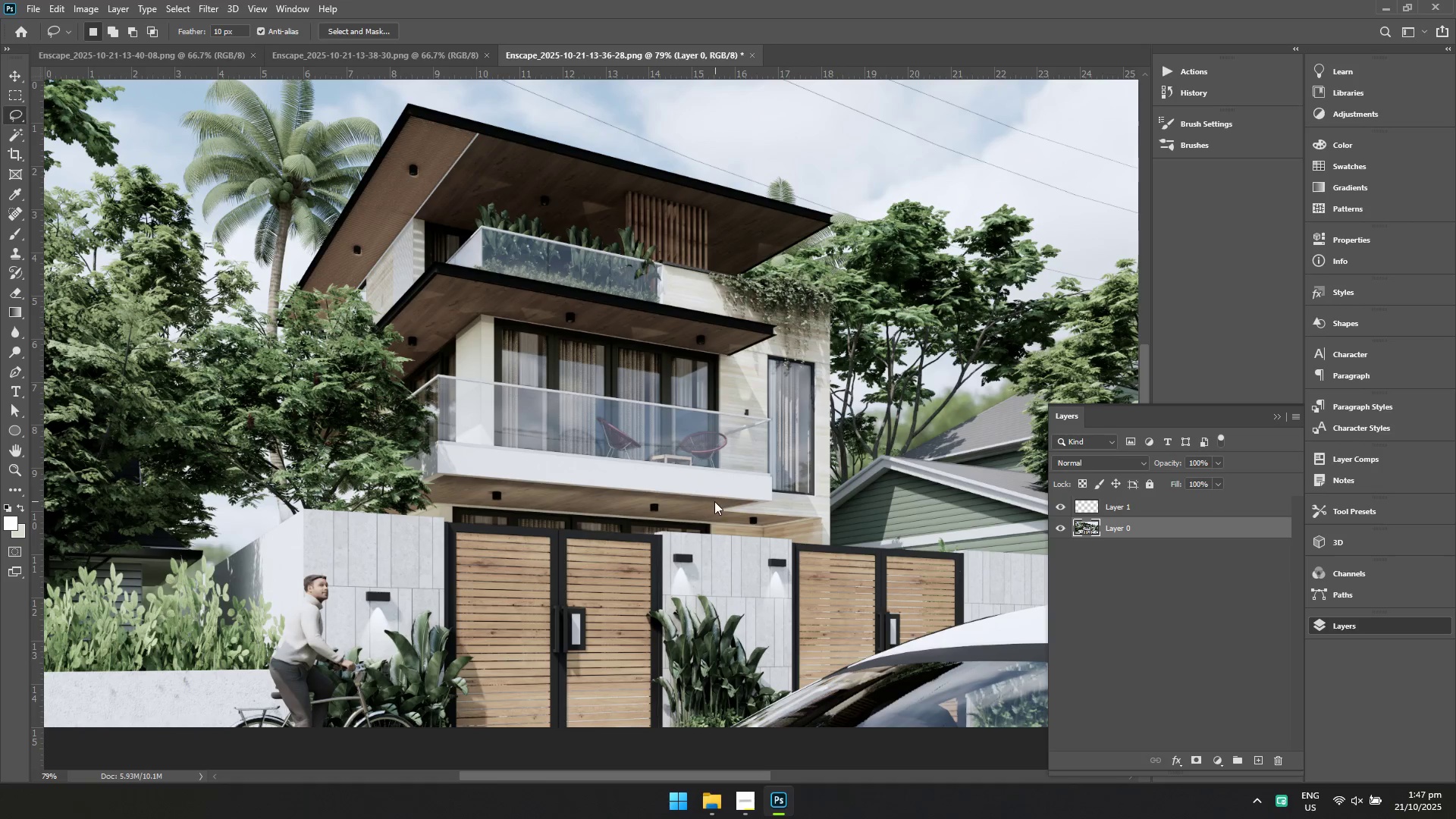 
key(Control+ControlLeft)
 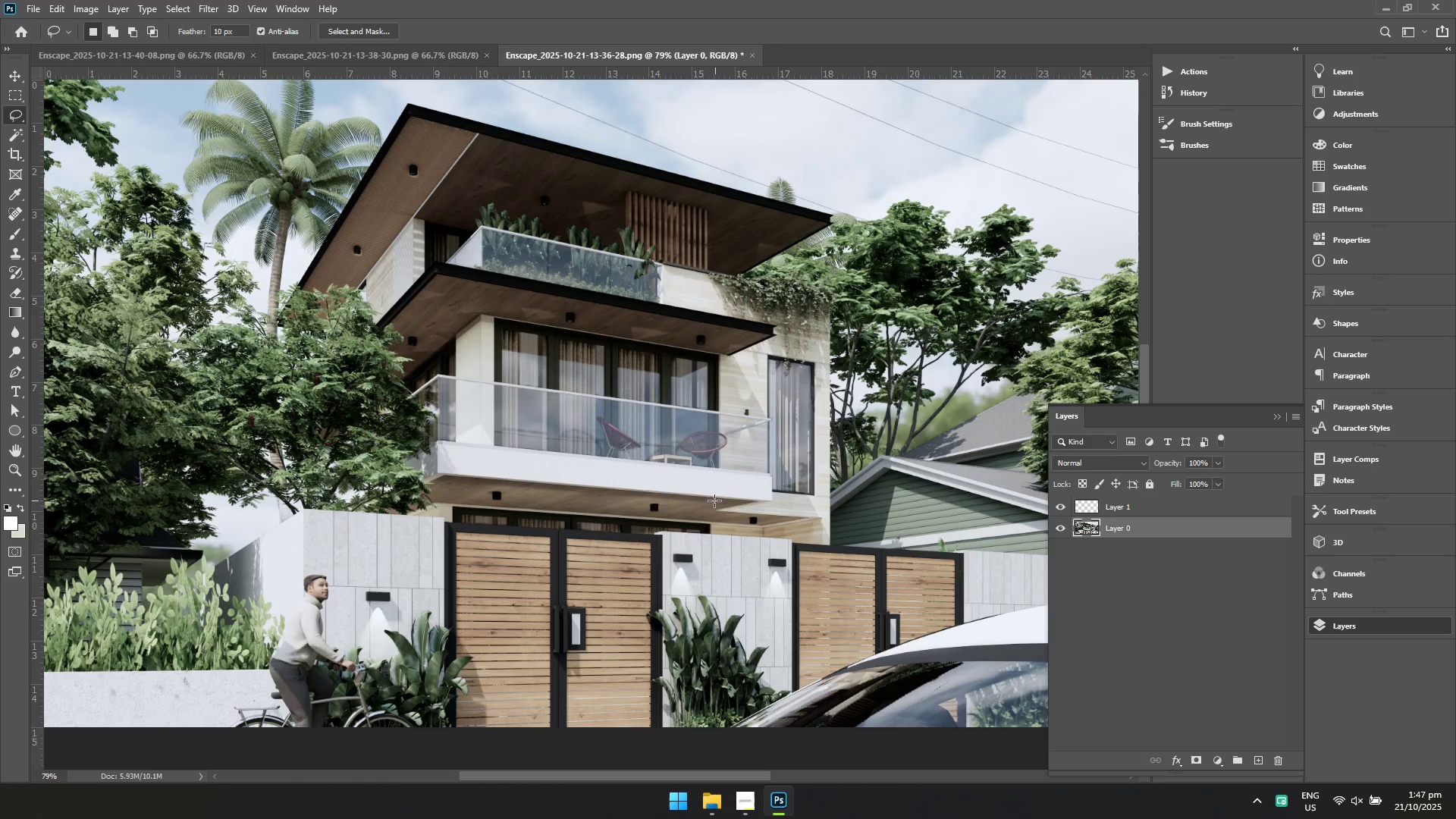 
key(Control+Z)
 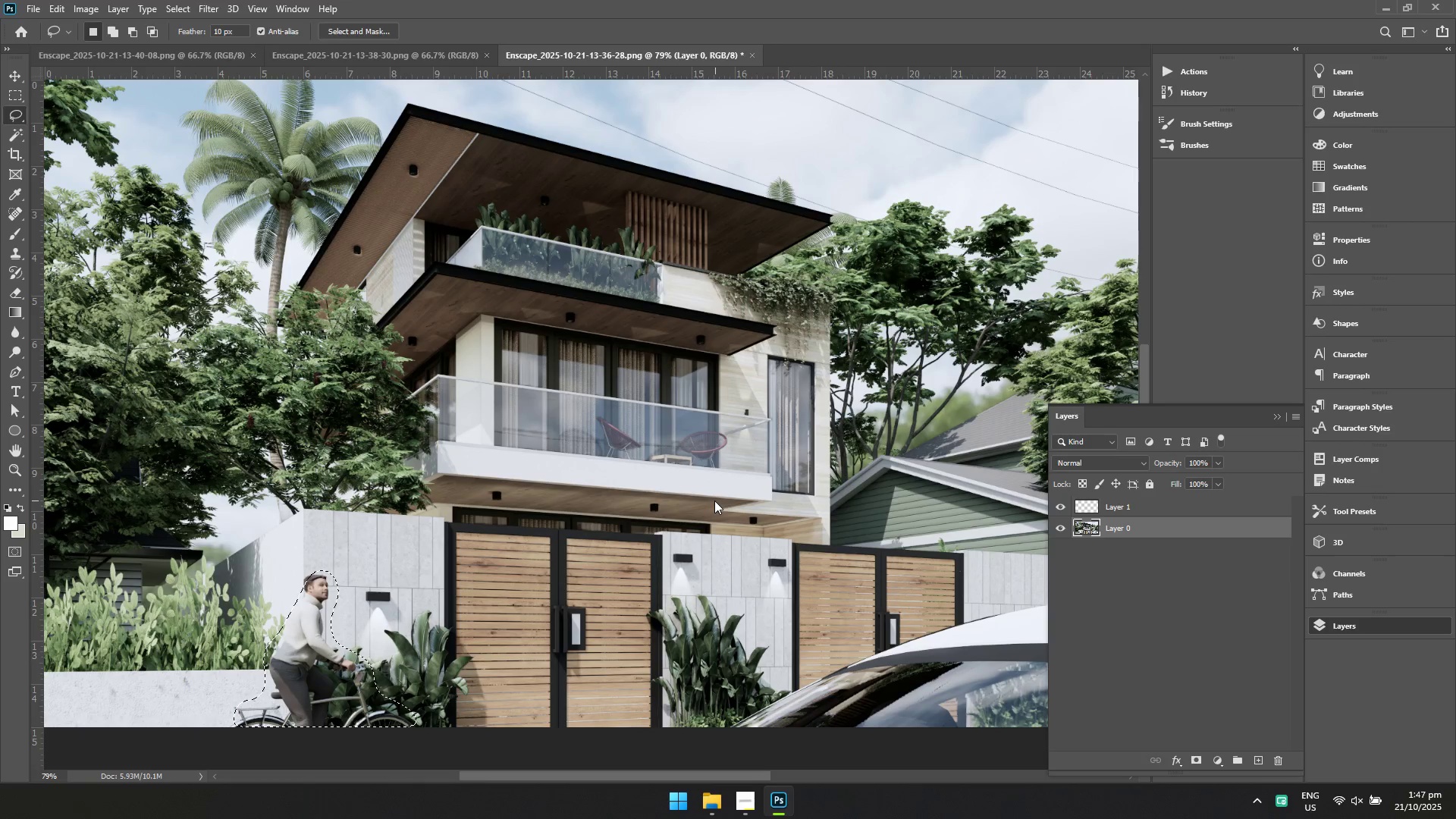 
key(Control+Z)
 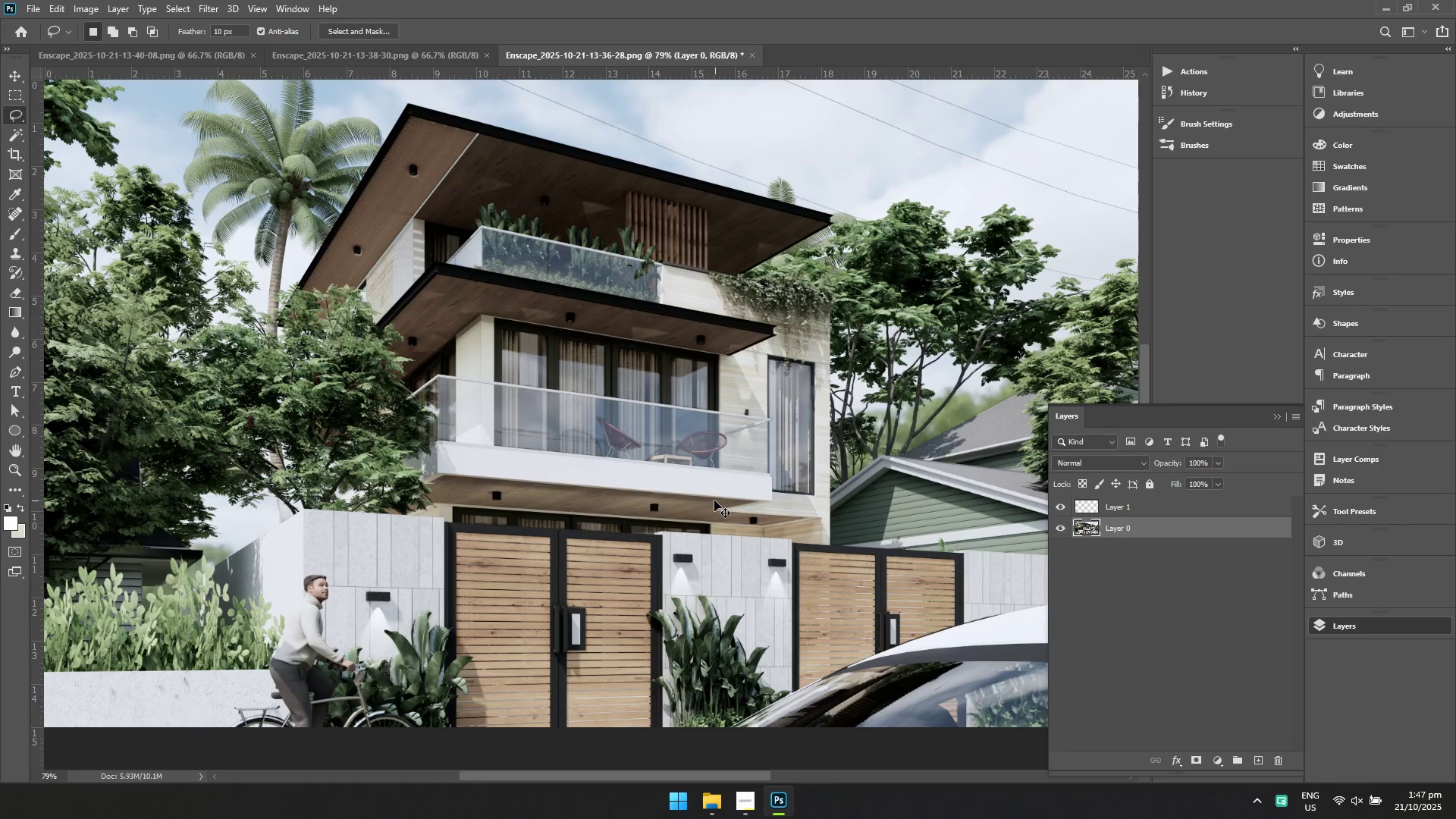 
key(Control+Z)
 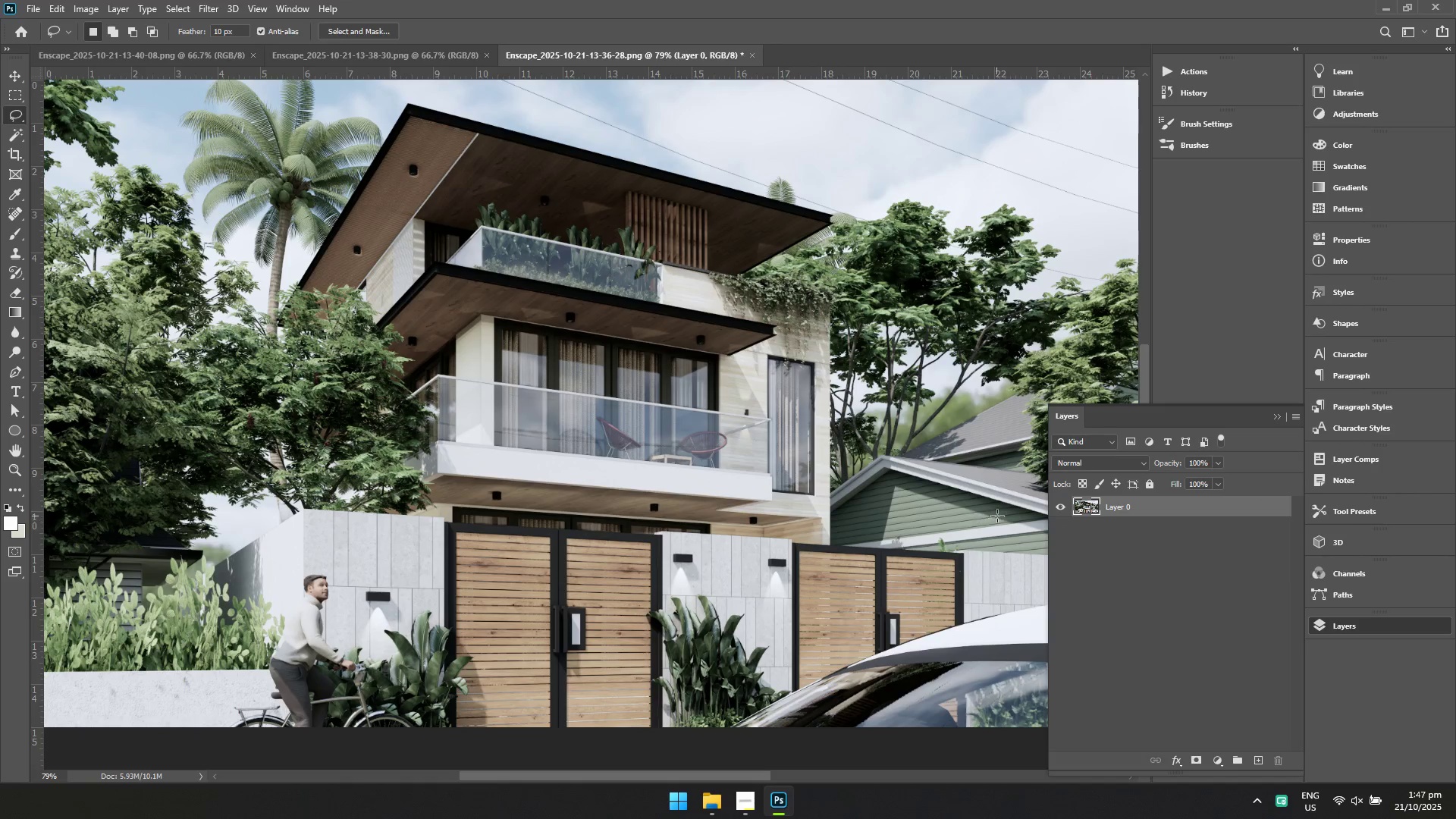 
key(Control+Z)
 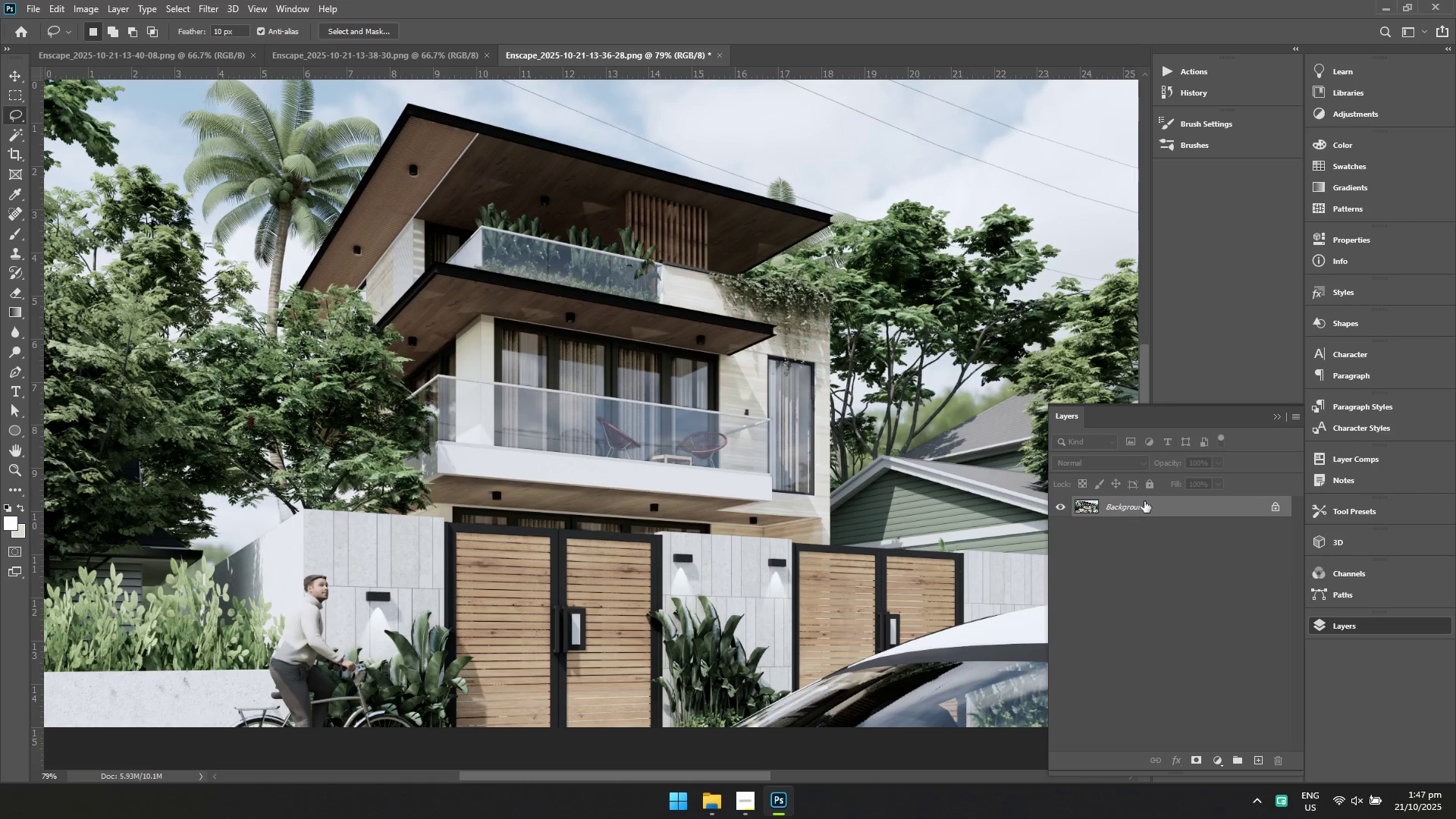 
right_click([1144, 501])
 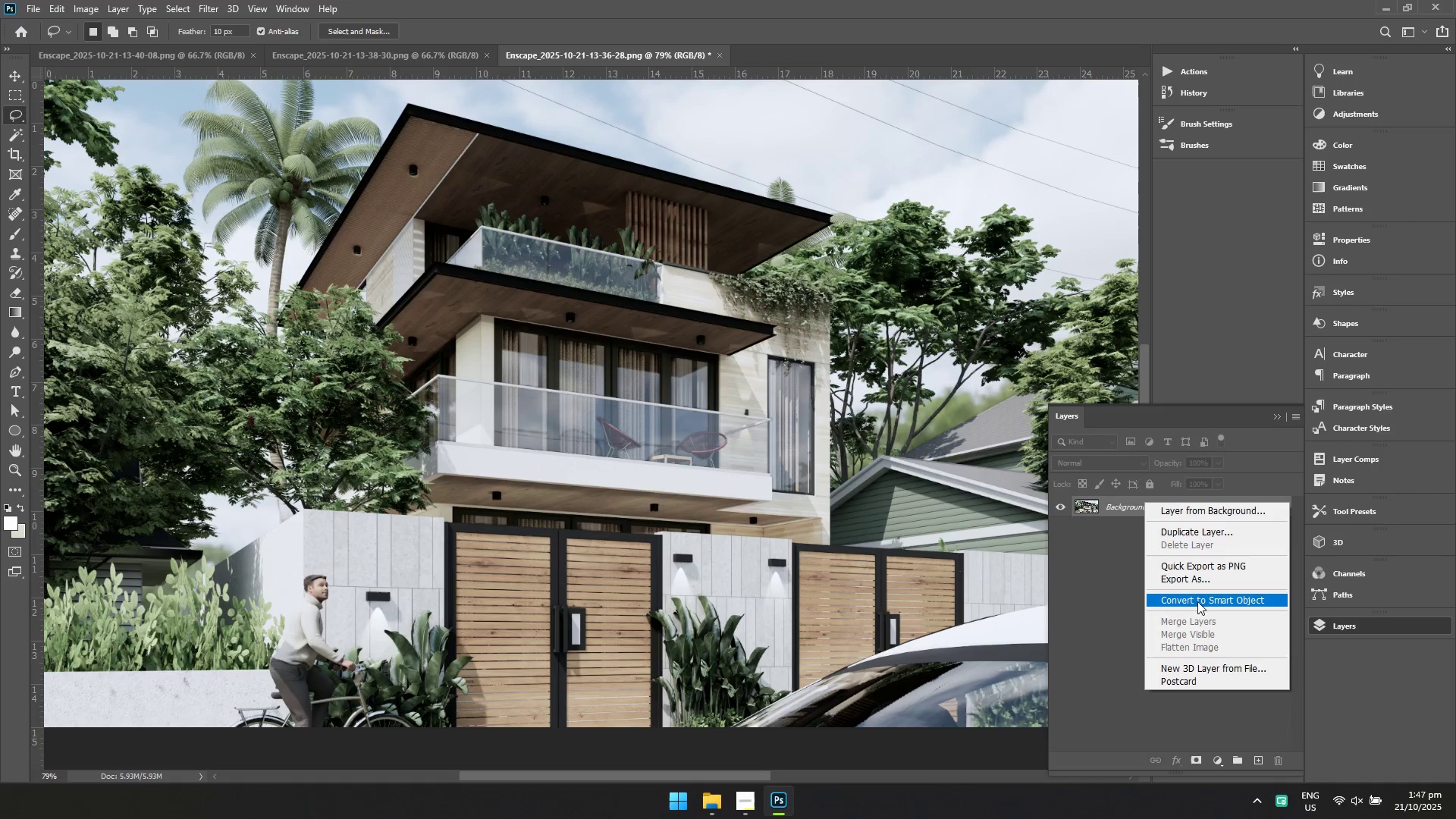 
left_click([1193, 525])
 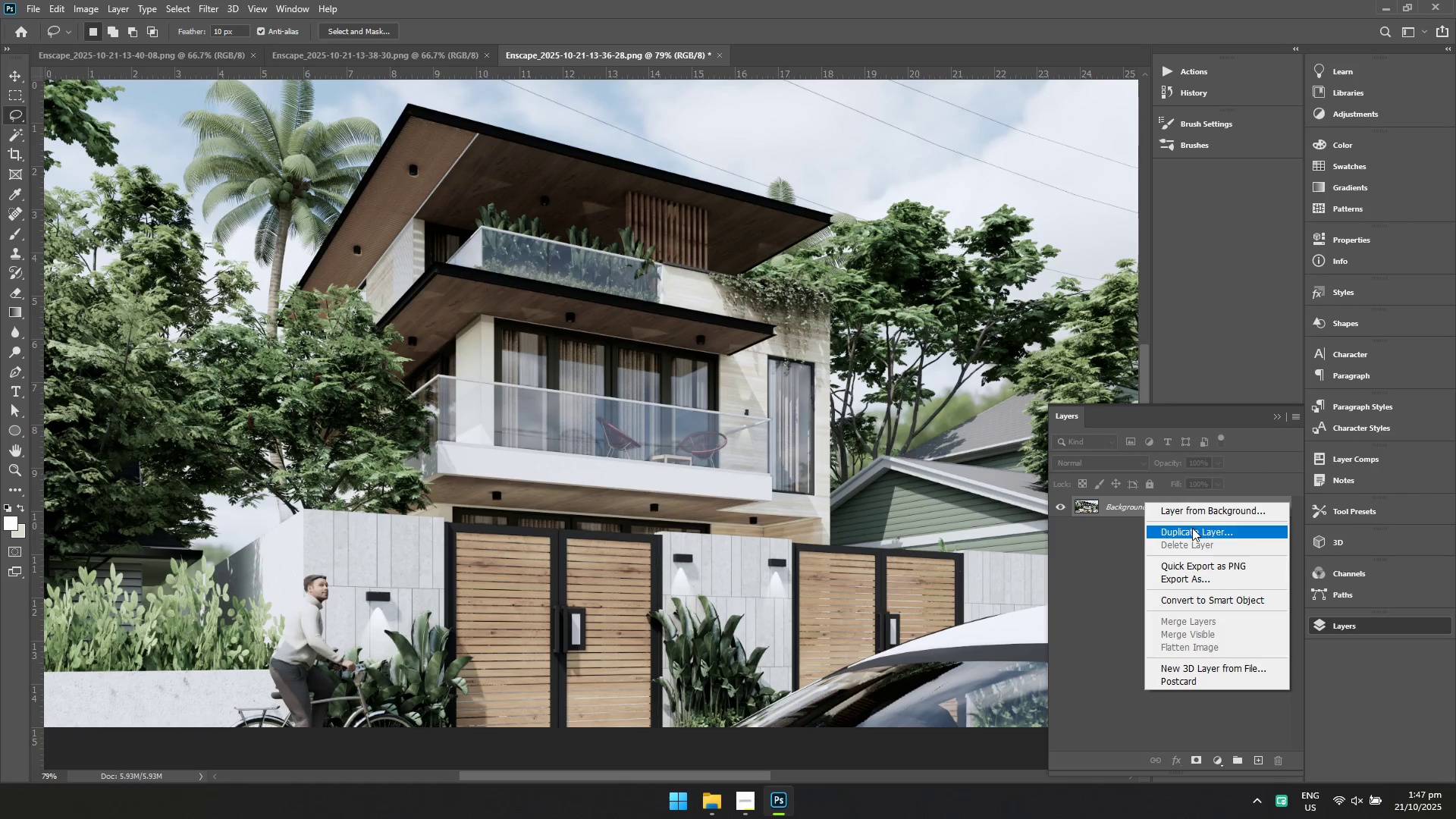 
left_click([1192, 528])
 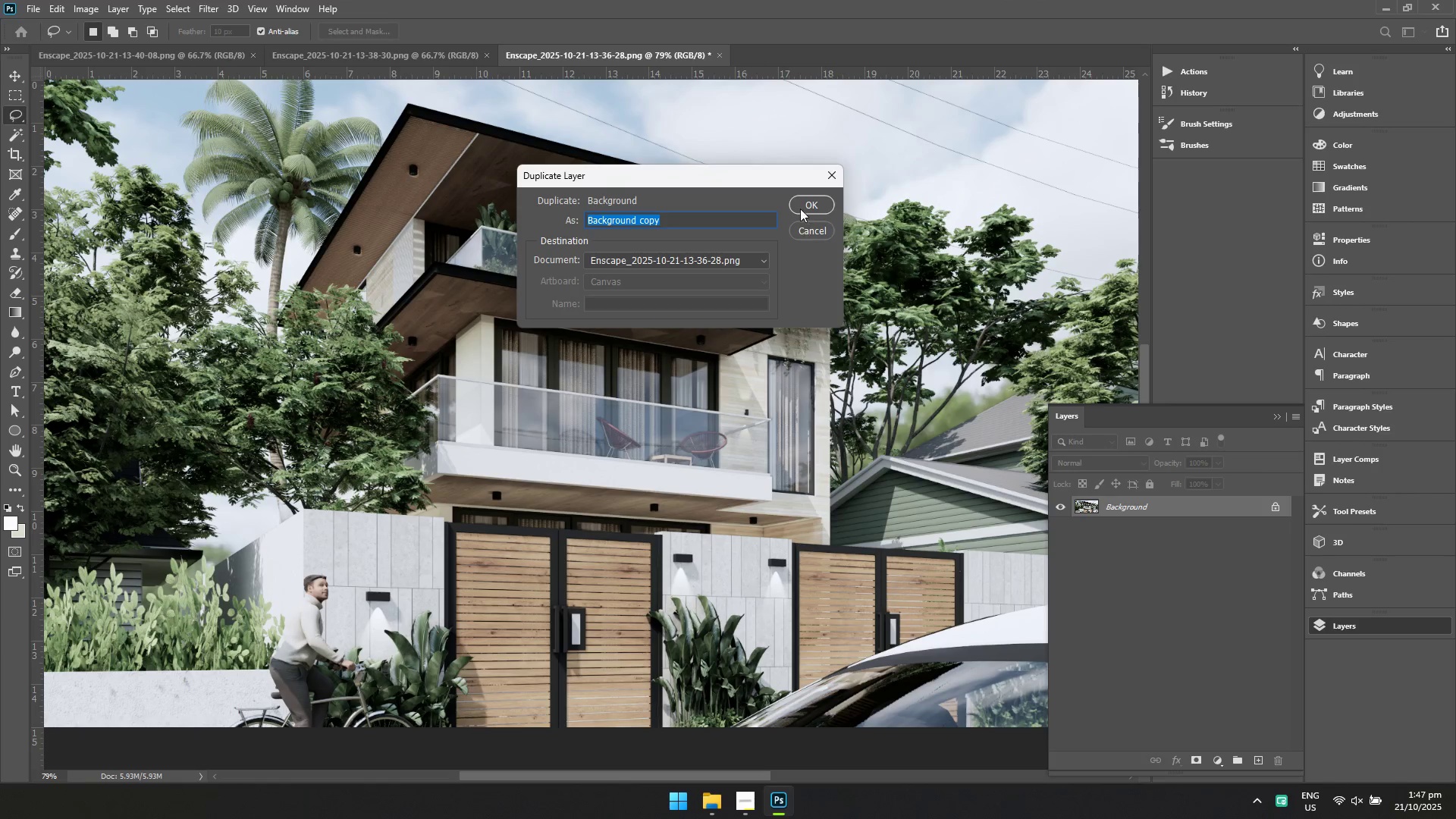 
left_click([802, 199])
 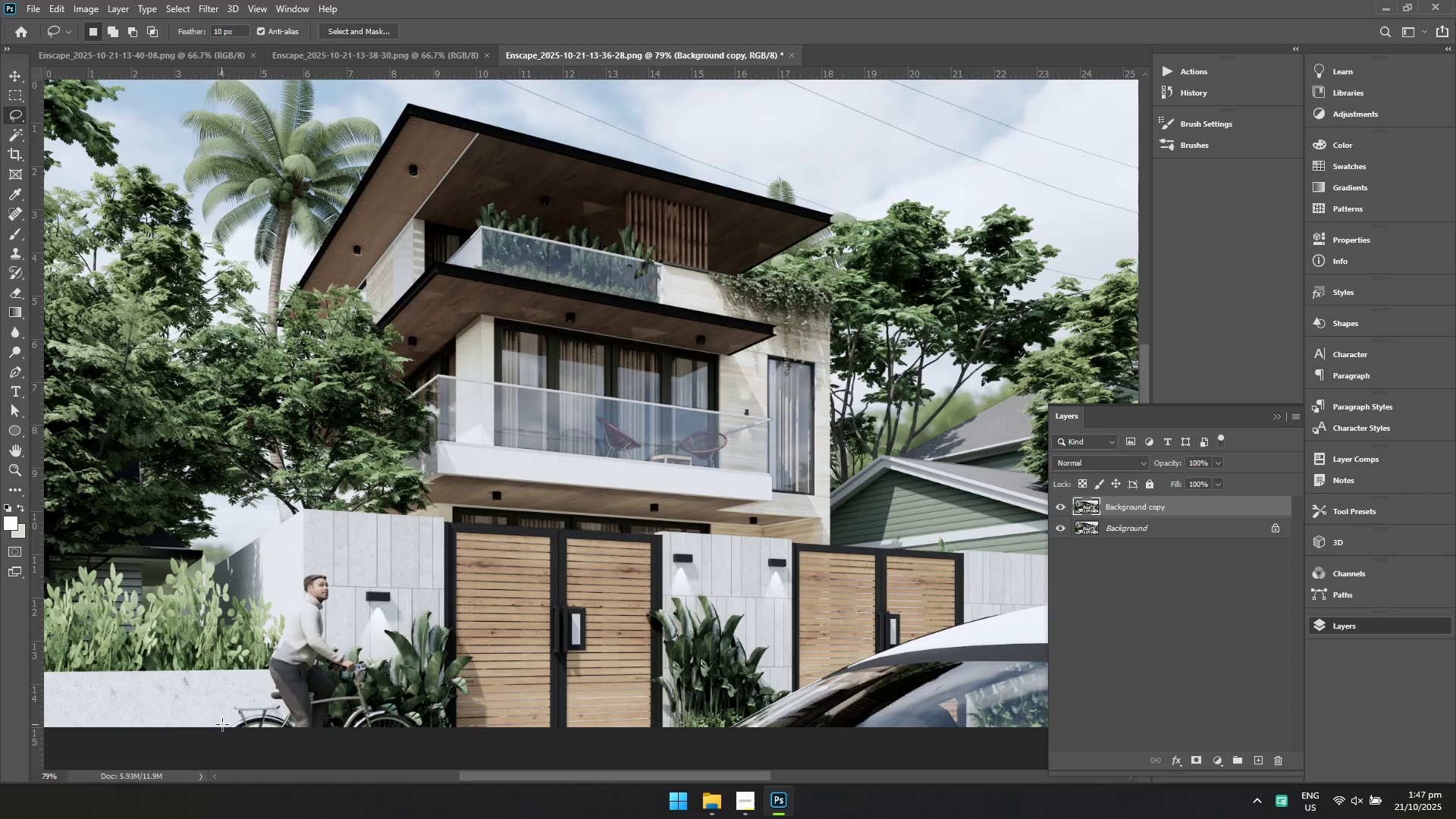 
left_click_drag(start_coordinate=[224, 727], to_coordinate=[237, 700])
 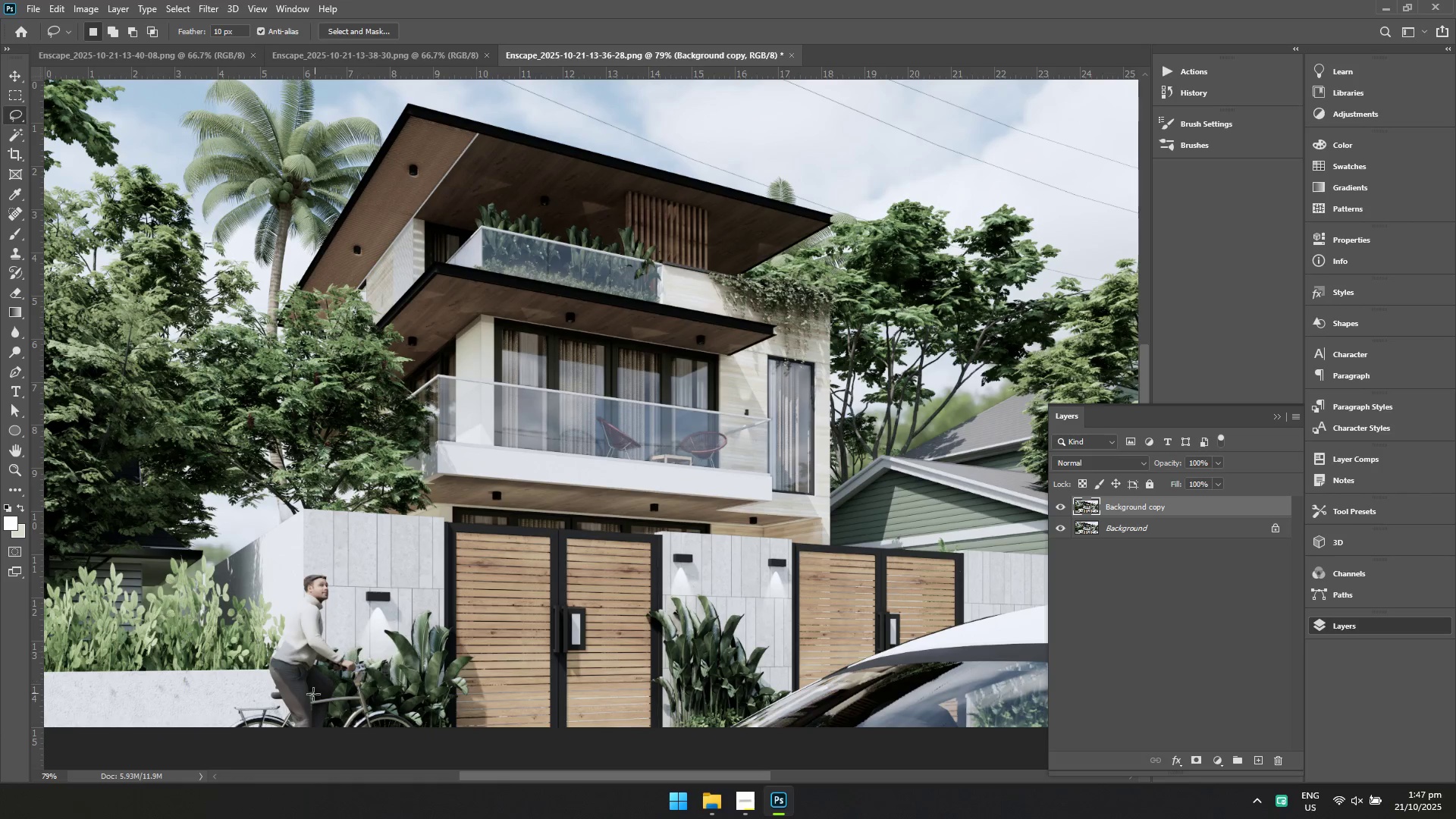 
left_click_drag(start_coordinate=[221, 730], to_coordinate=[422, 750])
 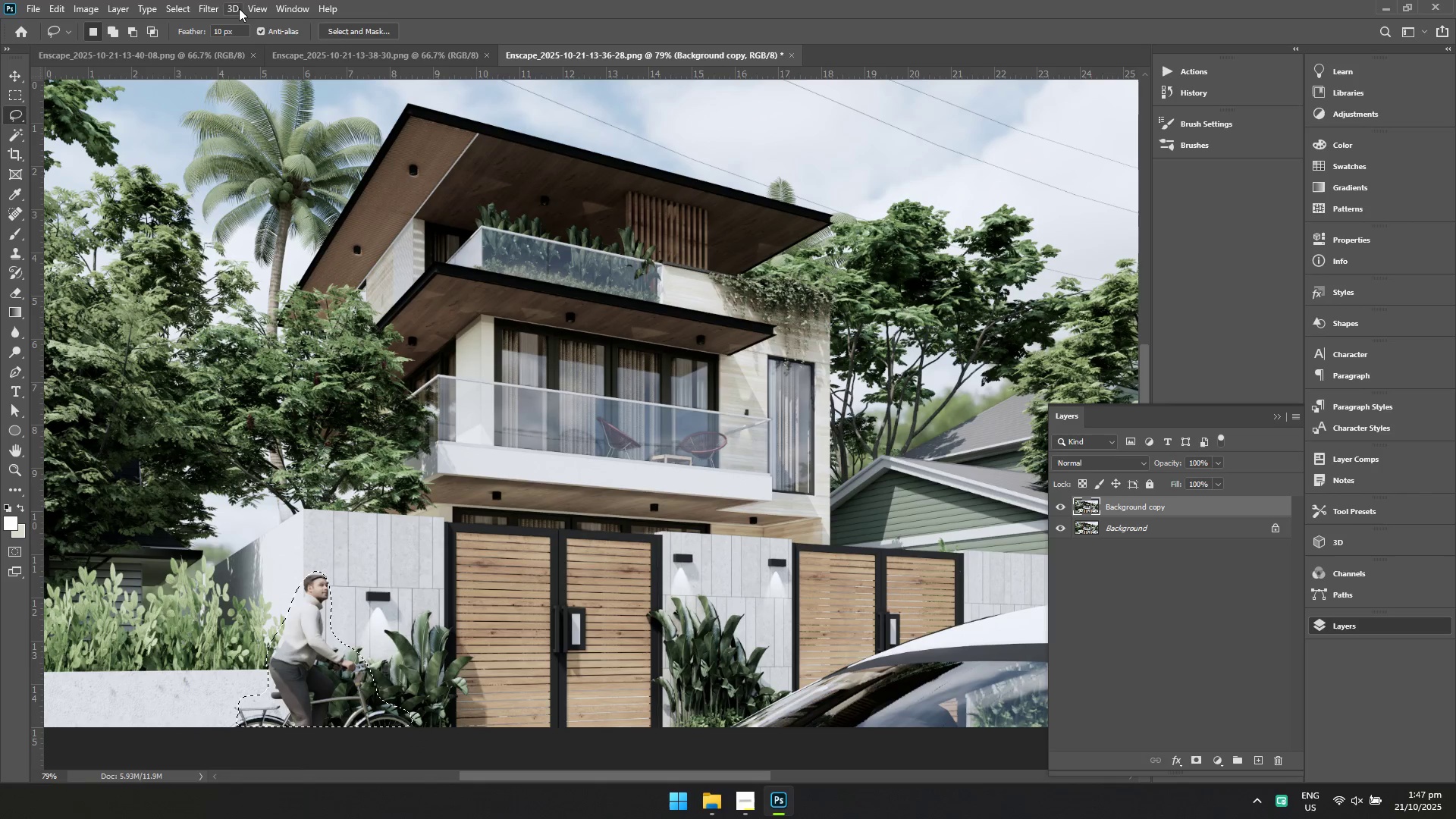 
left_click([212, 5])
 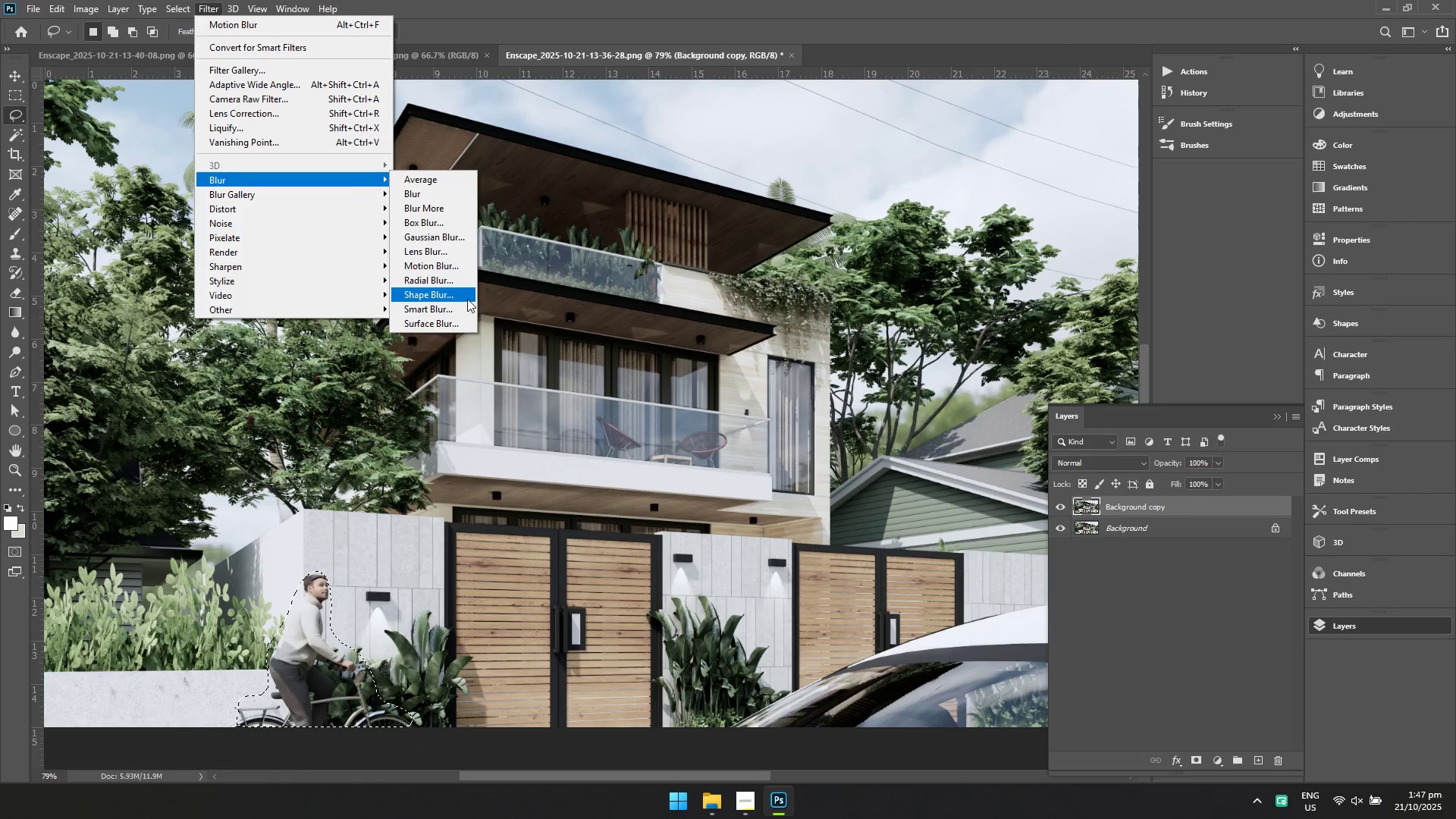 
left_click([463, 268])
 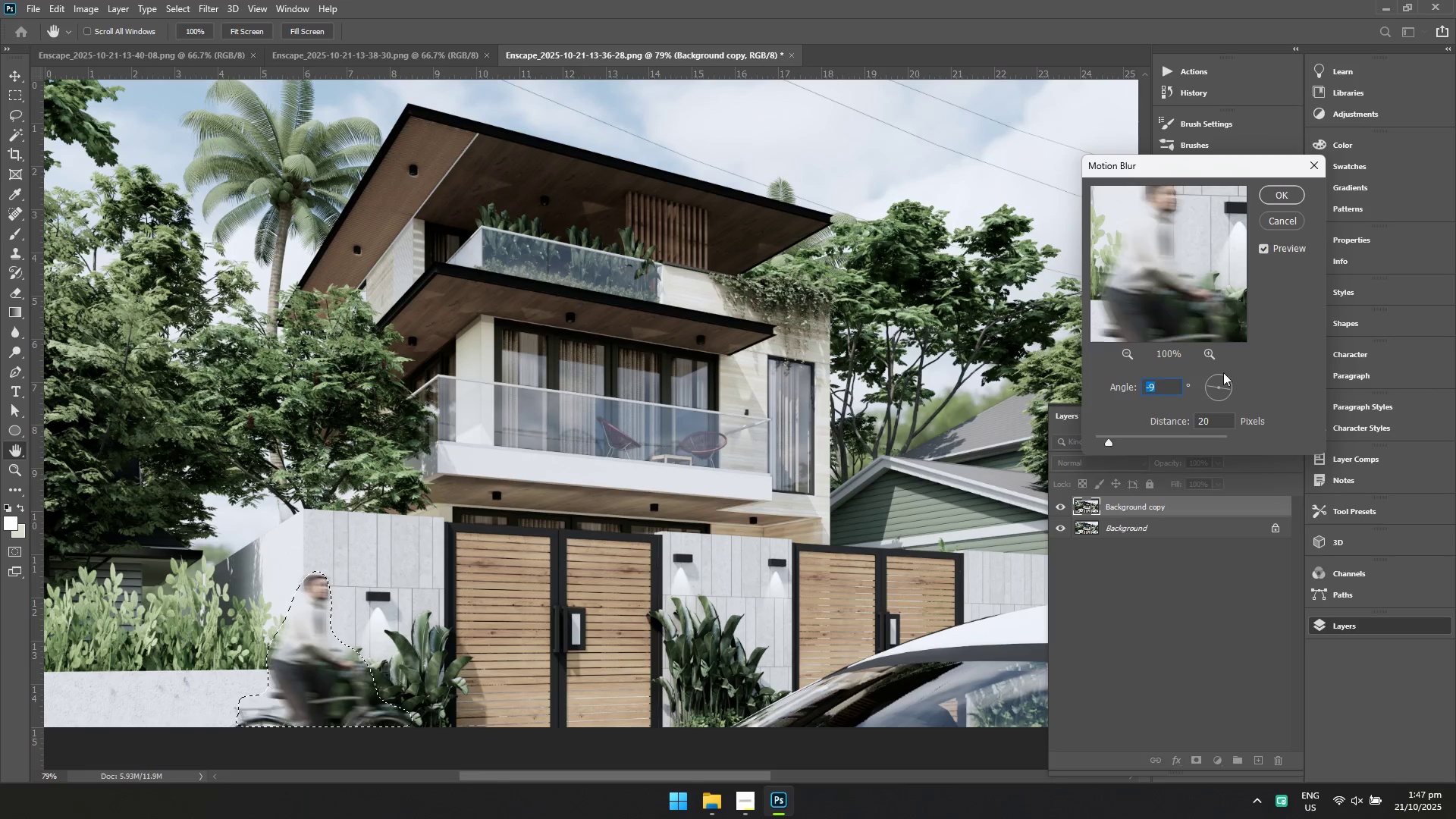 
left_click([1216, 421])
 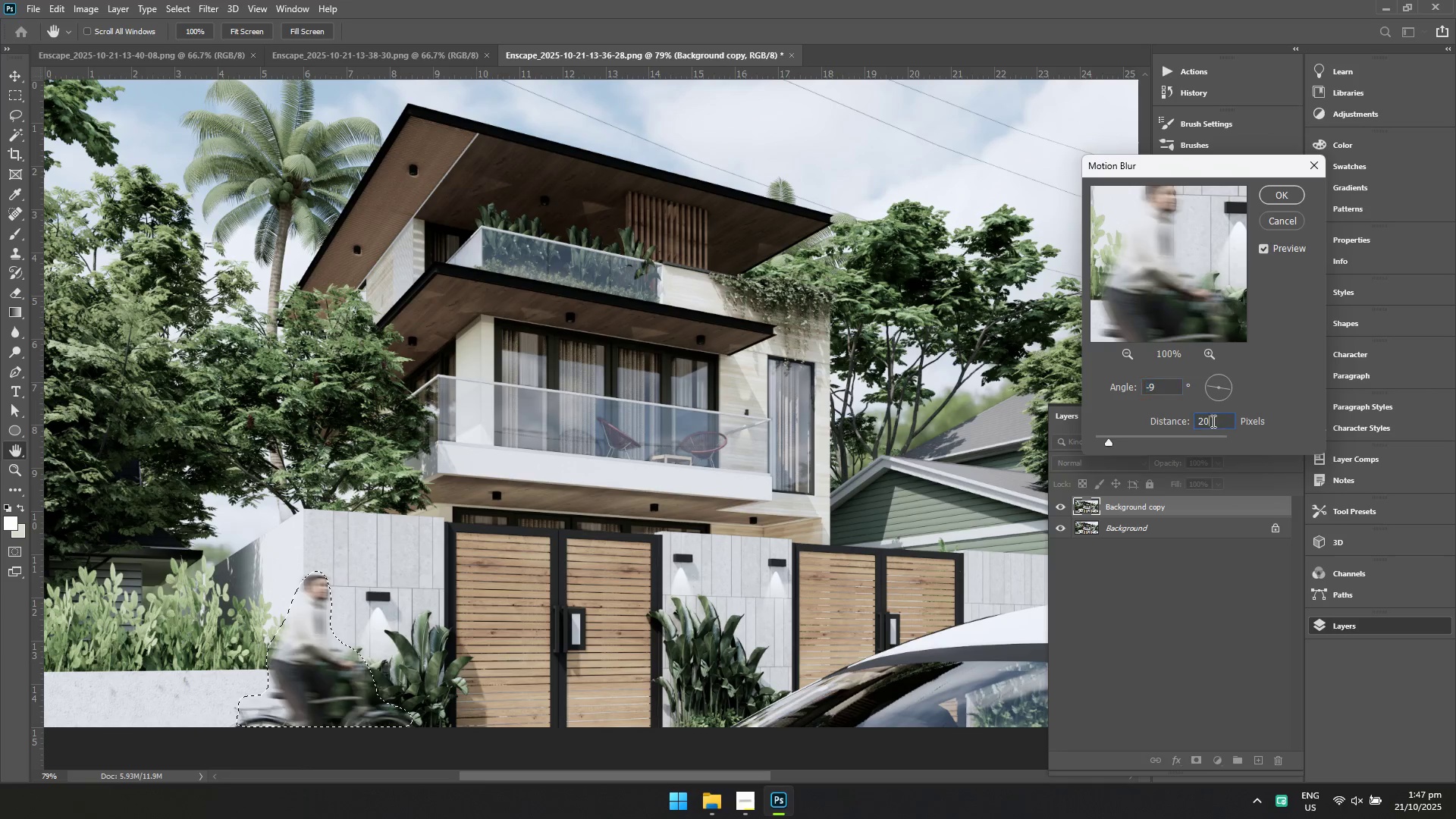 
left_click_drag(start_coordinate=[1198, 419], to_coordinate=[1156, 420])
 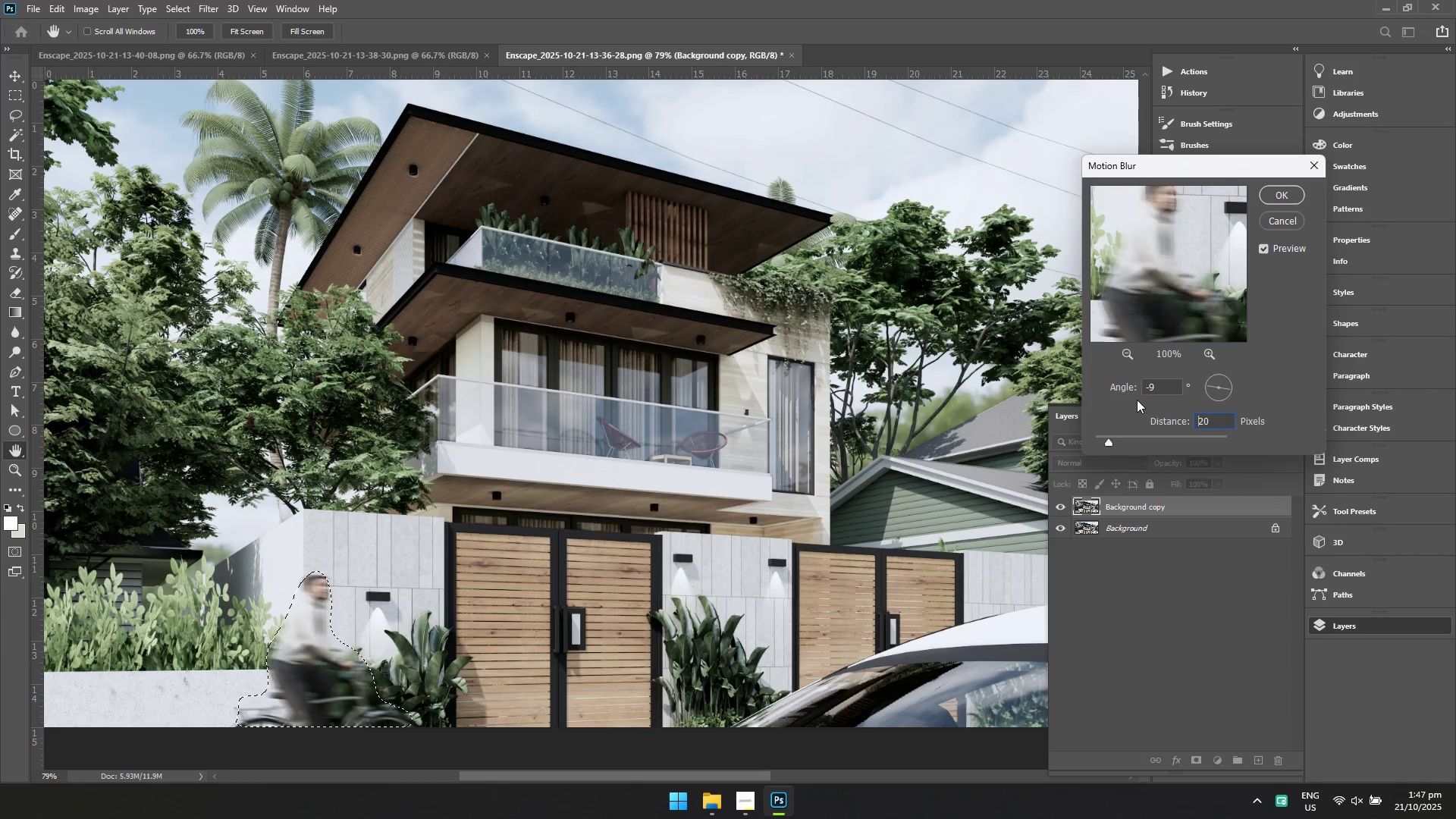 
key(Control+ControlLeft)
 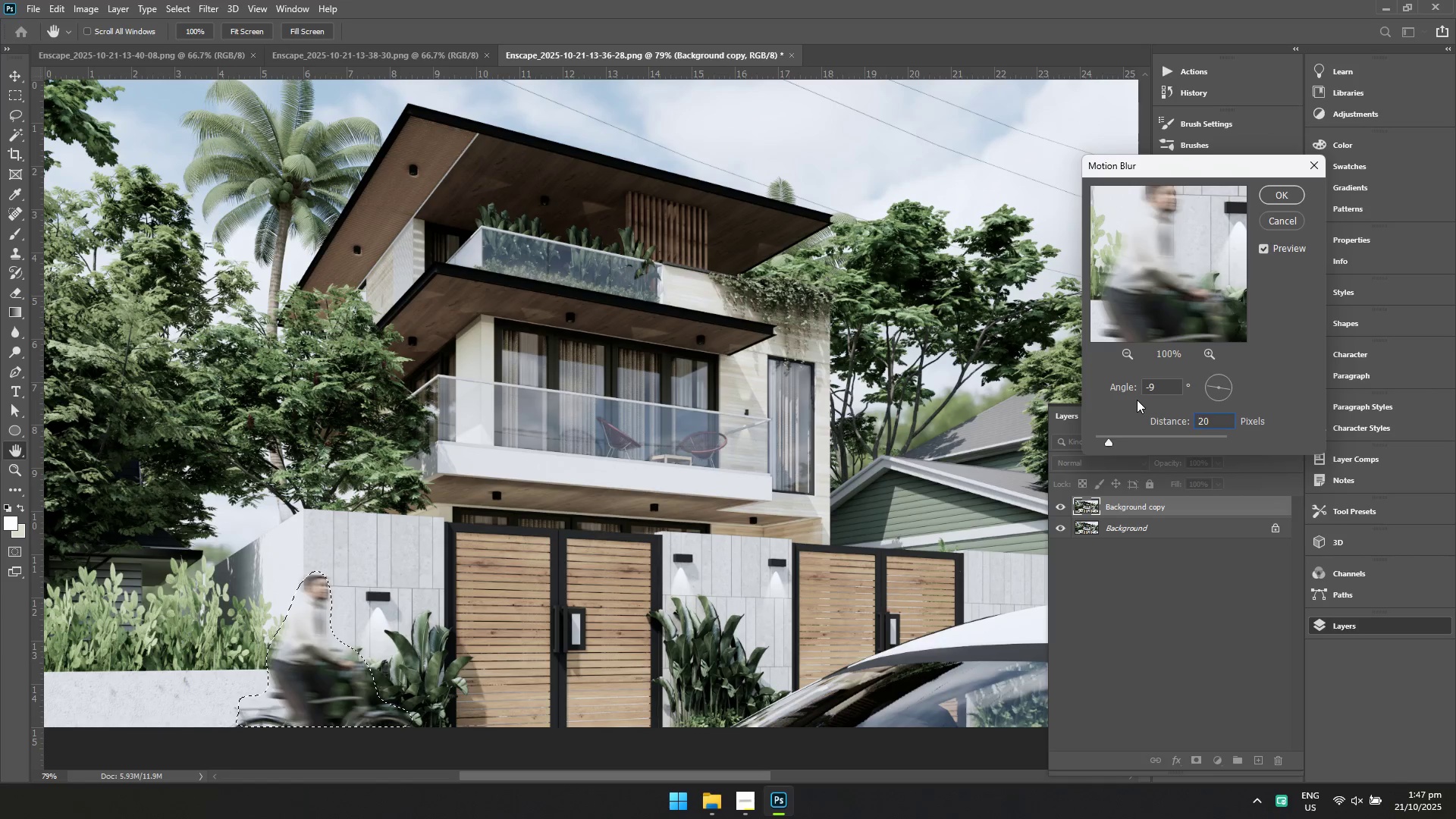 
key(Control+A)
 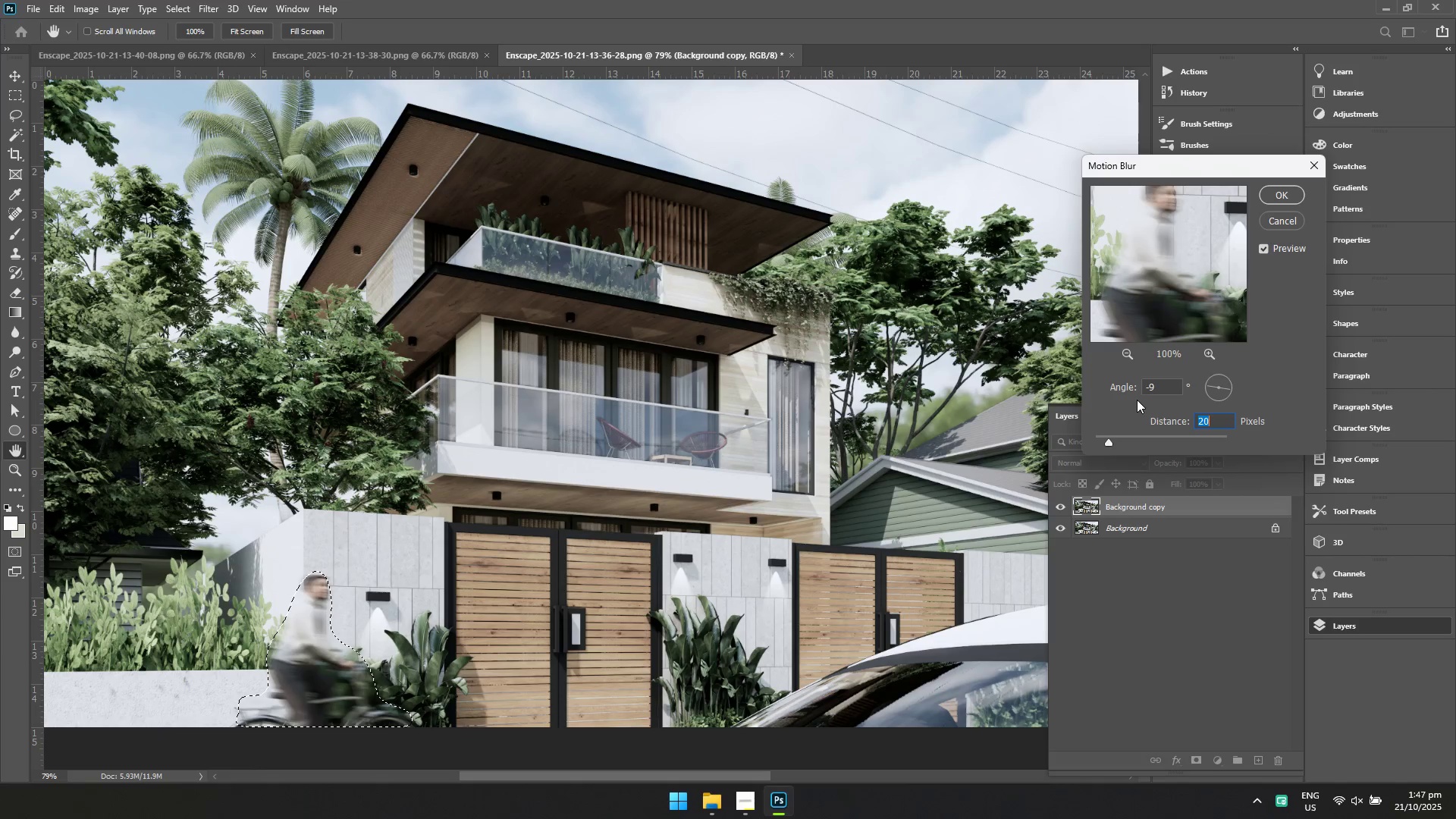 
type(10)
 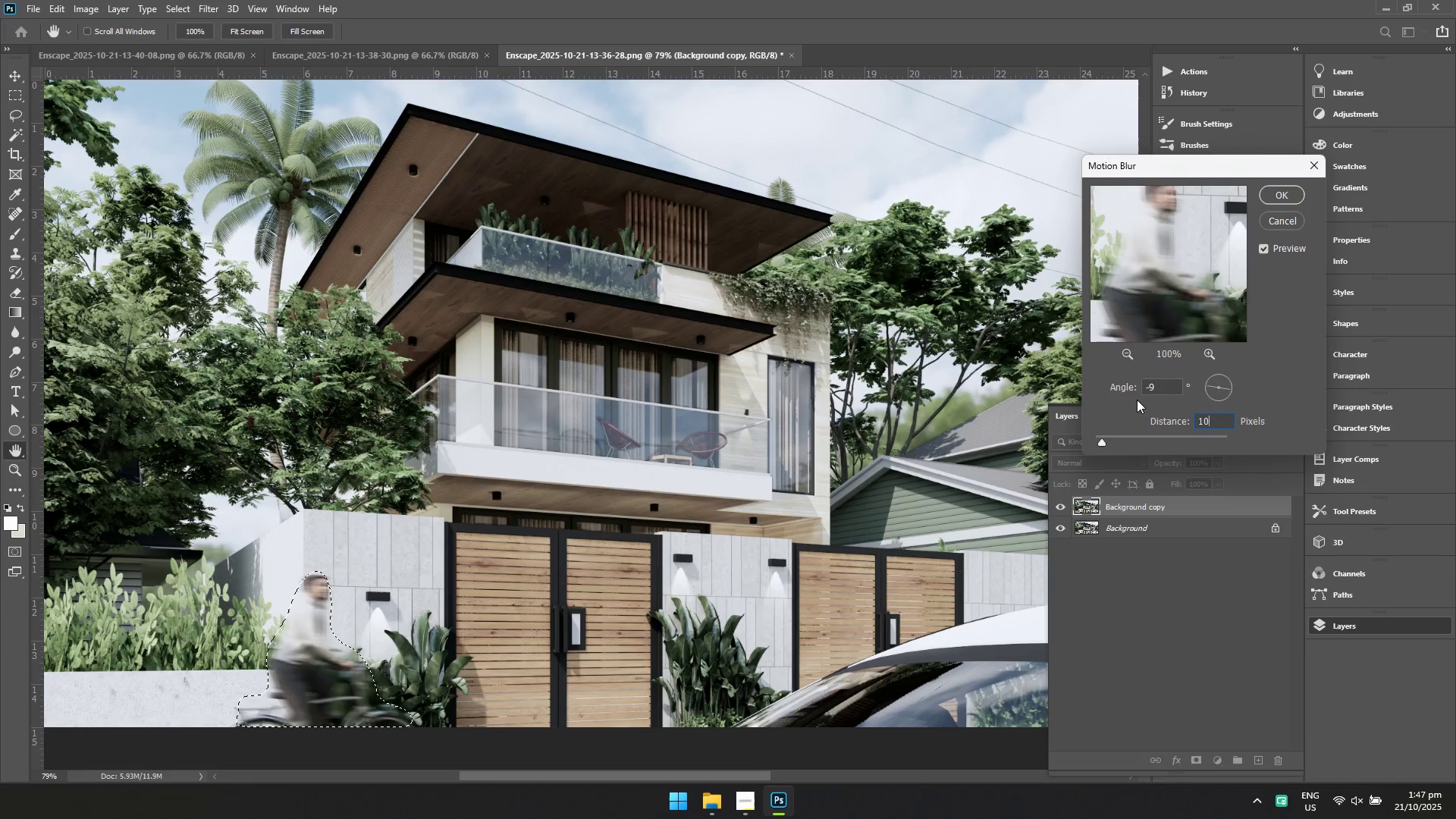 
key(Enter)
 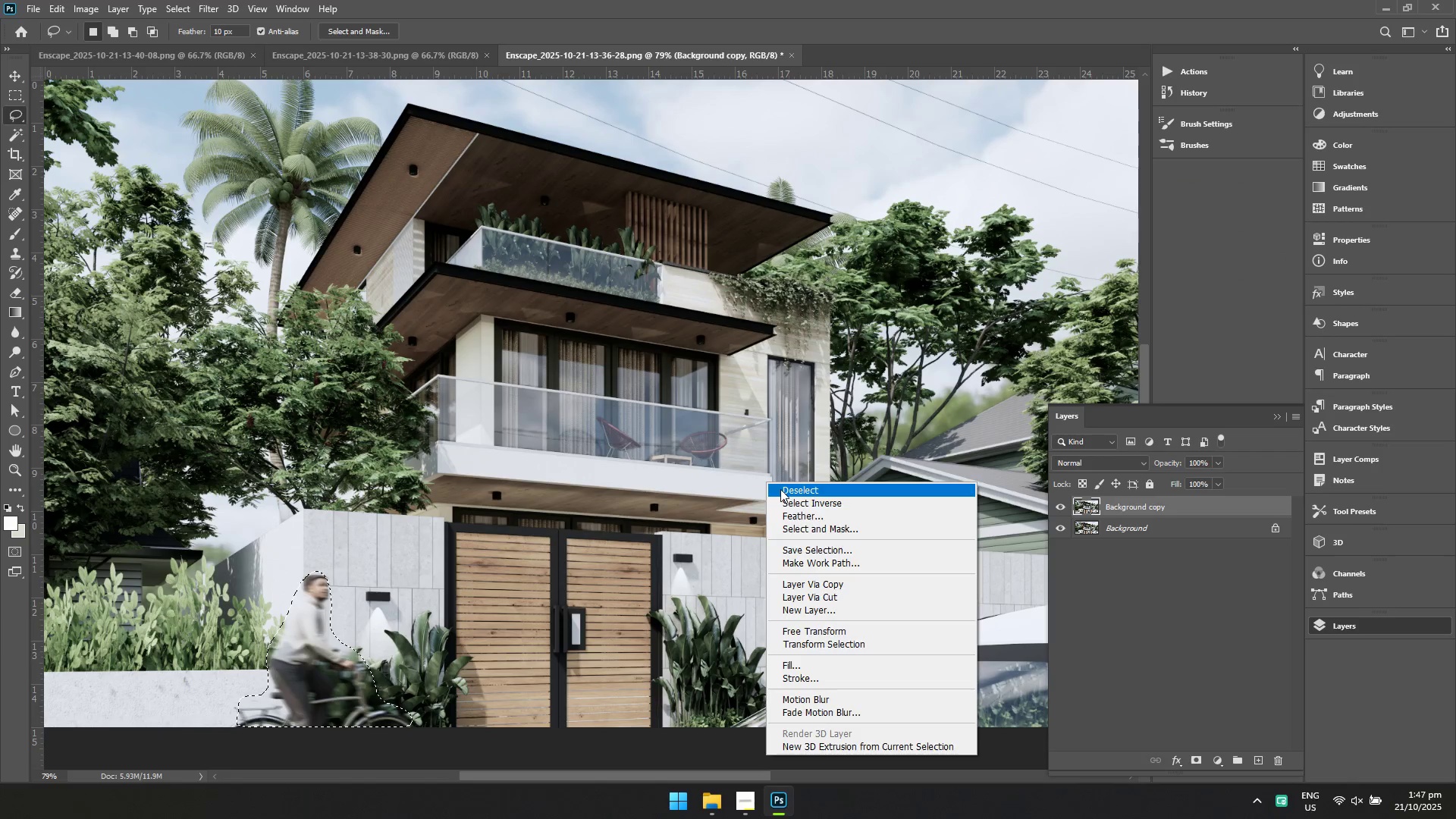 
double_click([1104, 570])
 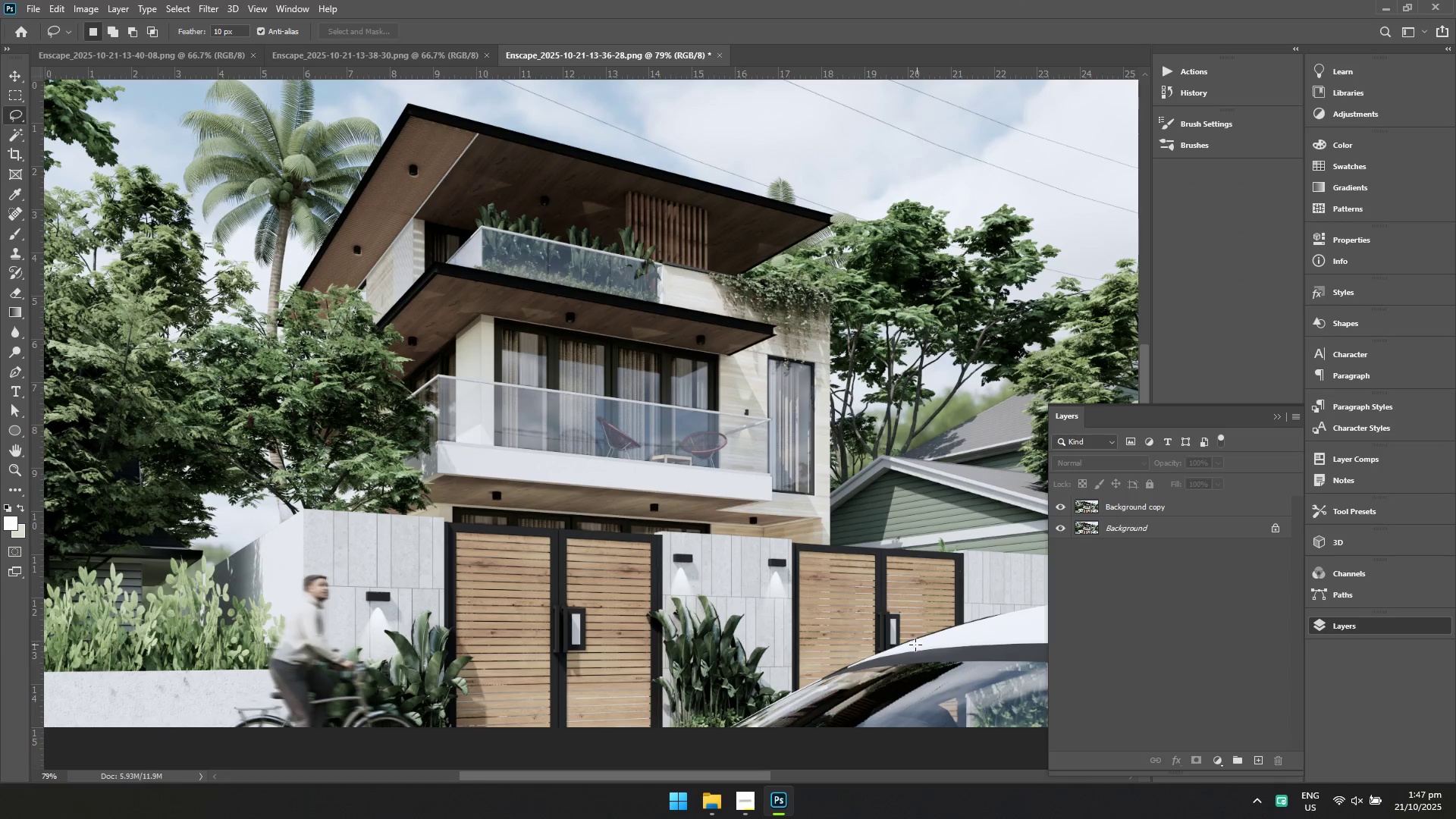 
hold_key(key=Space, duration=0.64)
 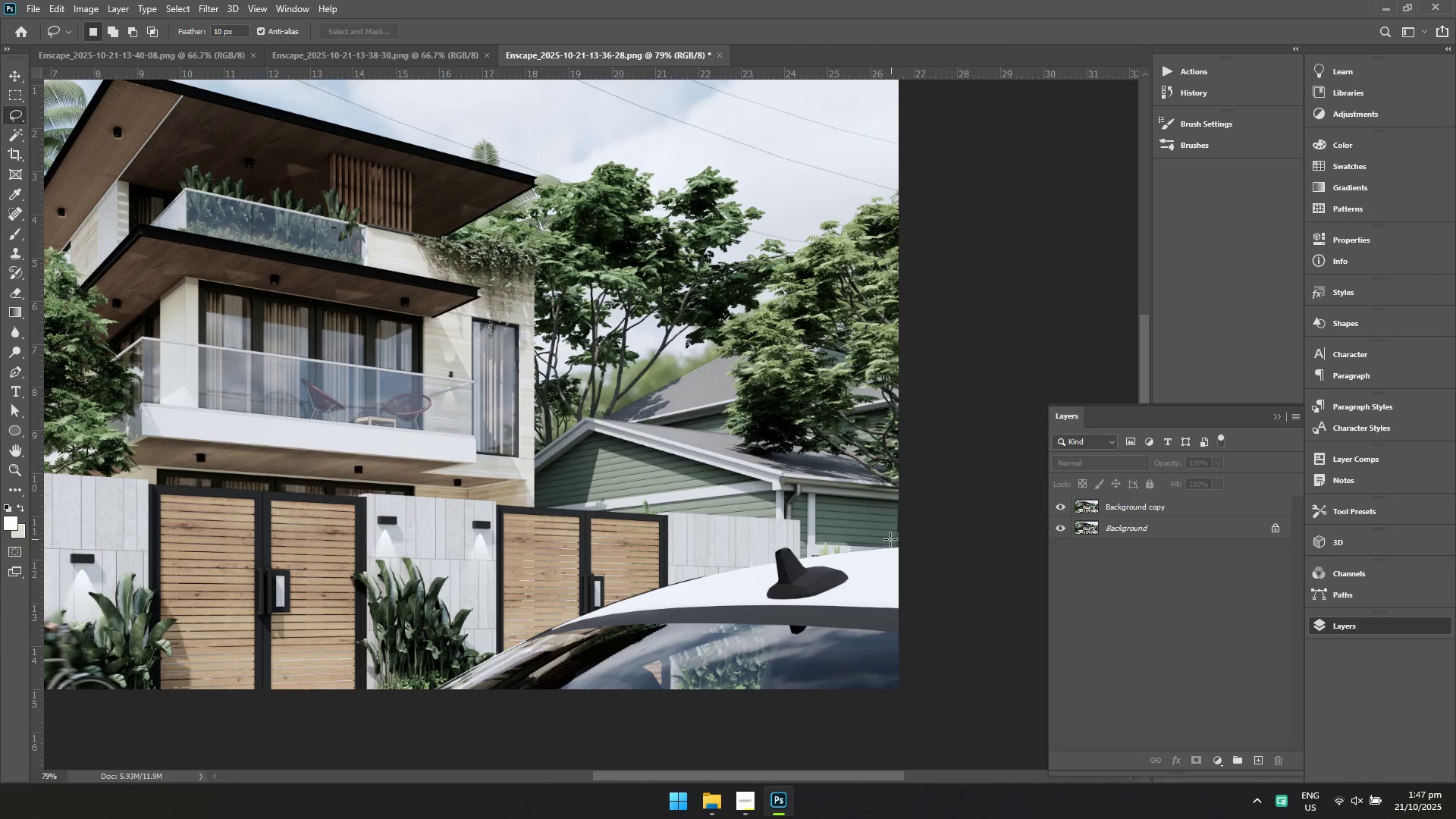 
left_click_drag(start_coordinate=[845, 597], to_coordinate=[549, 559])
 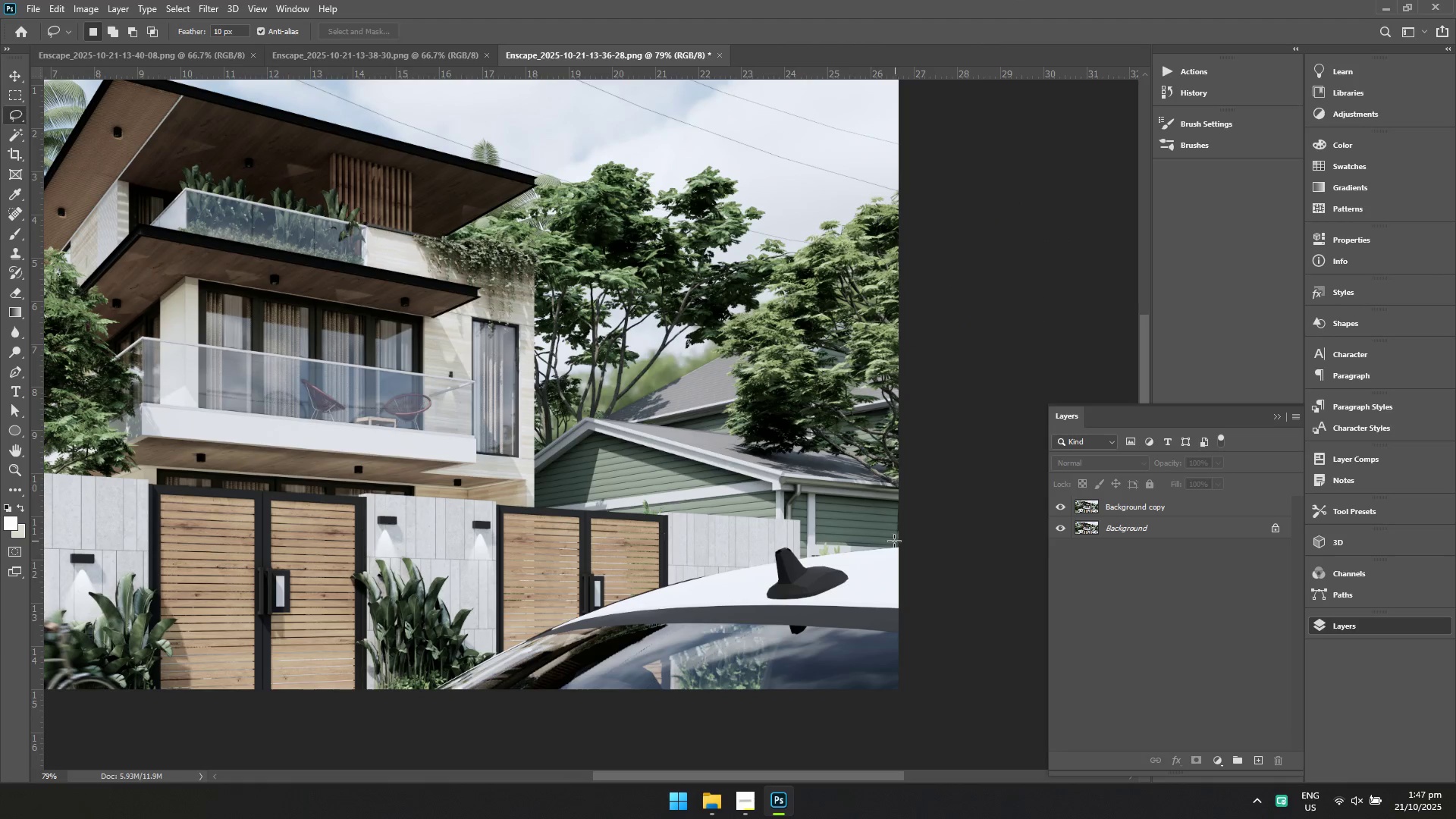 
left_click_drag(start_coordinate=[903, 539], to_coordinate=[1062, 726])
 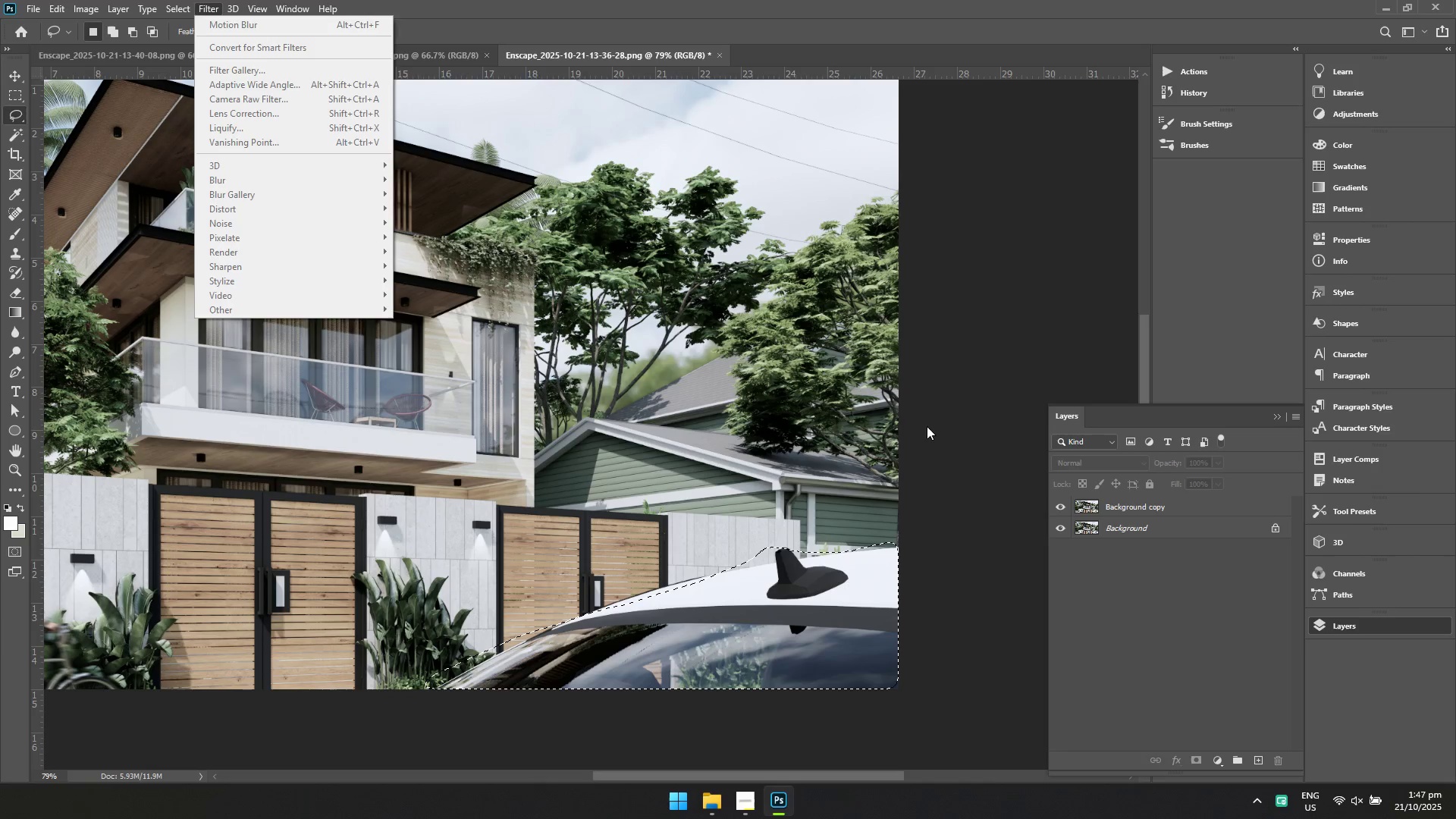 
left_click([774, 573])
 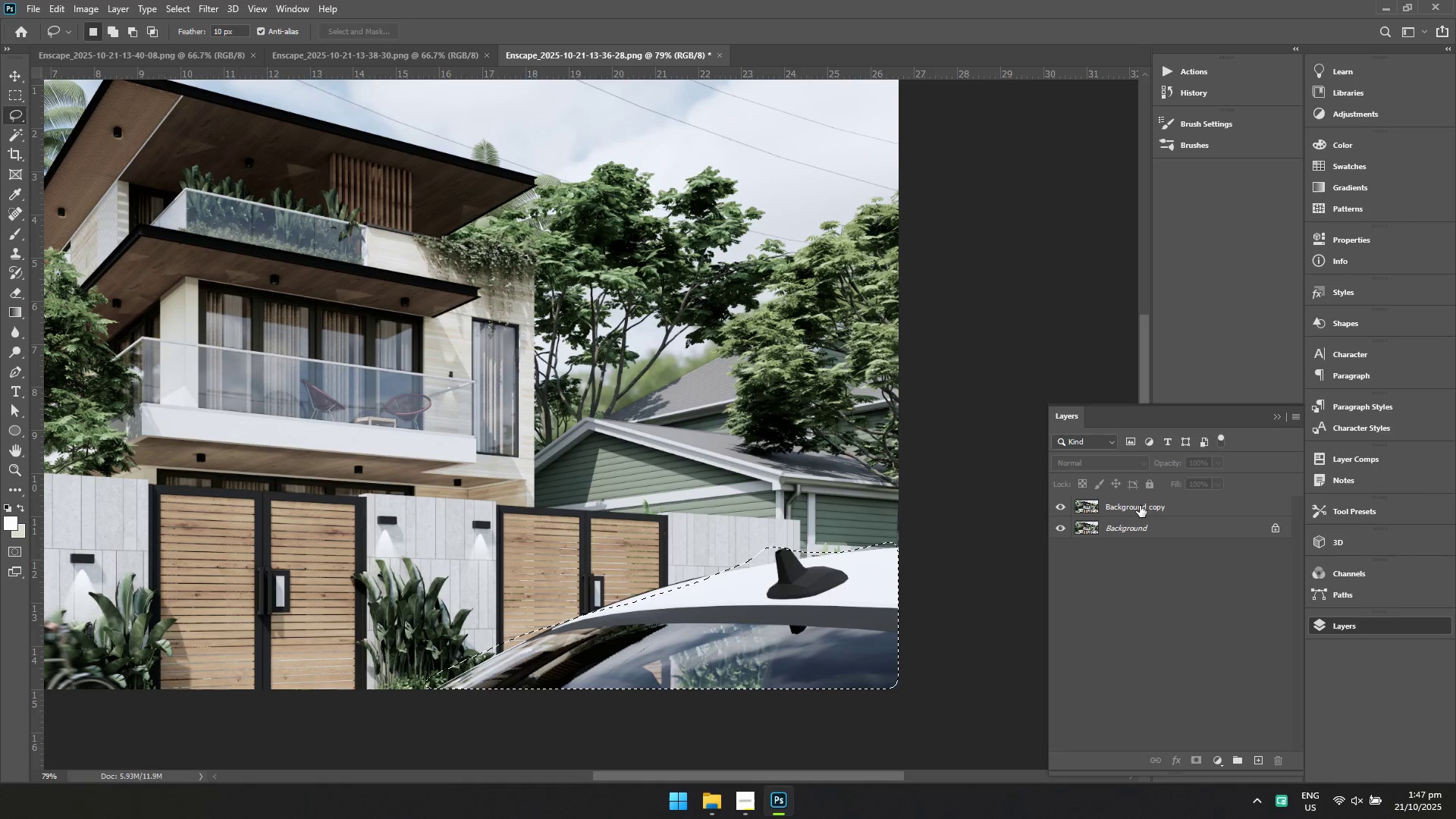 
left_click([1140, 504])
 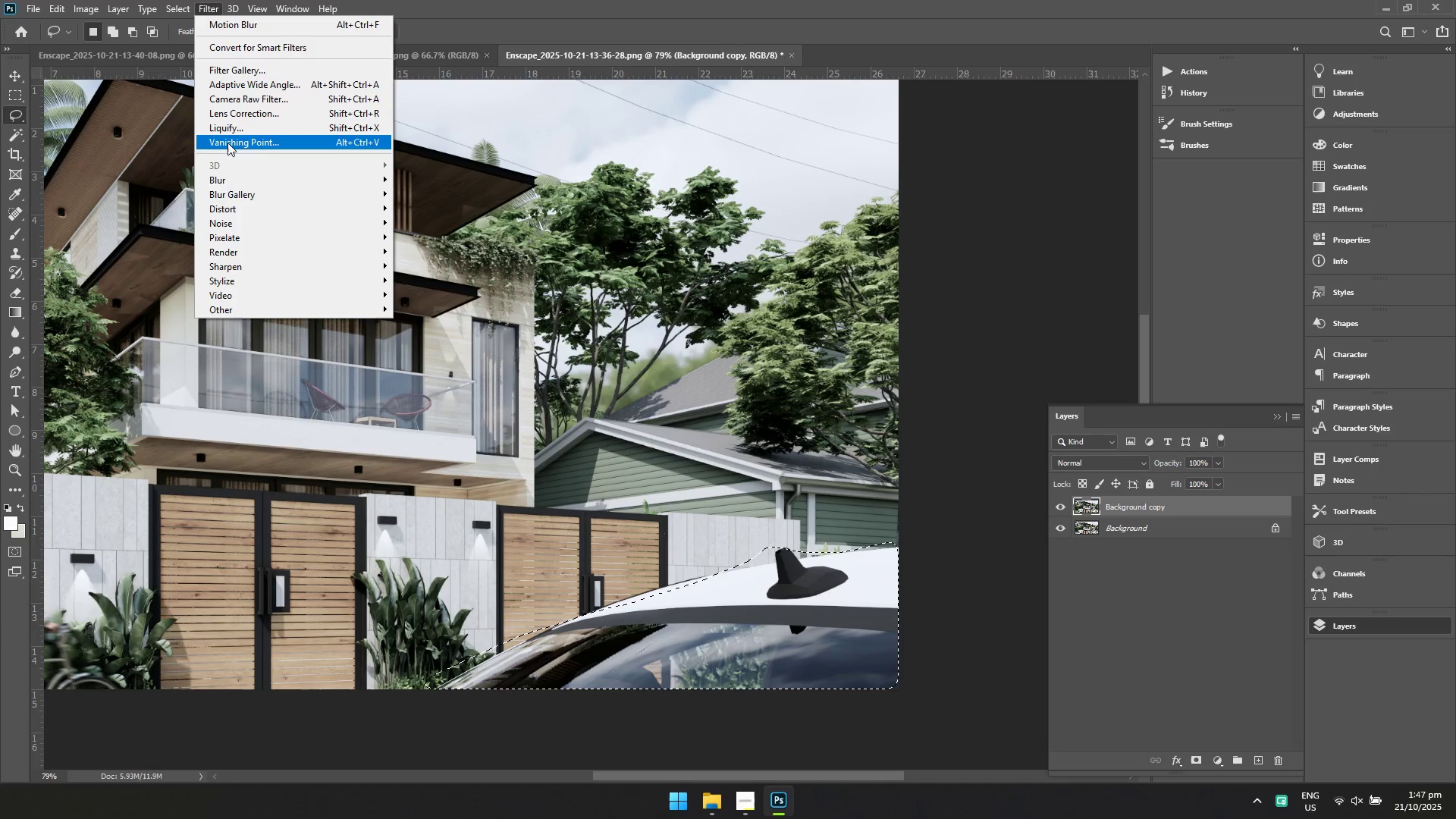 
left_click([232, 184])
 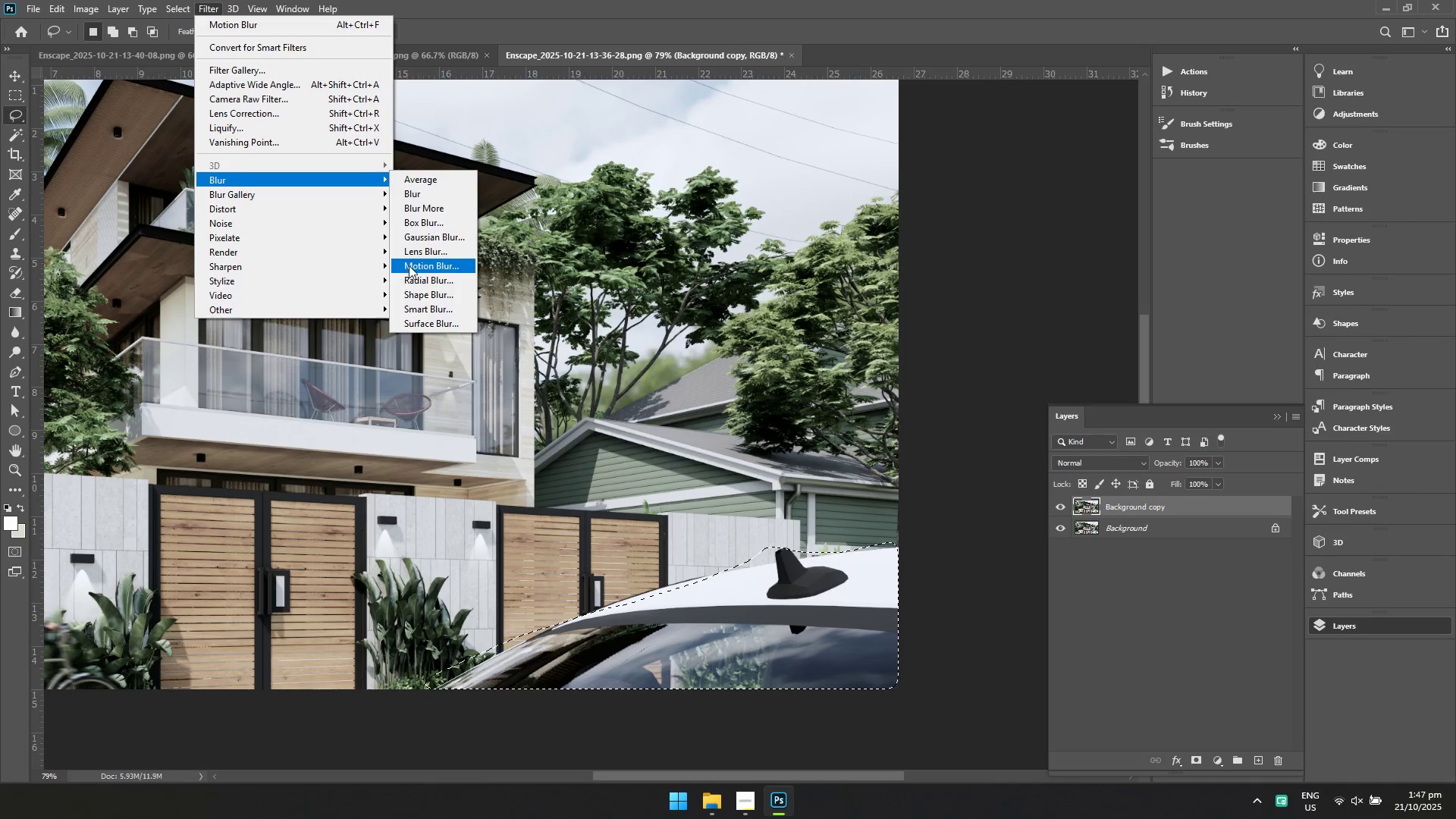 
left_click([409, 265])
 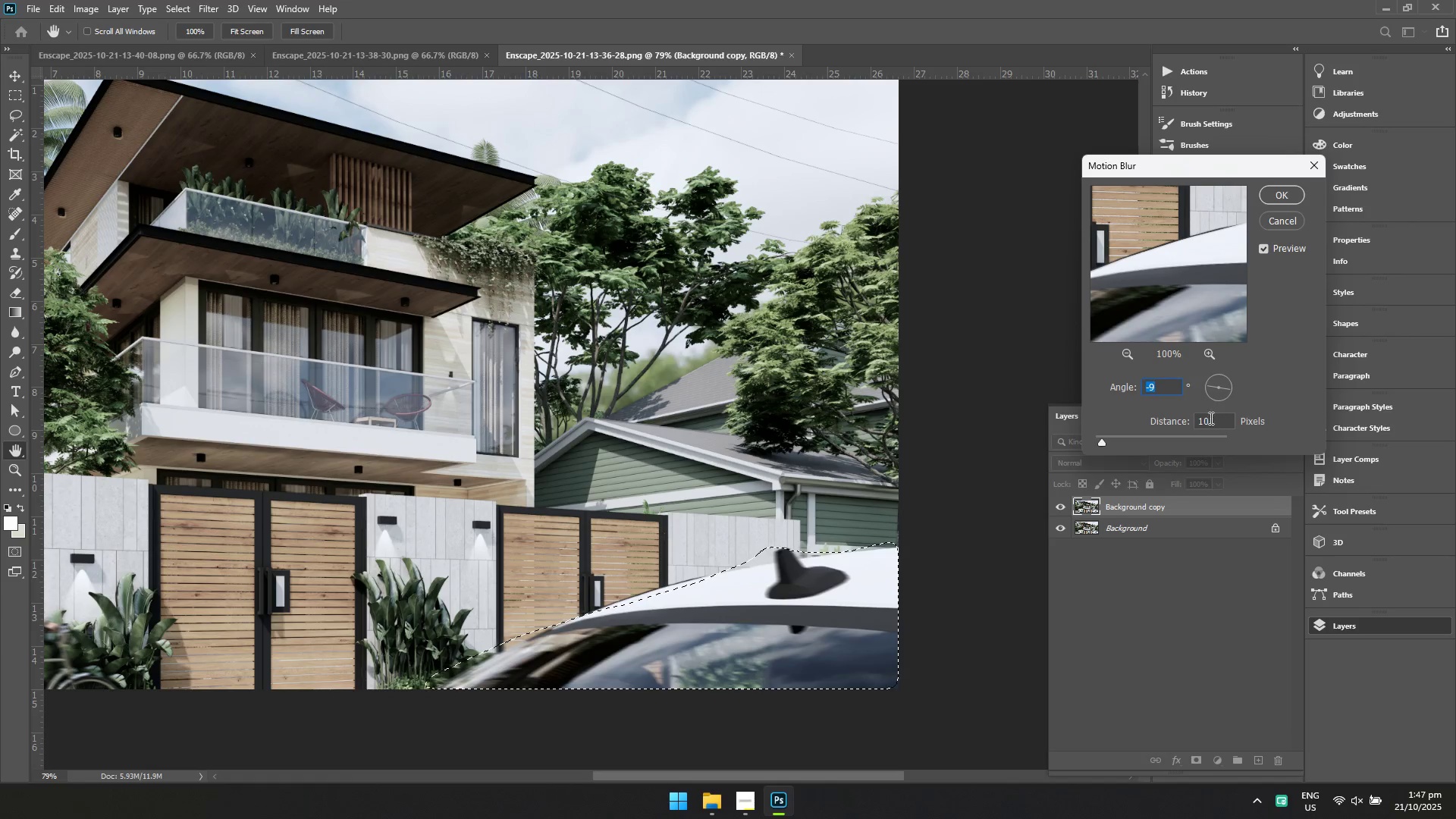 
key(Control+Z)
 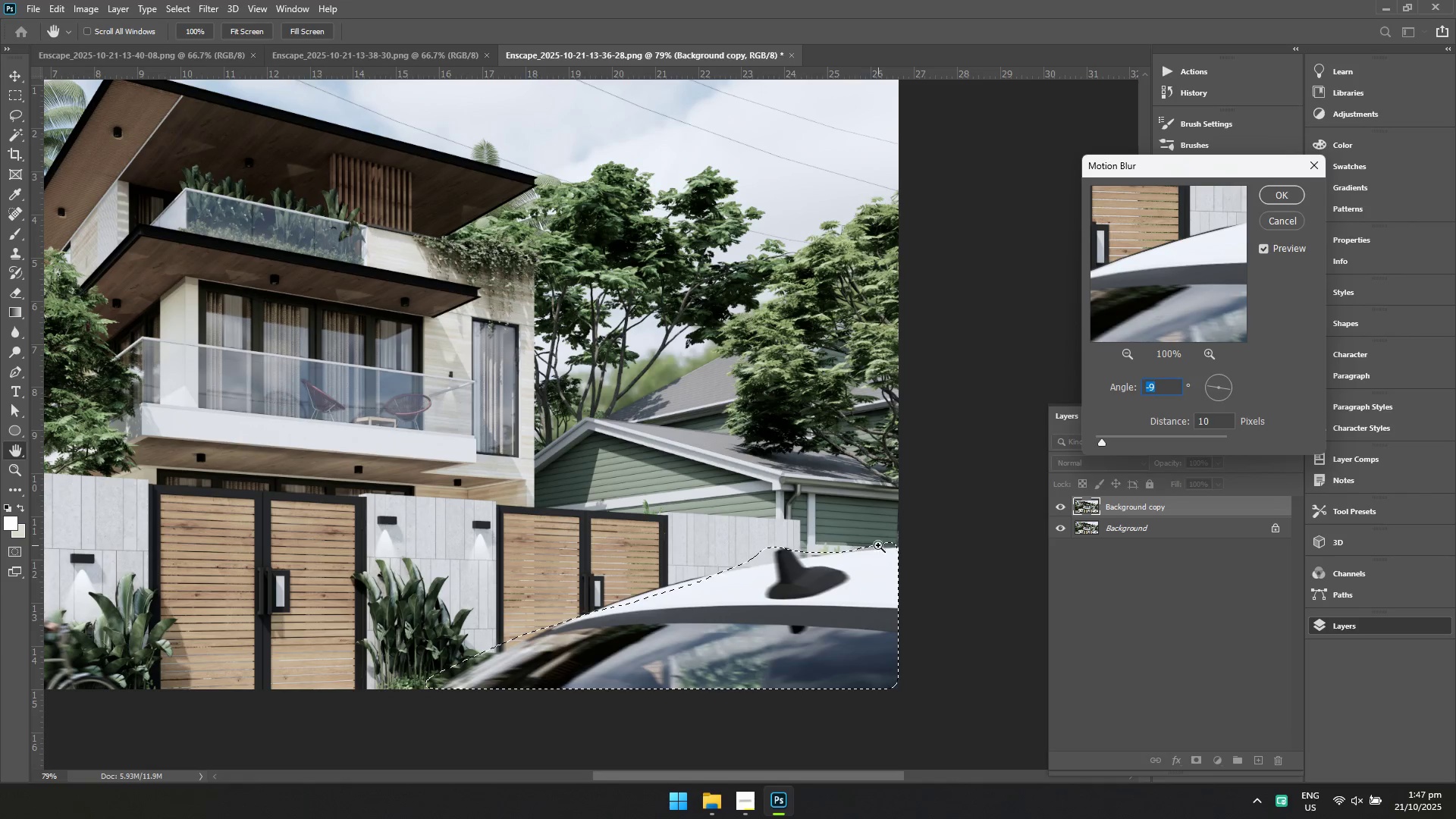 
key(Control+Z)
 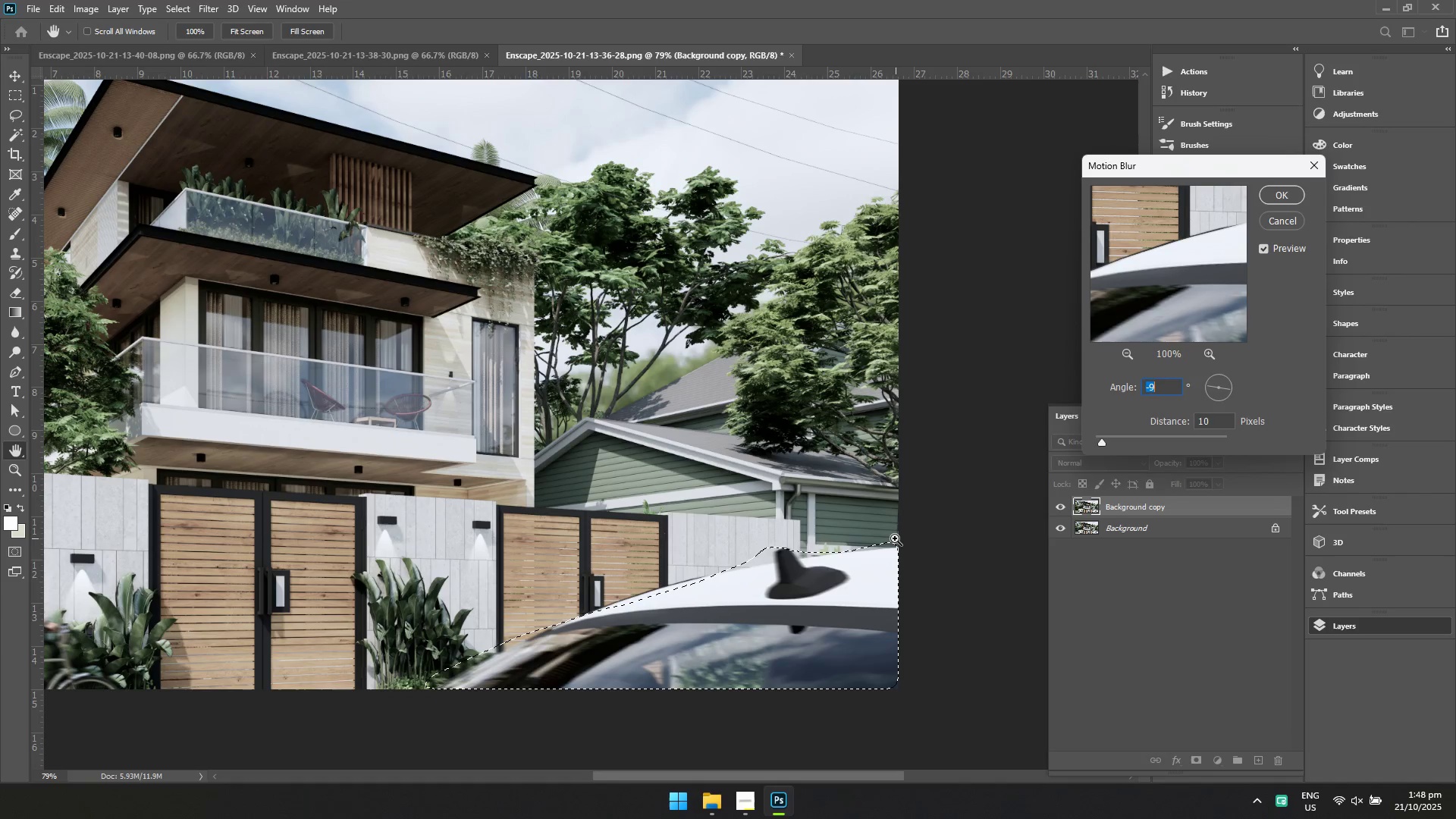 
key(Control+Z)
 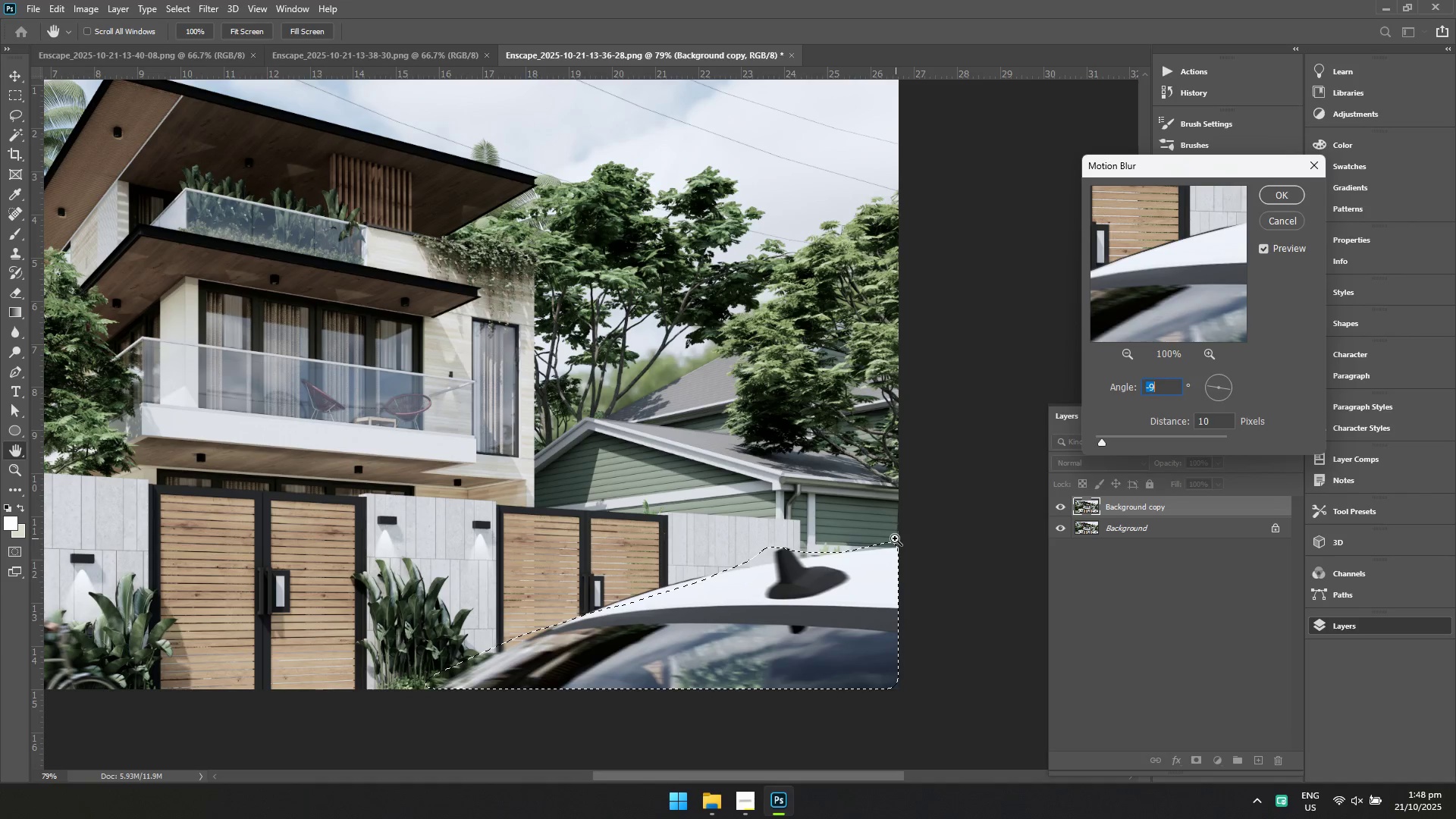 
key(Control+Z)
 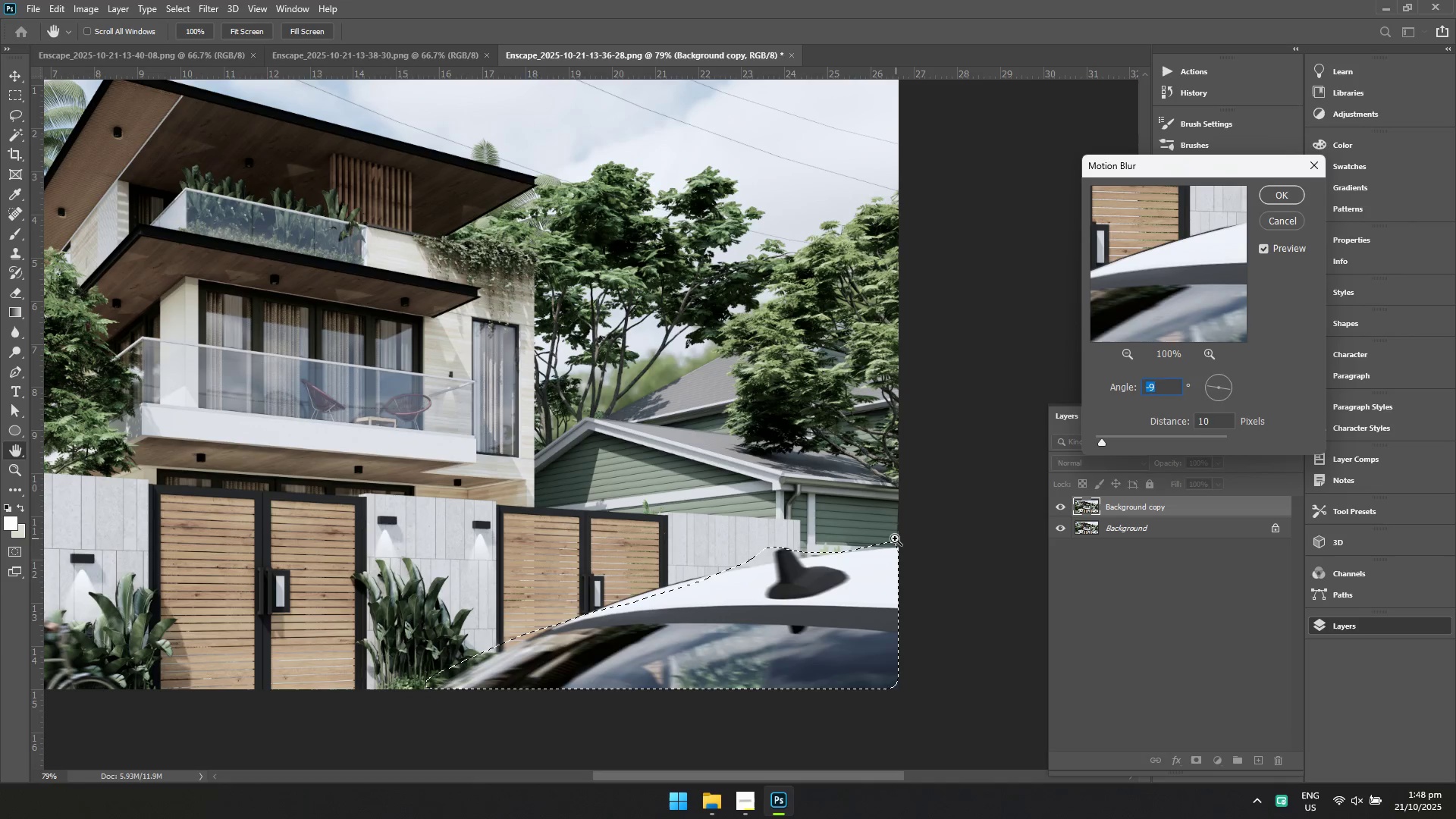 
key(Control+Z)
 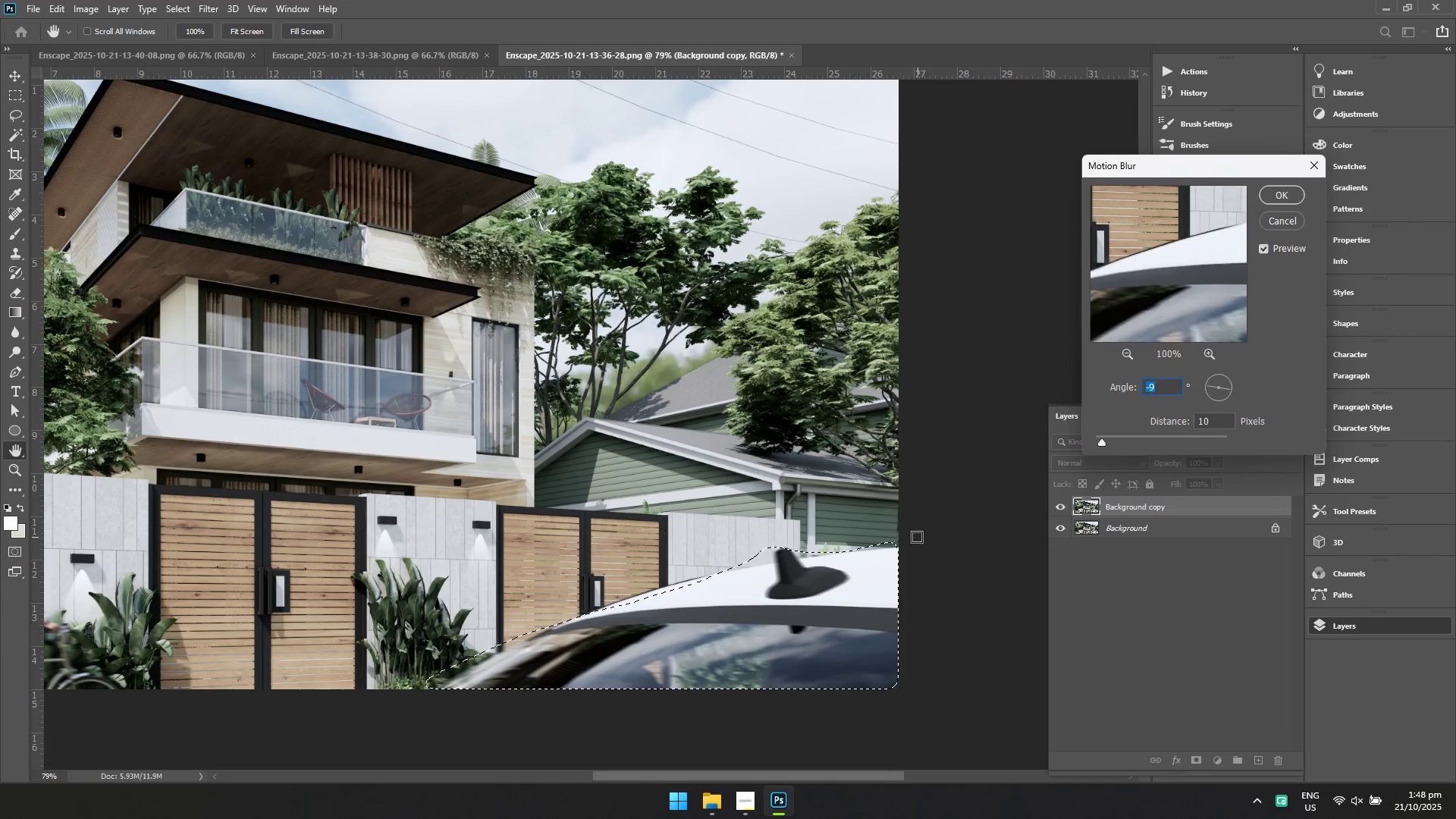 
left_click([917, 537])
 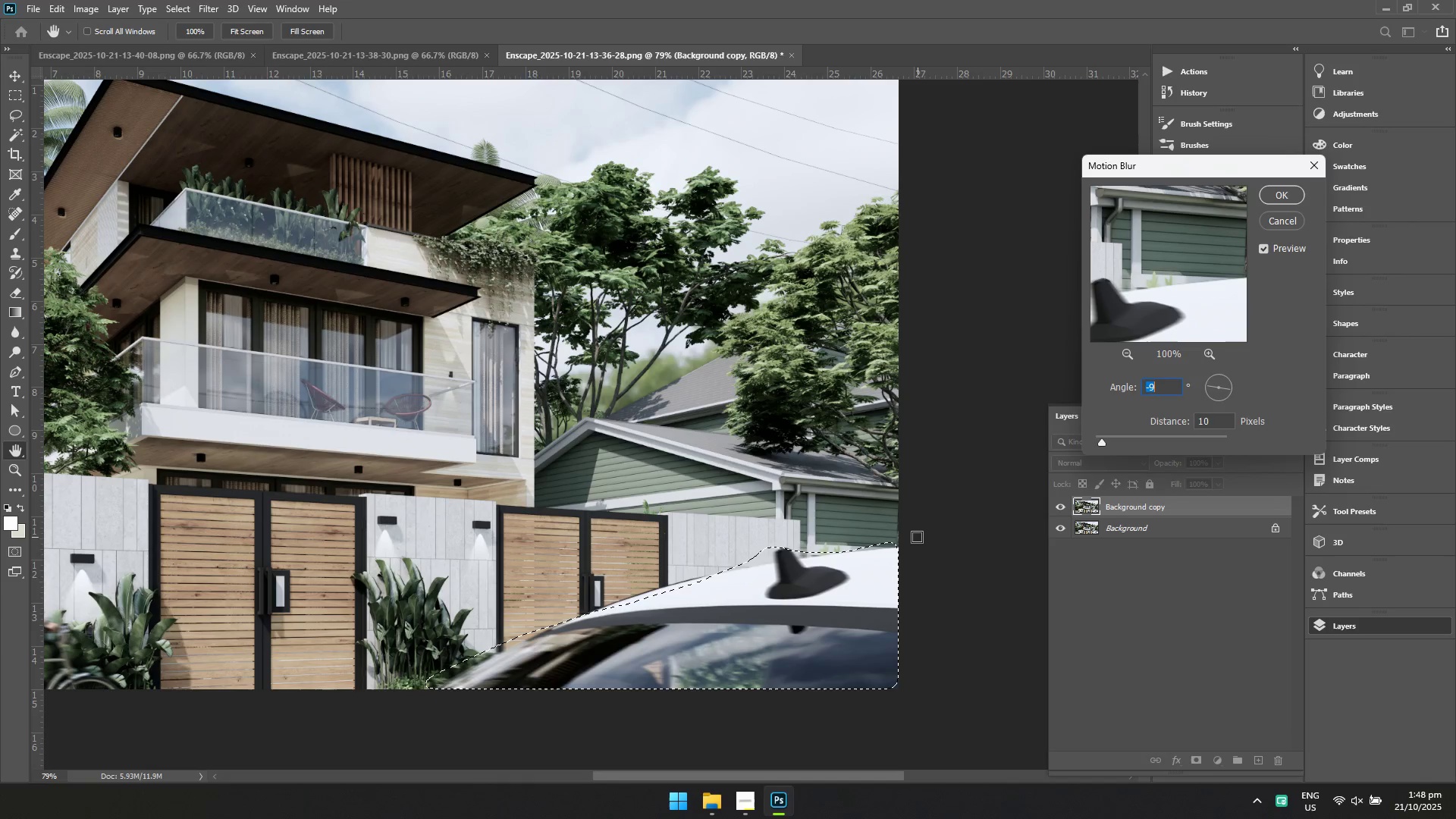 
key(Control+Z)
 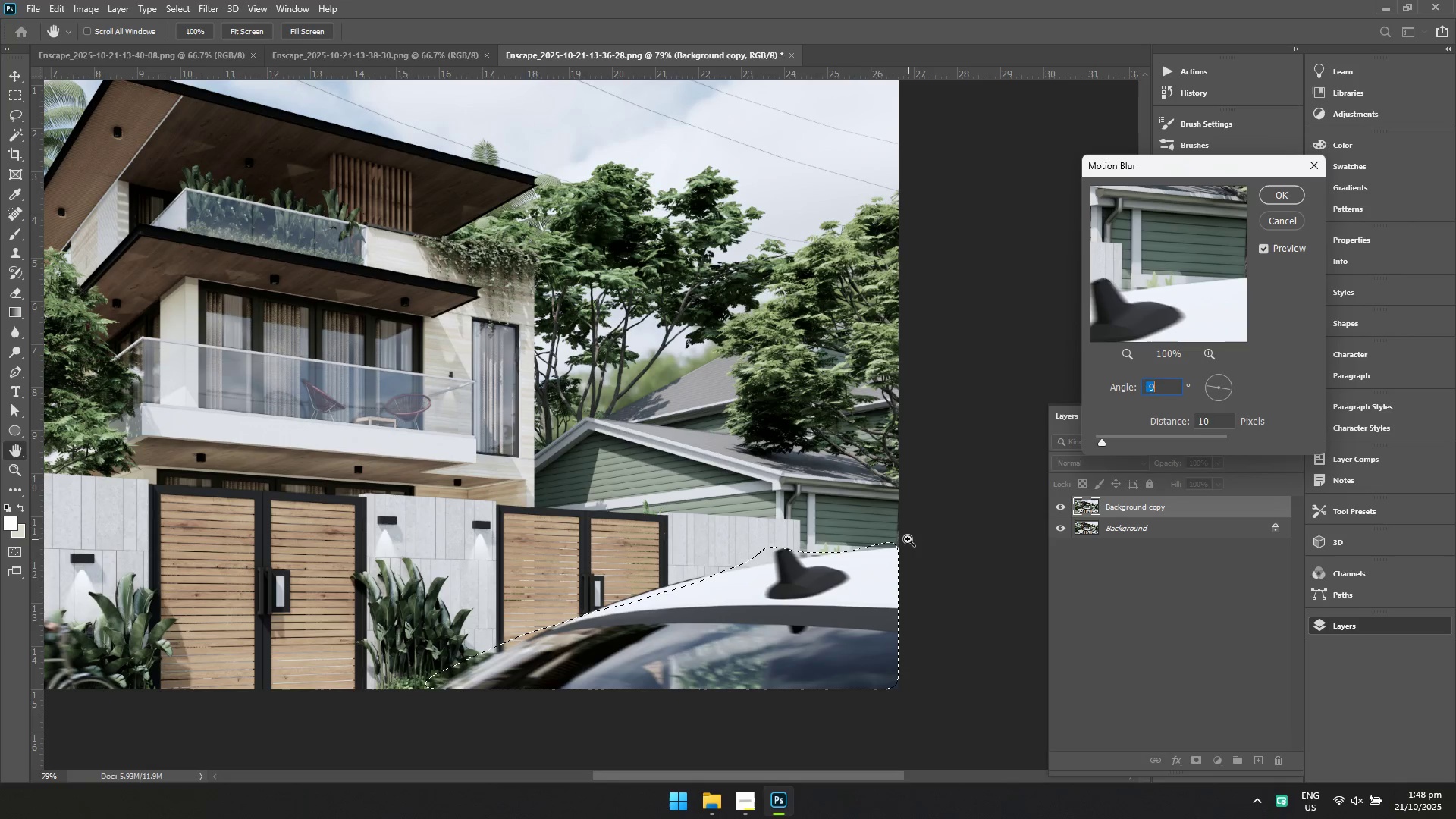 
key(Escape)
 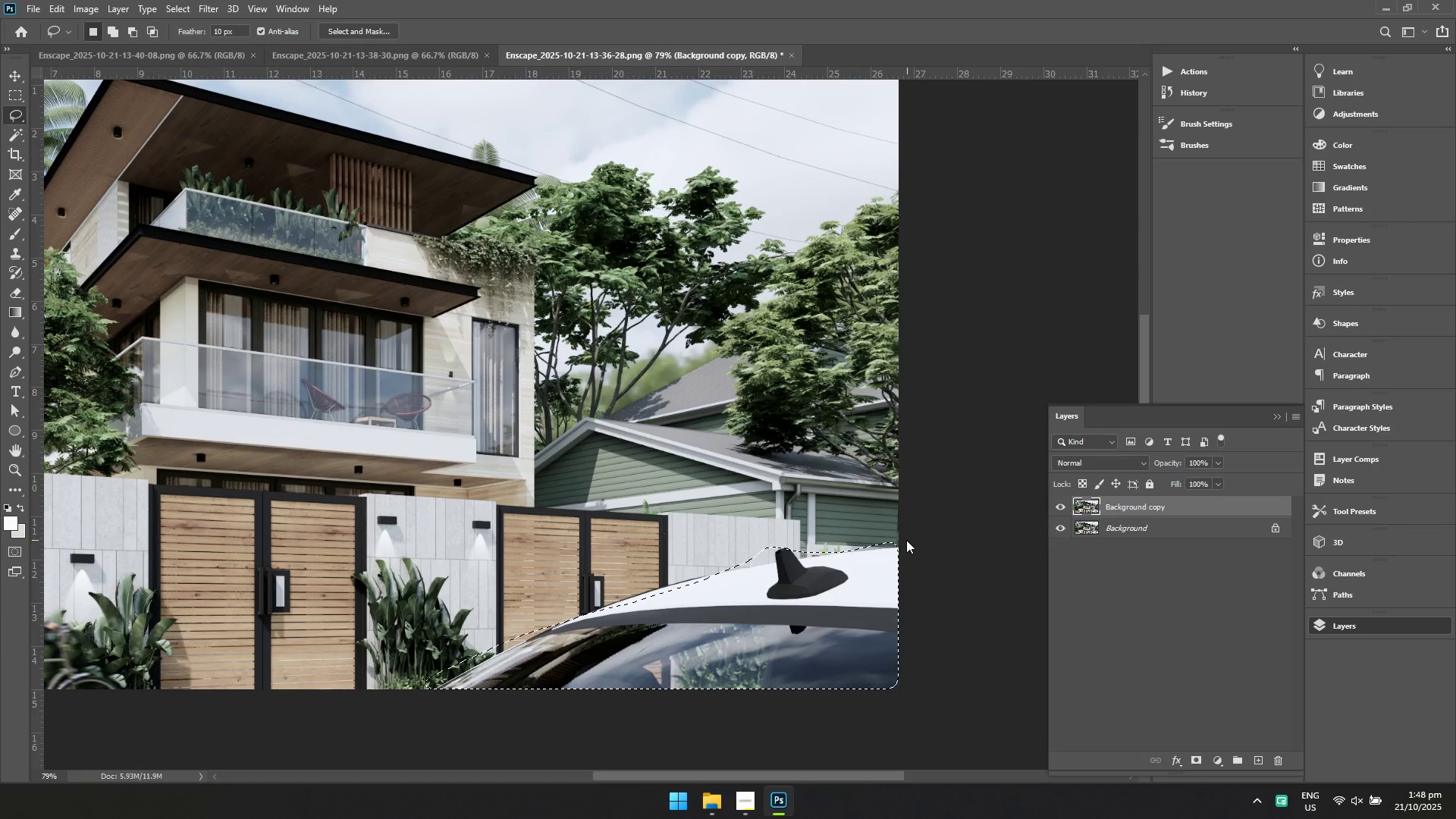 
key(Control+Z)
 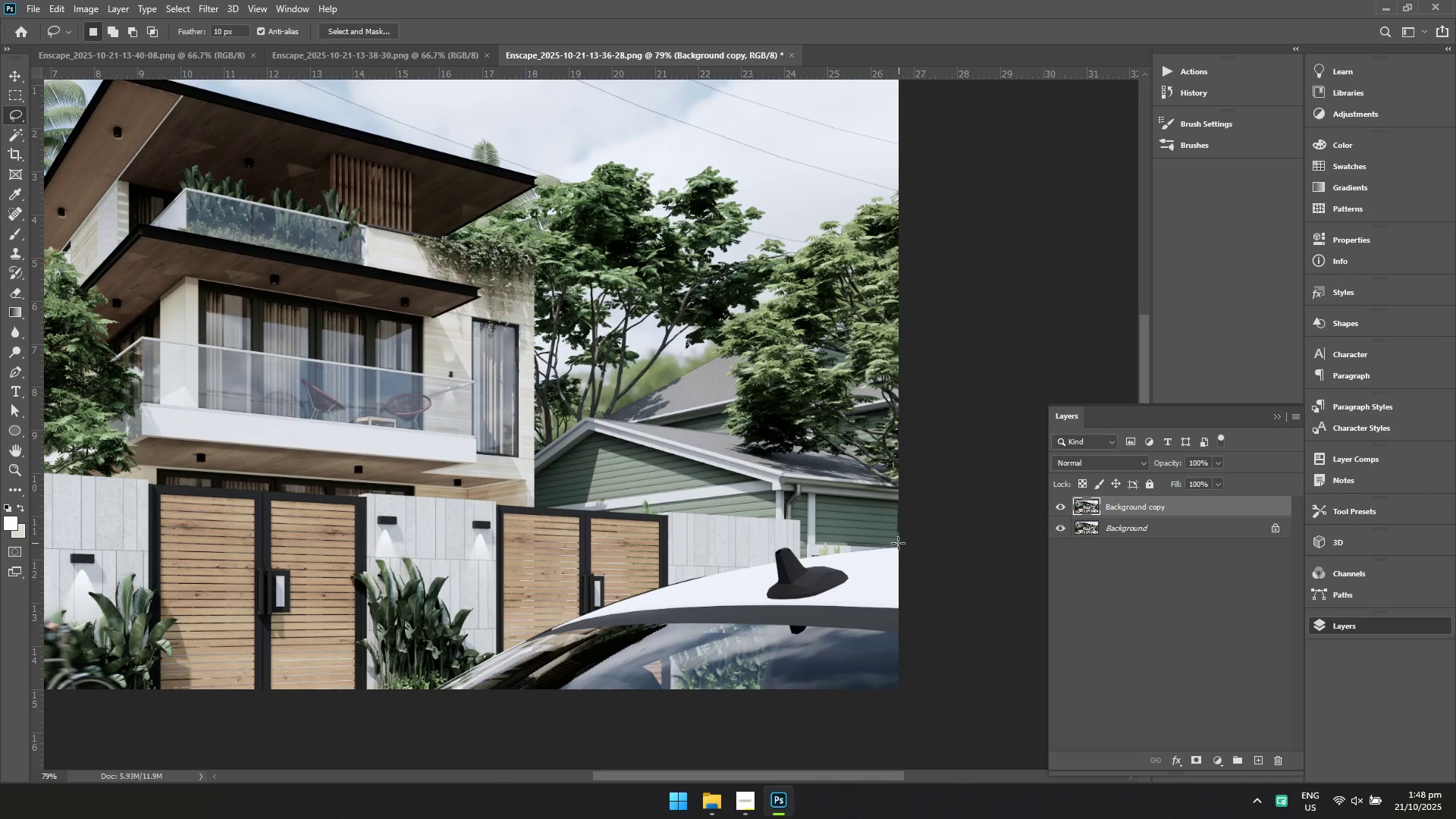 
left_click_drag(start_coordinate=[903, 537], to_coordinate=[880, 541])
 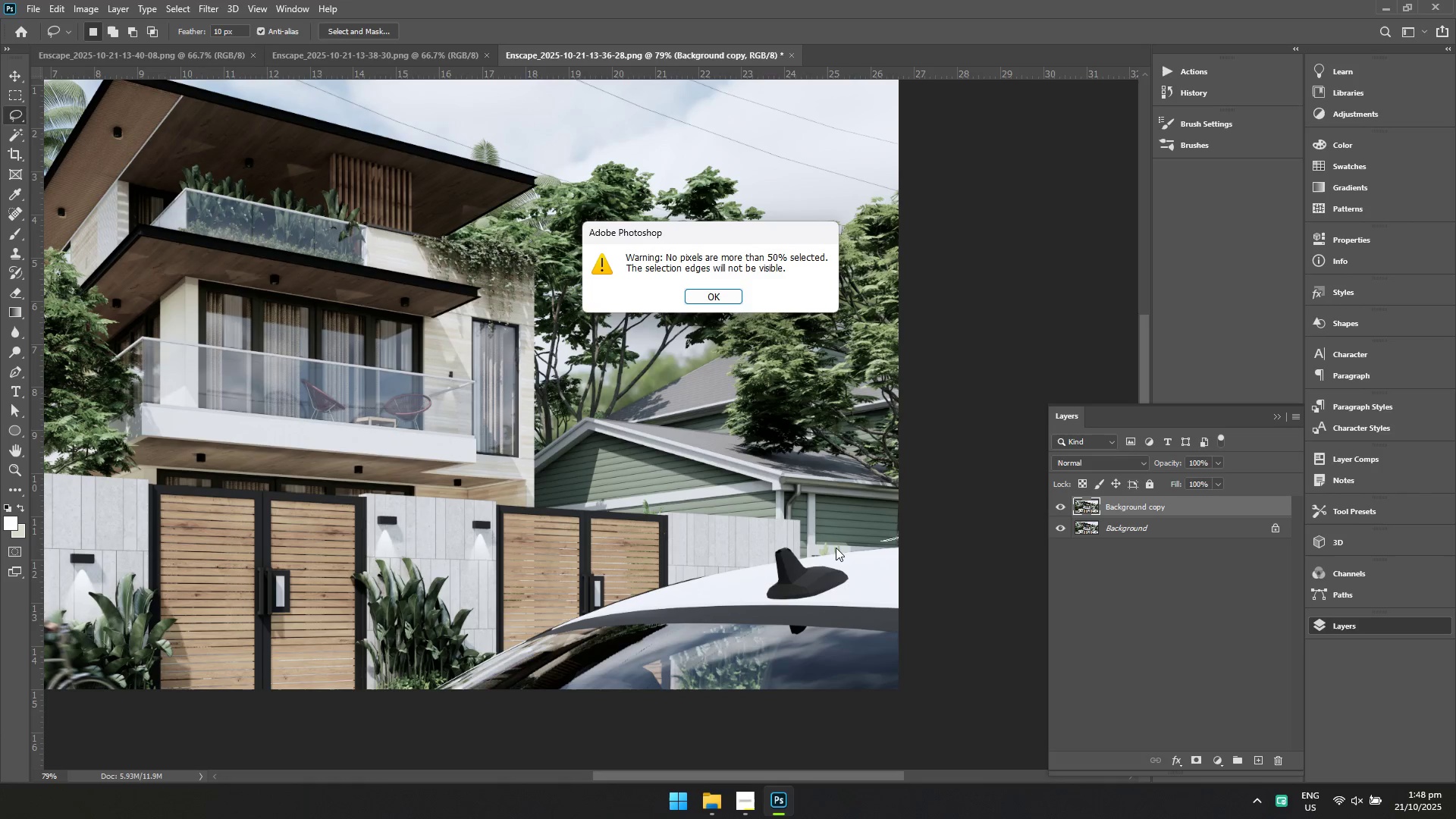 
double_click([835, 548])
 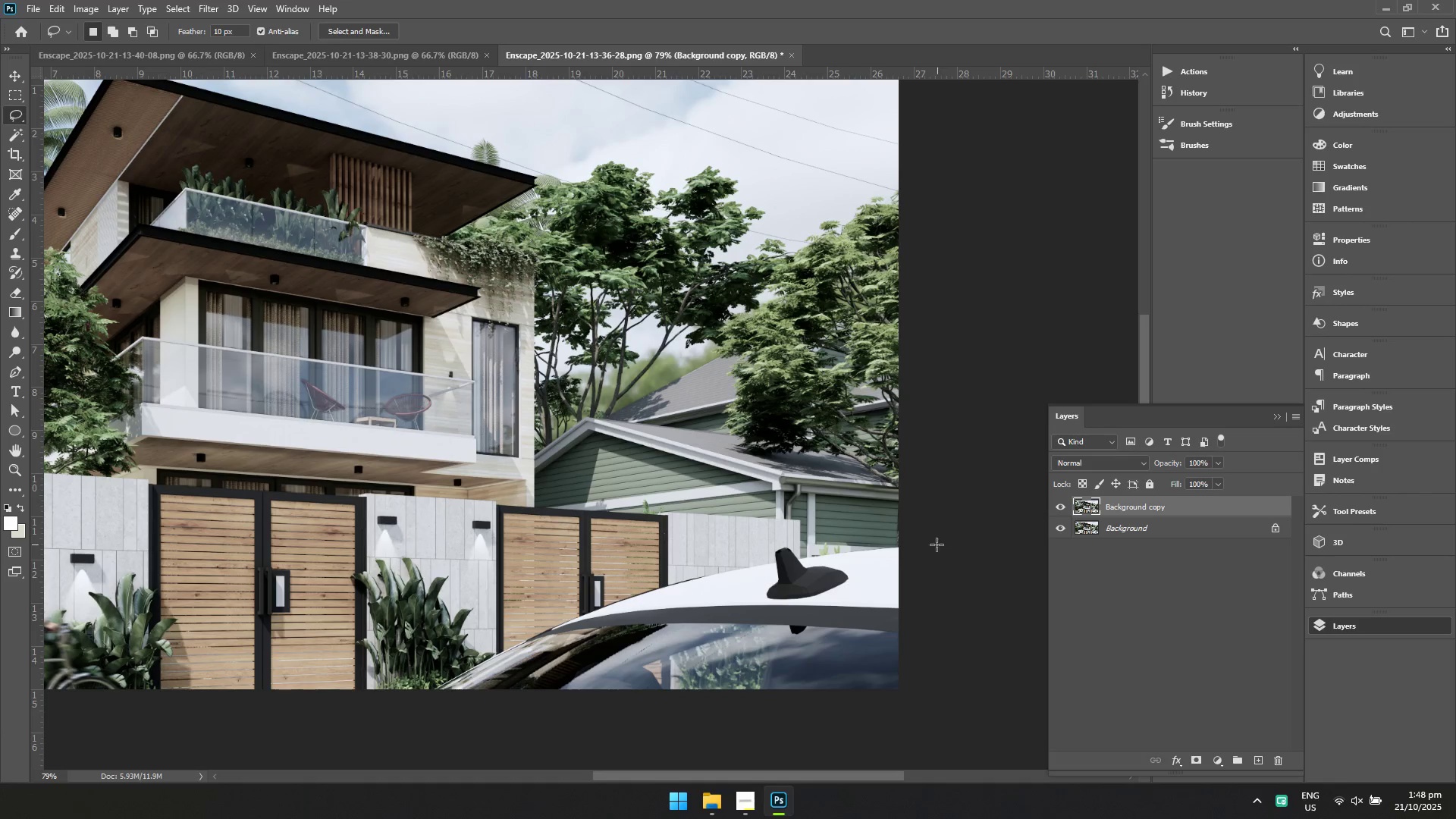 
left_click_drag(start_coordinate=[913, 535], to_coordinate=[955, 746])
 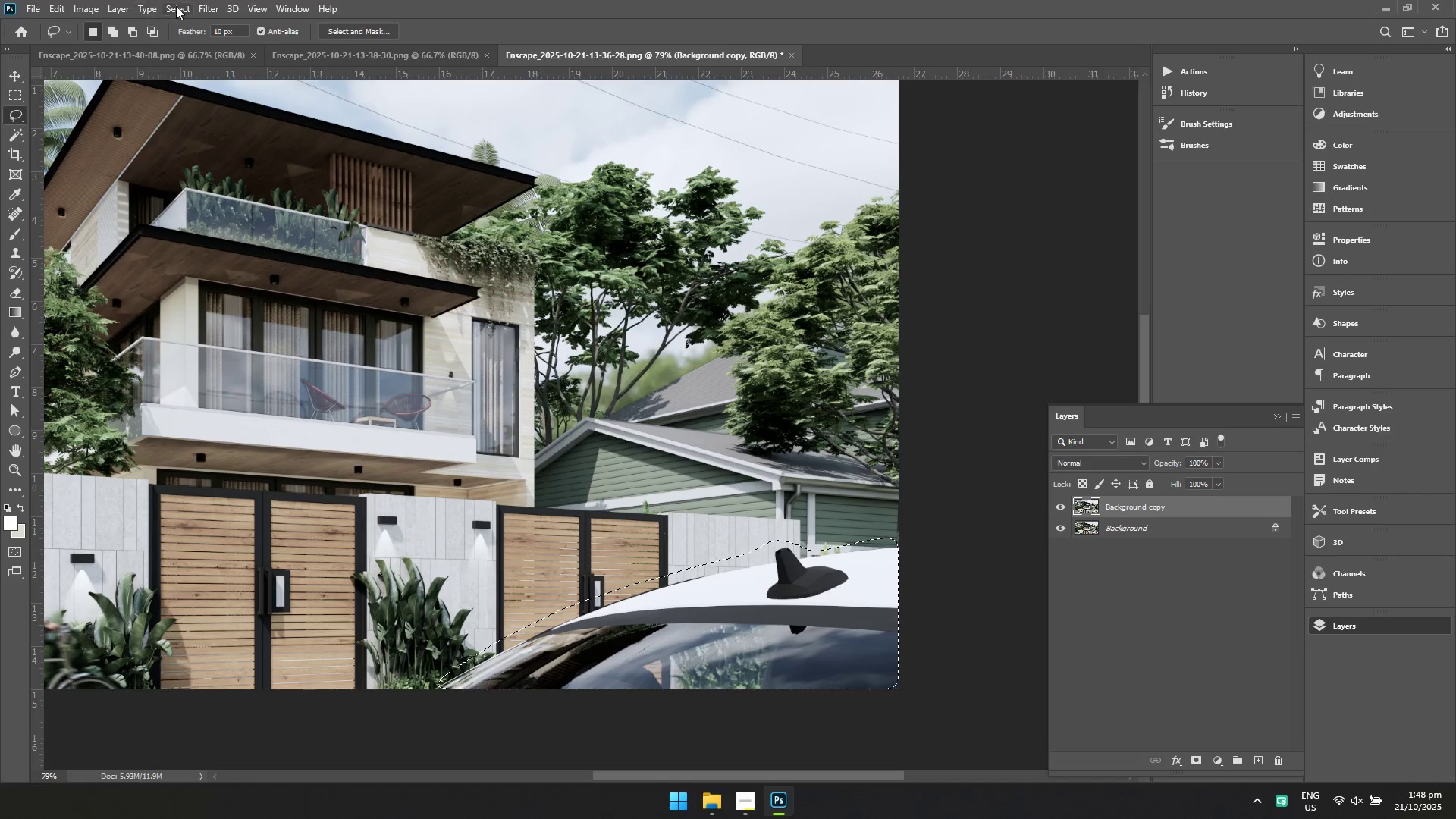 
left_click([201, 5])
 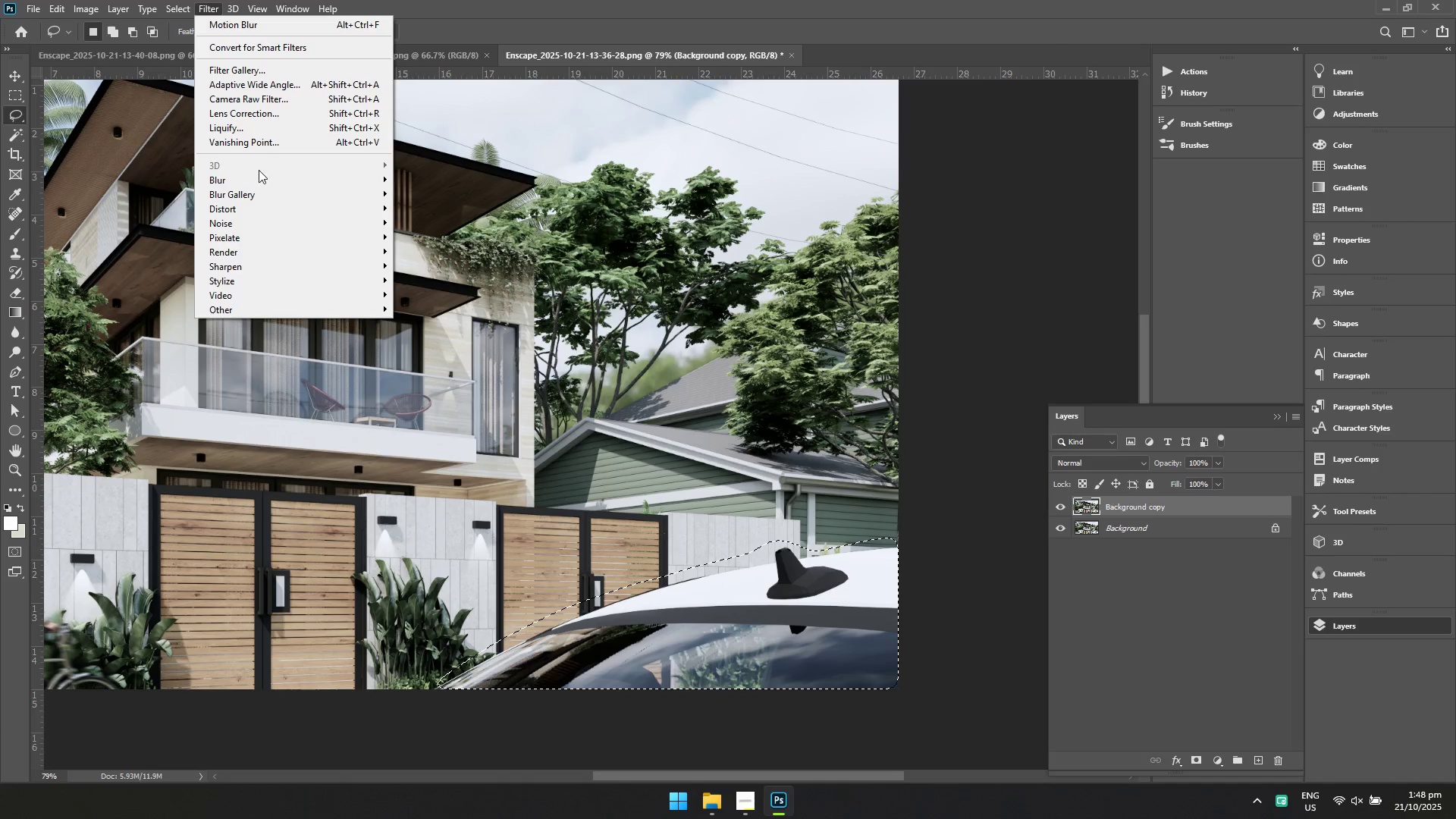 
left_click([256, 175])
 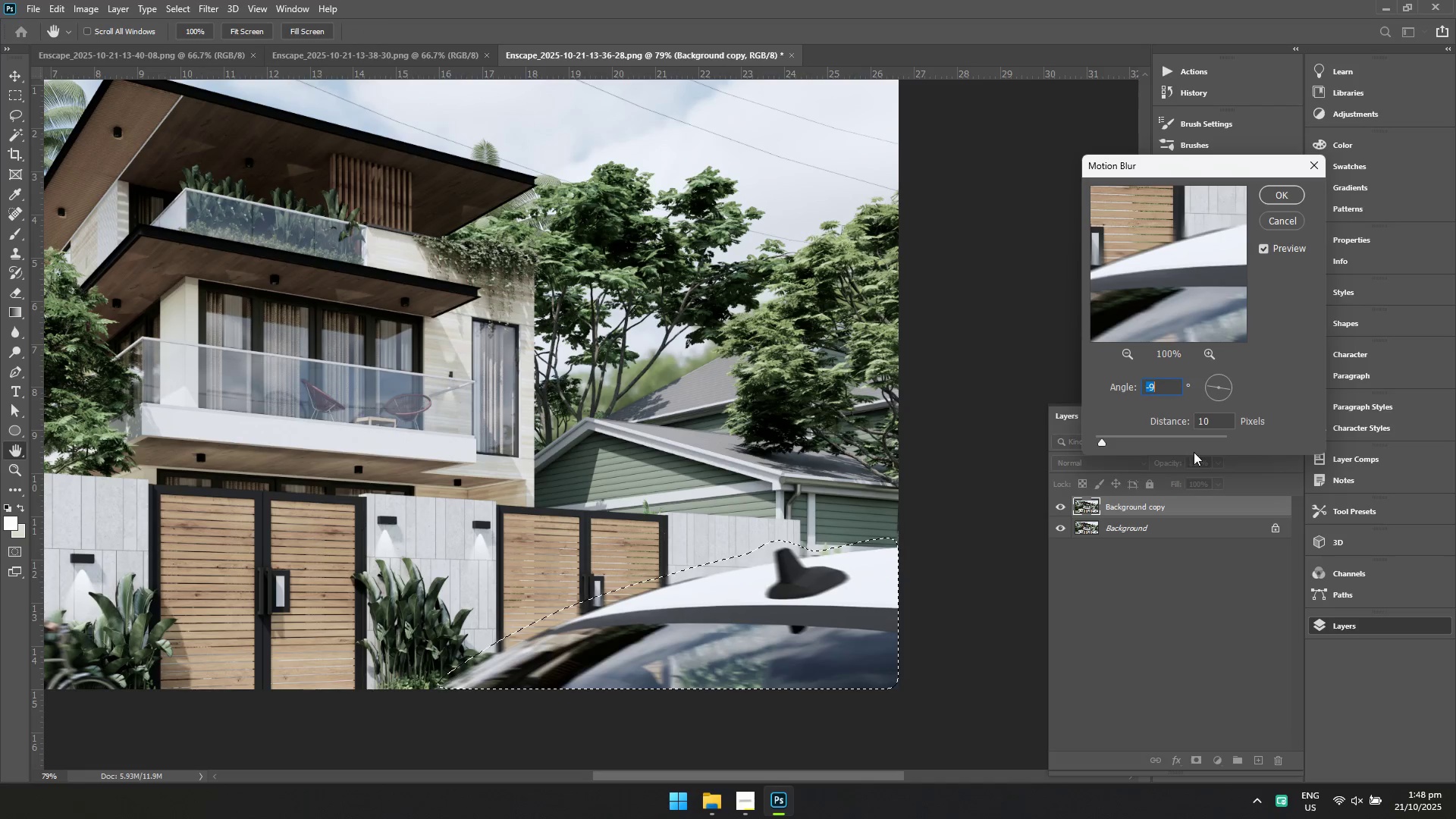 
left_click_drag(start_coordinate=[1222, 421], to_coordinate=[1139, 419])
 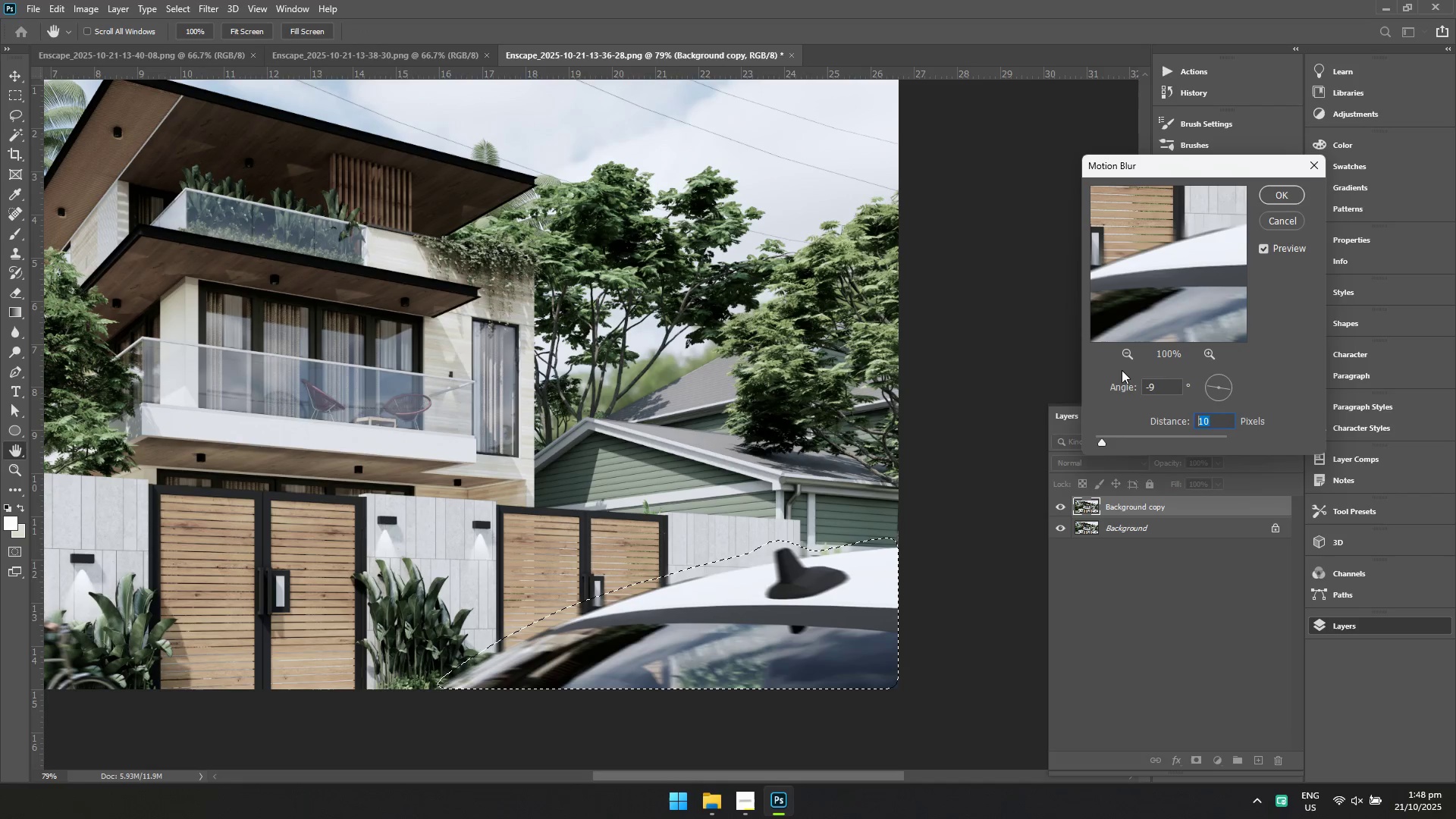 
type(70)
 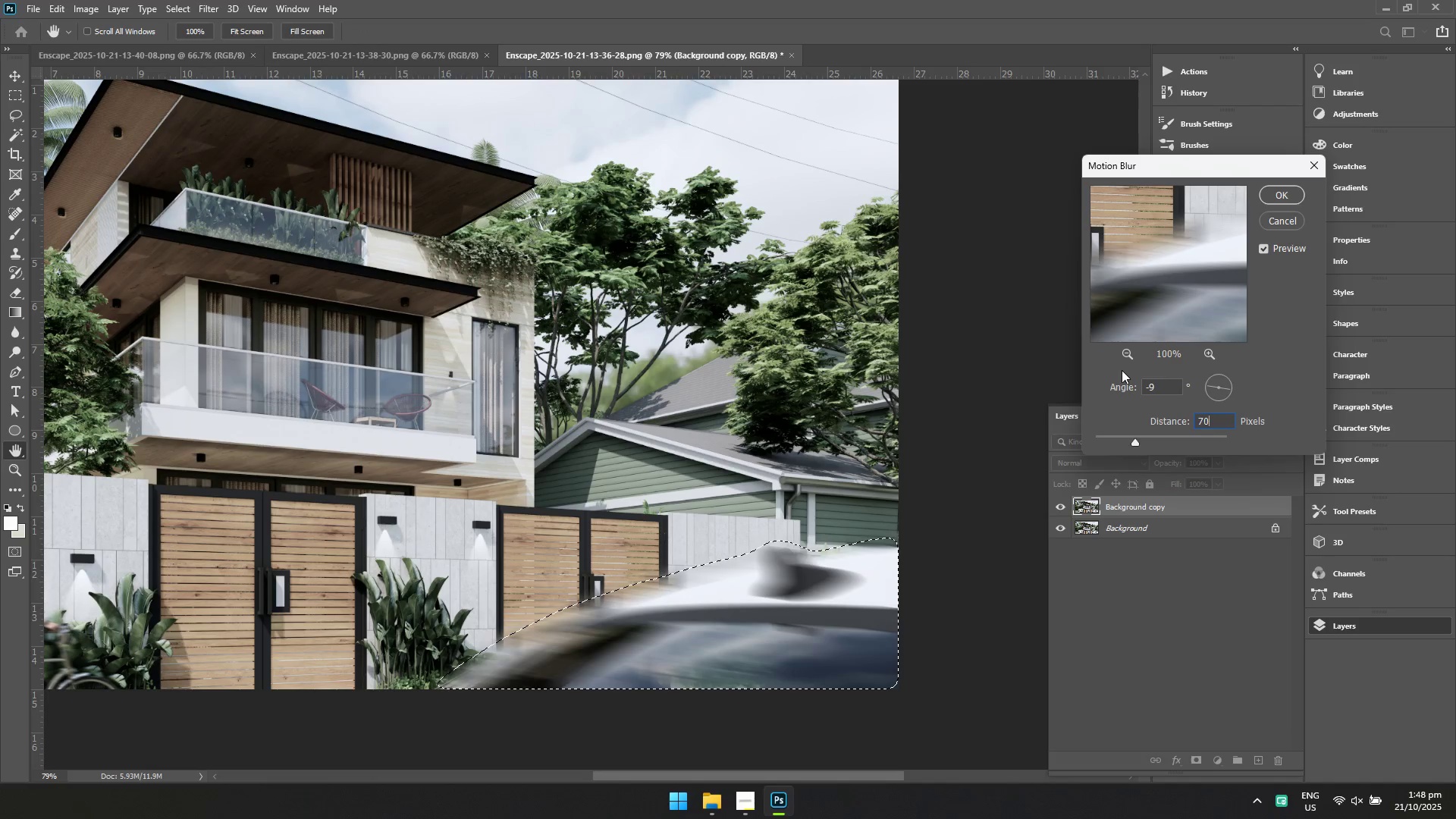 
key(Enter)
 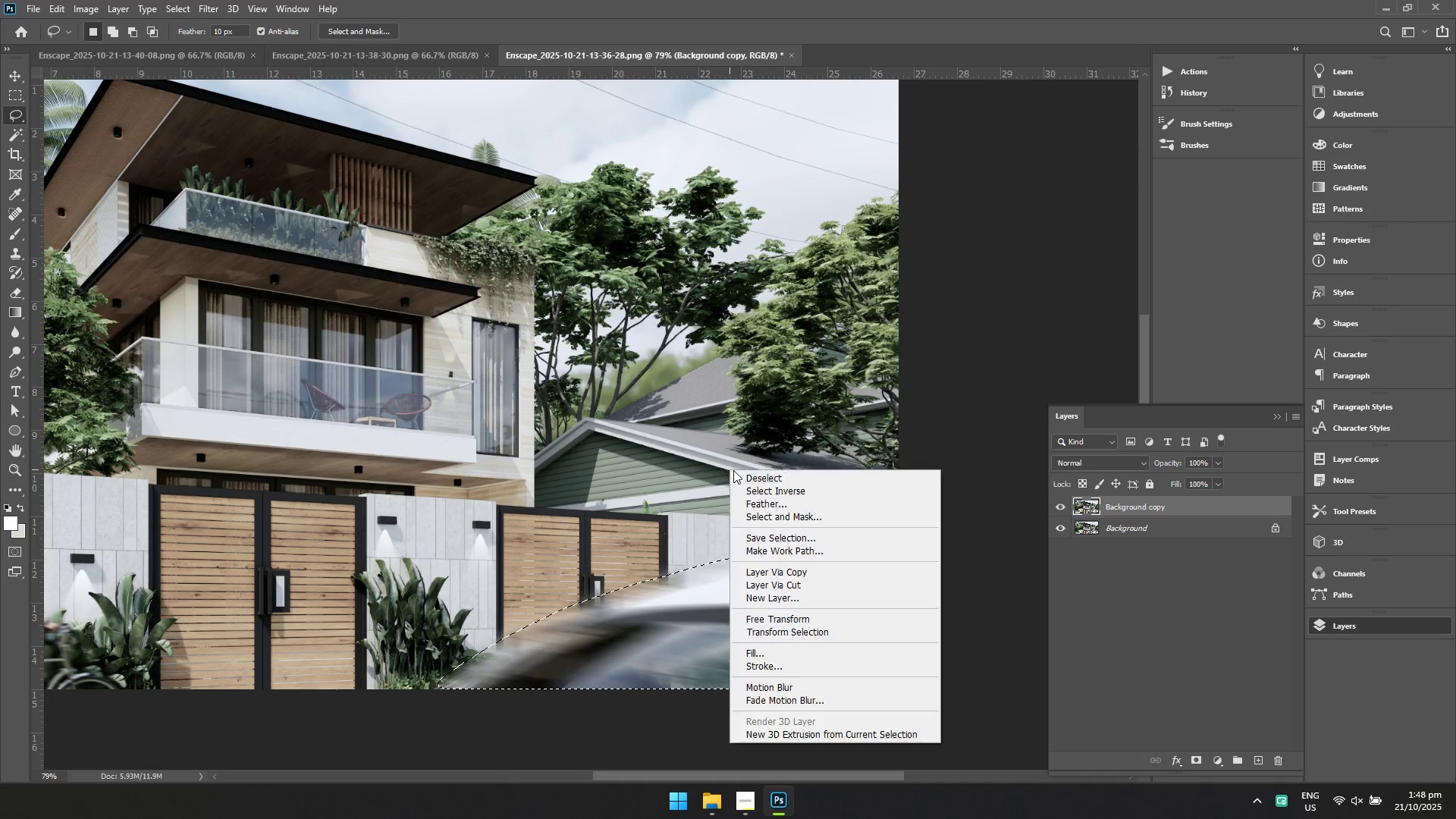 
left_click([742, 475])
 